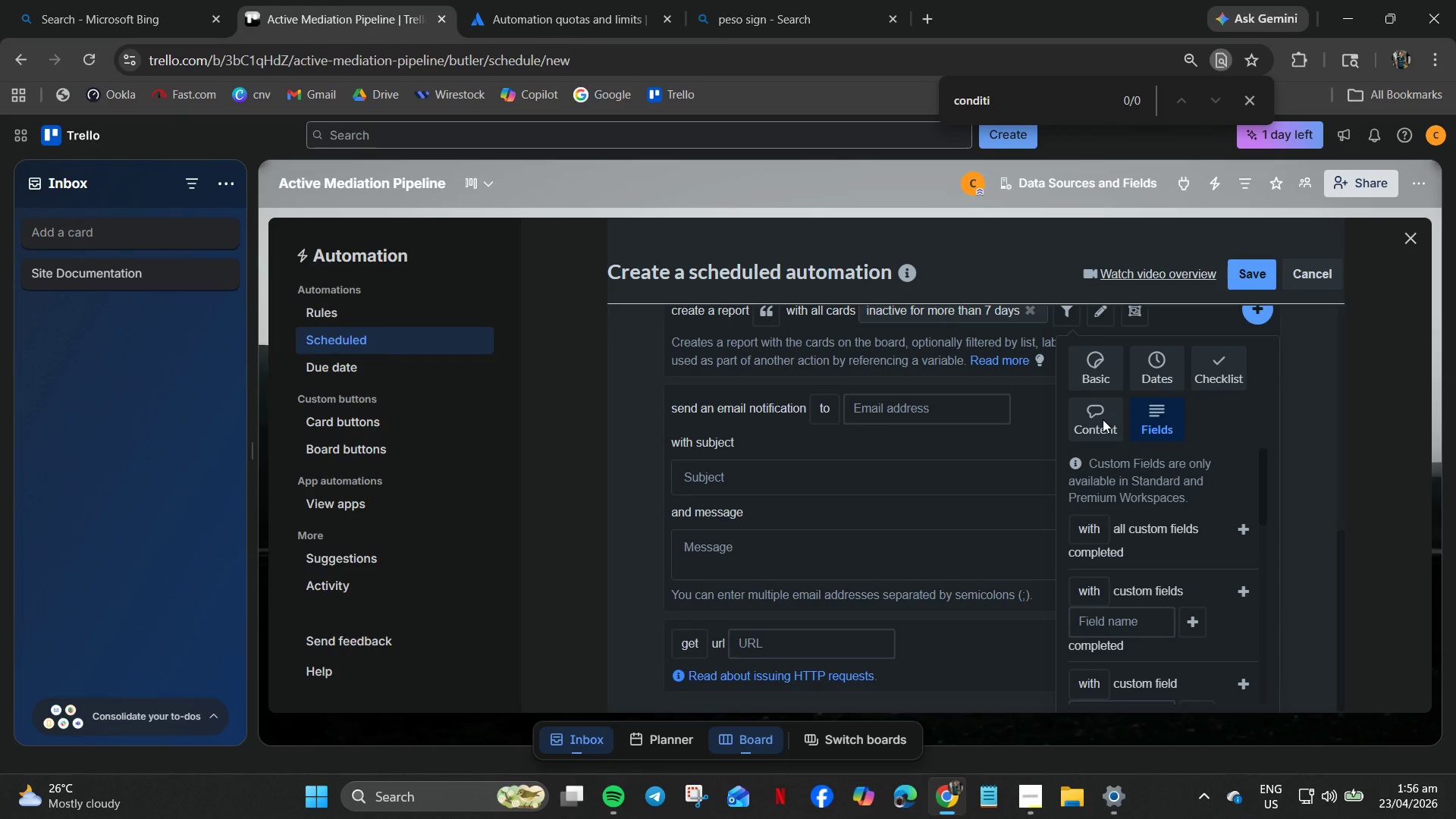 
left_click([1103, 419])
 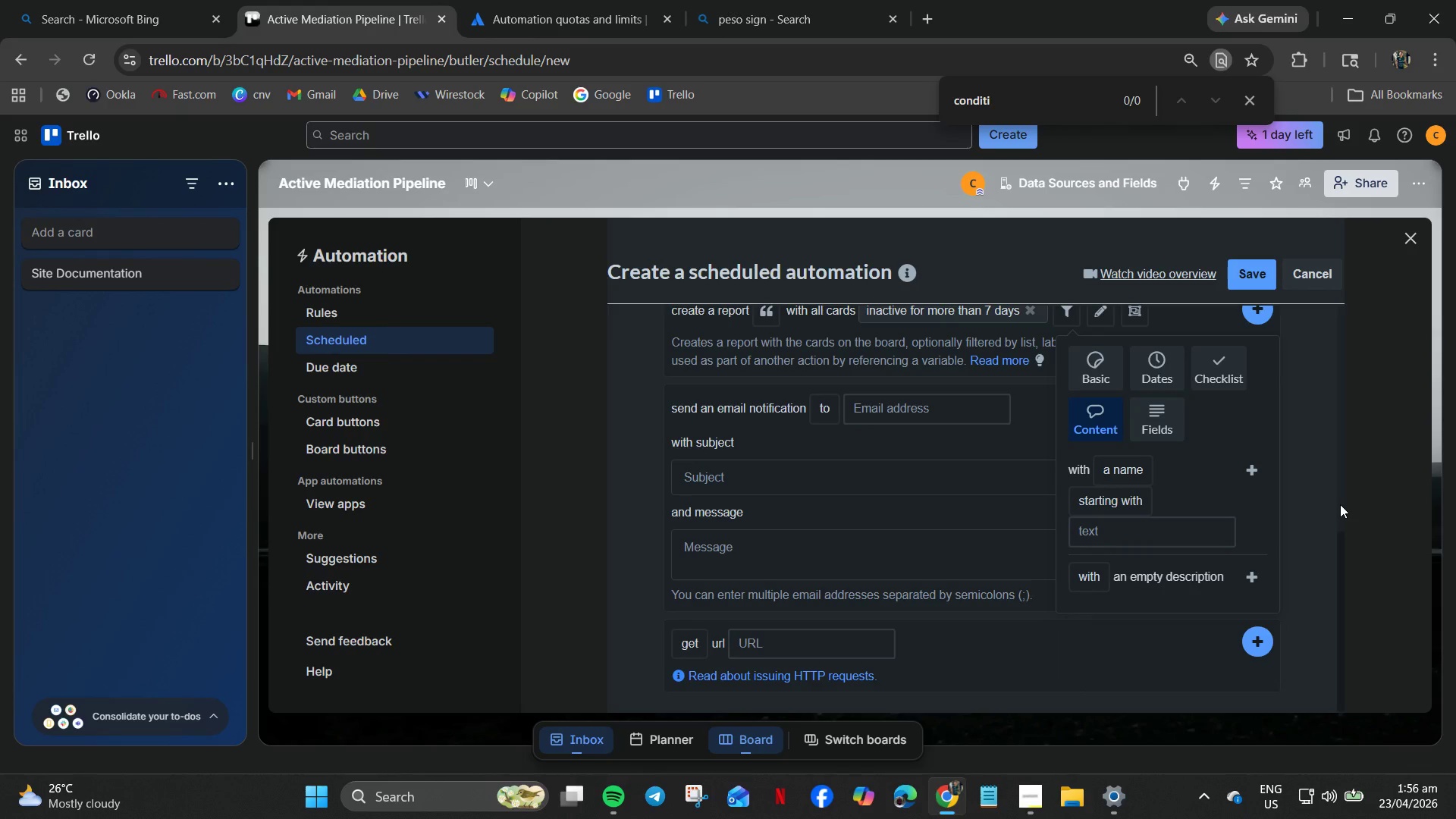 
wait(5.74)
 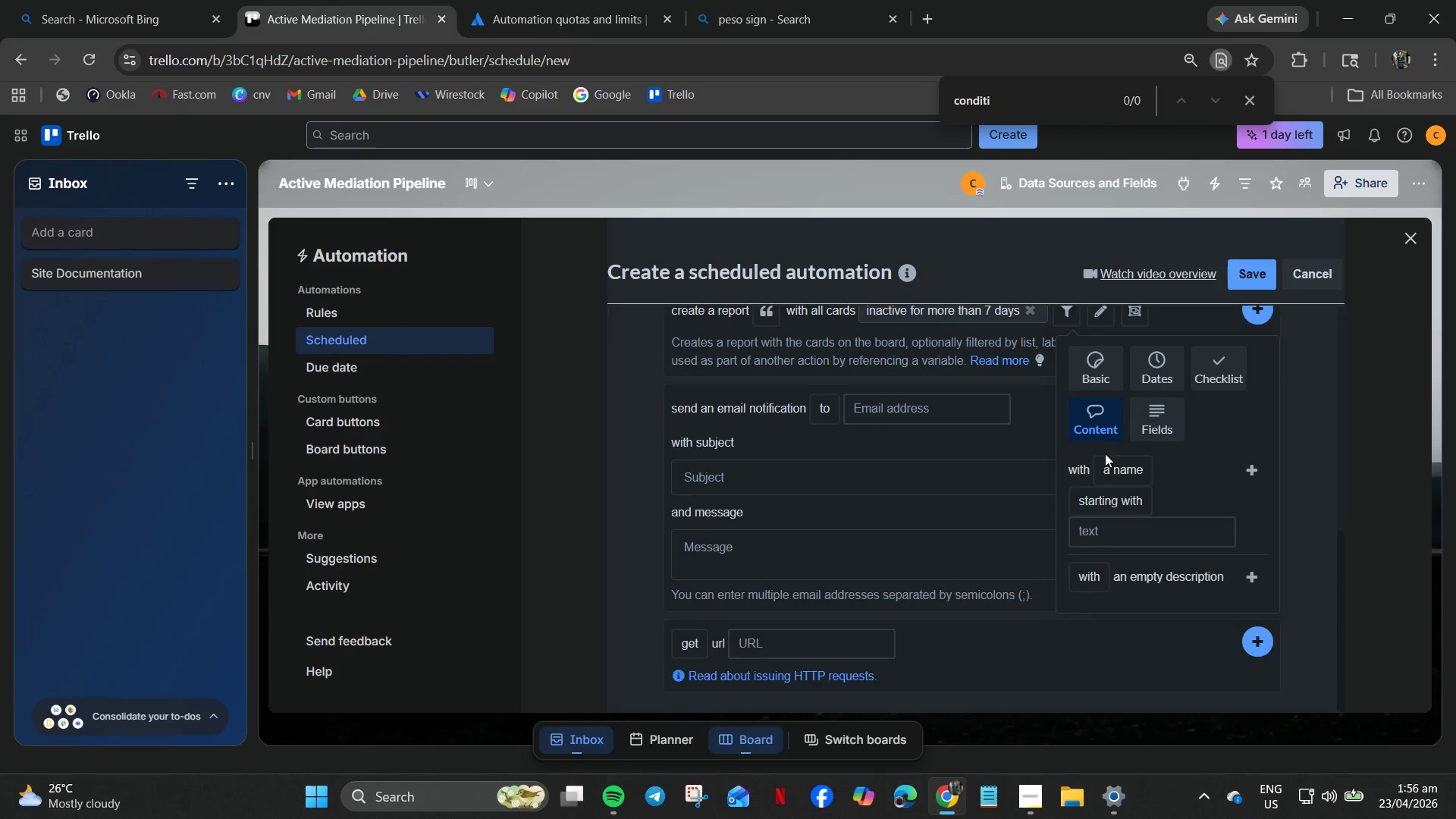 
mouse_move([1144, 466])
 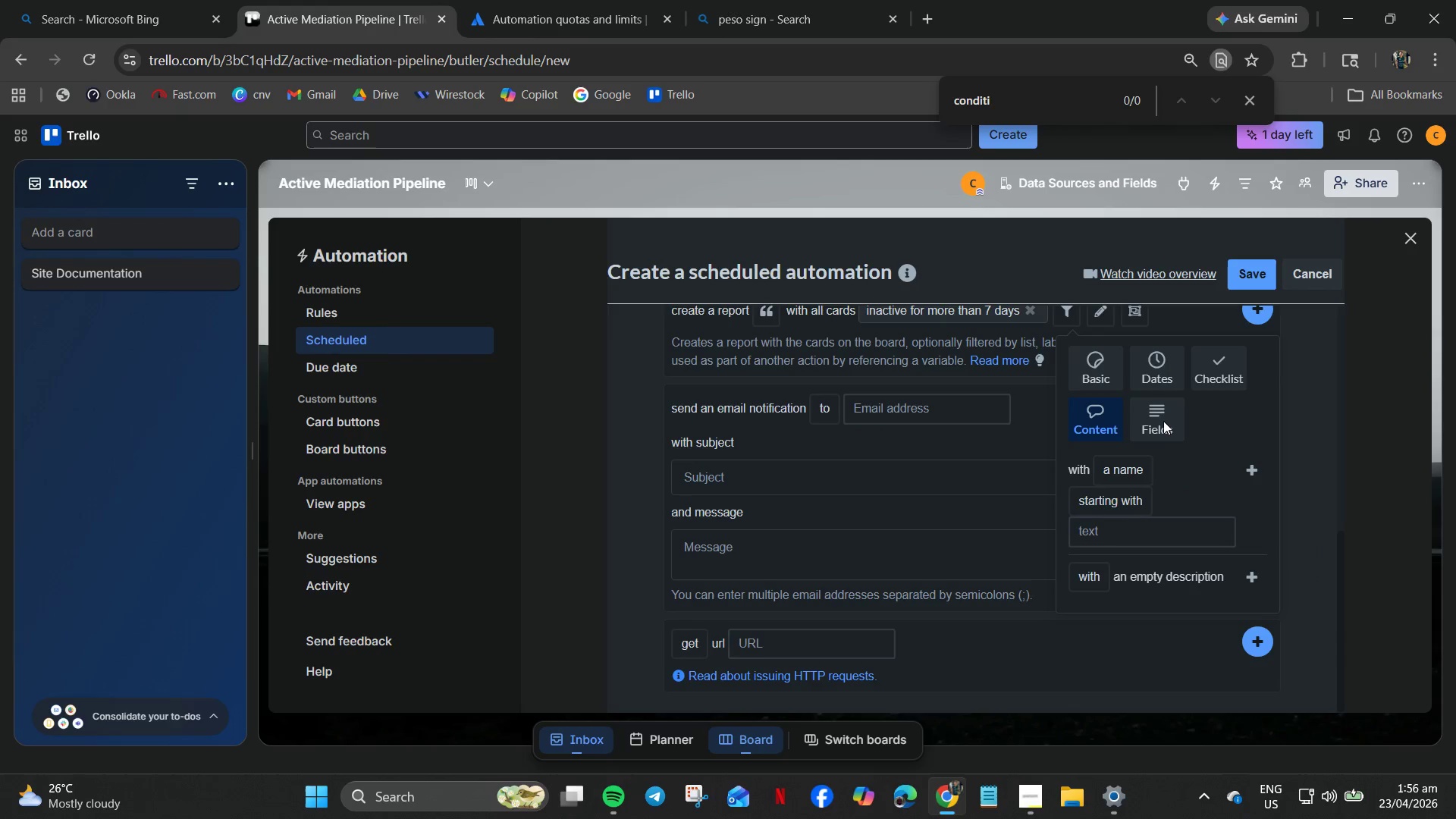 
left_click([1163, 421])
 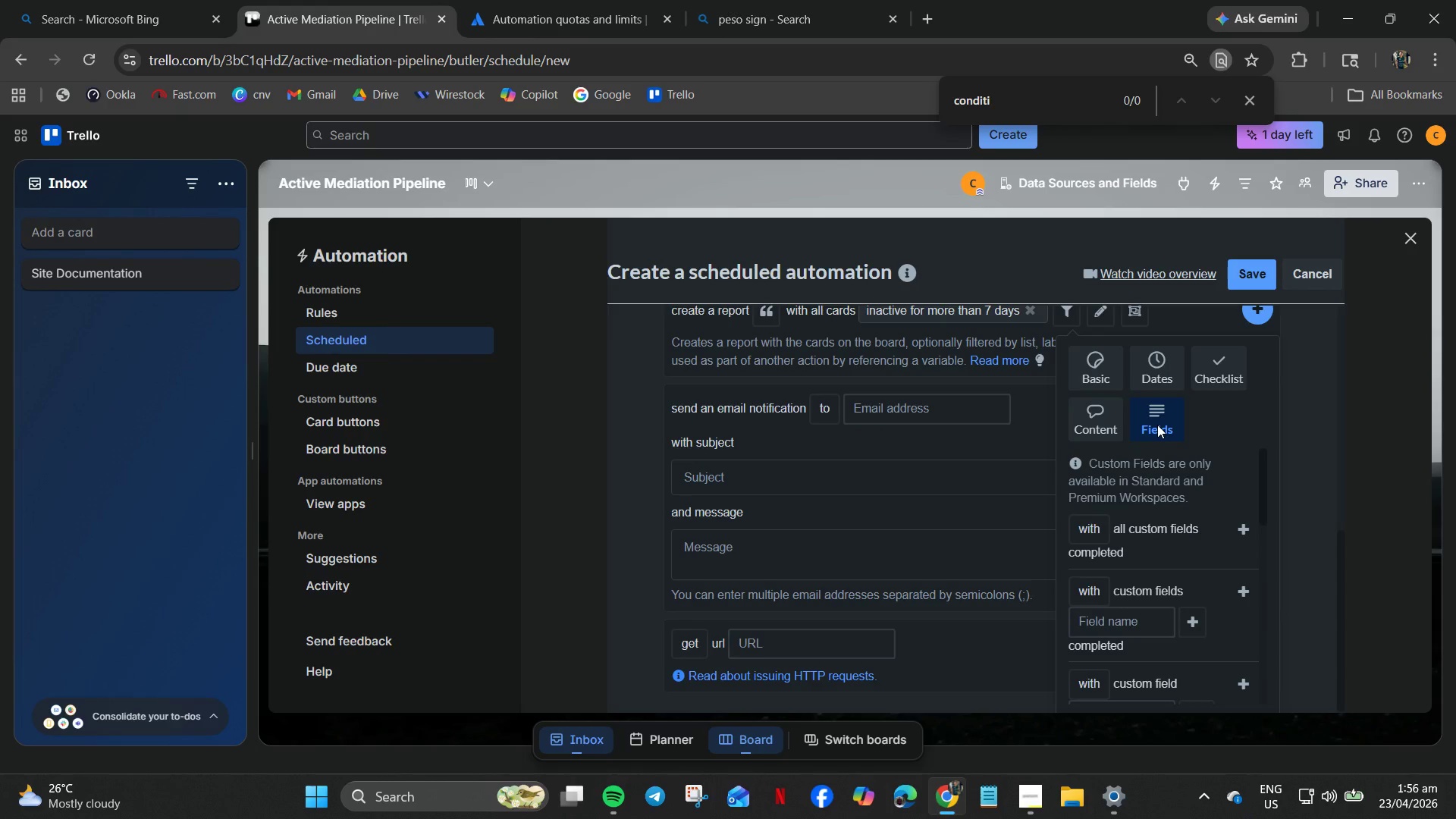 
scroll: coordinate [1367, 598], scroll_direction: down, amount: 11.0
 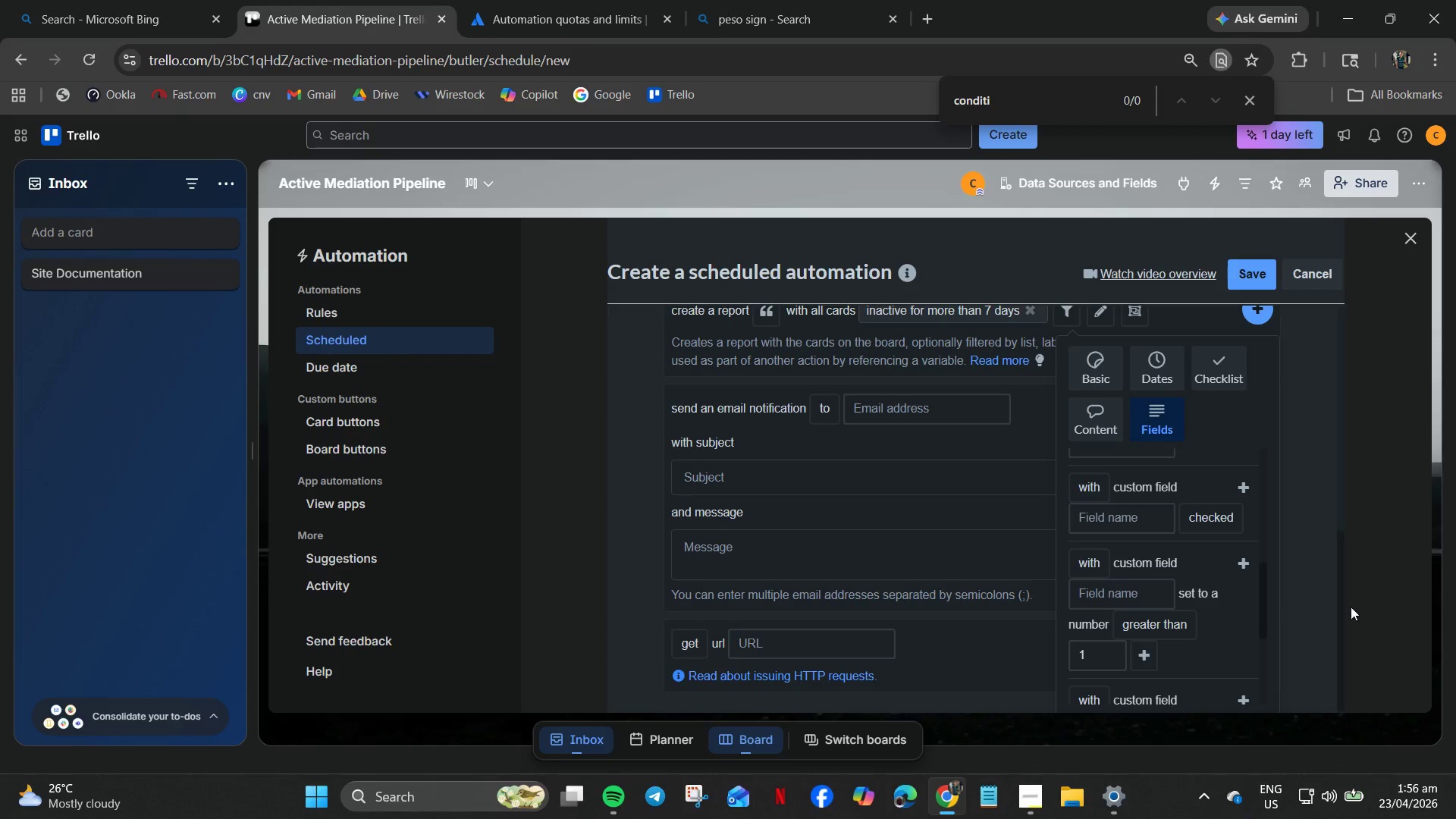 
scroll: coordinate [1228, 632], scroll_direction: up, amount: 4.0
 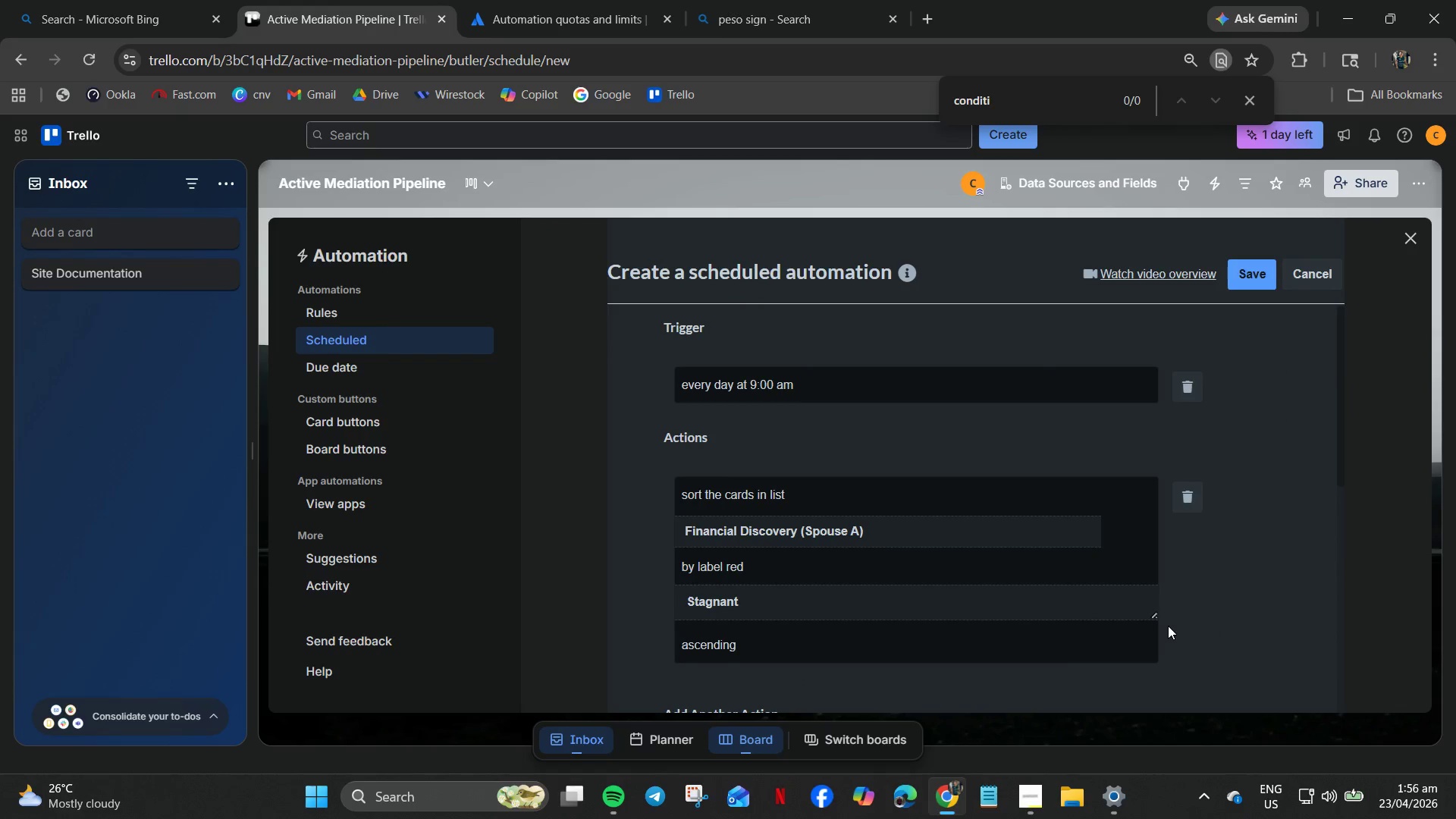 
scroll: coordinate [1167, 626], scroll_direction: down, amount: 2.0
 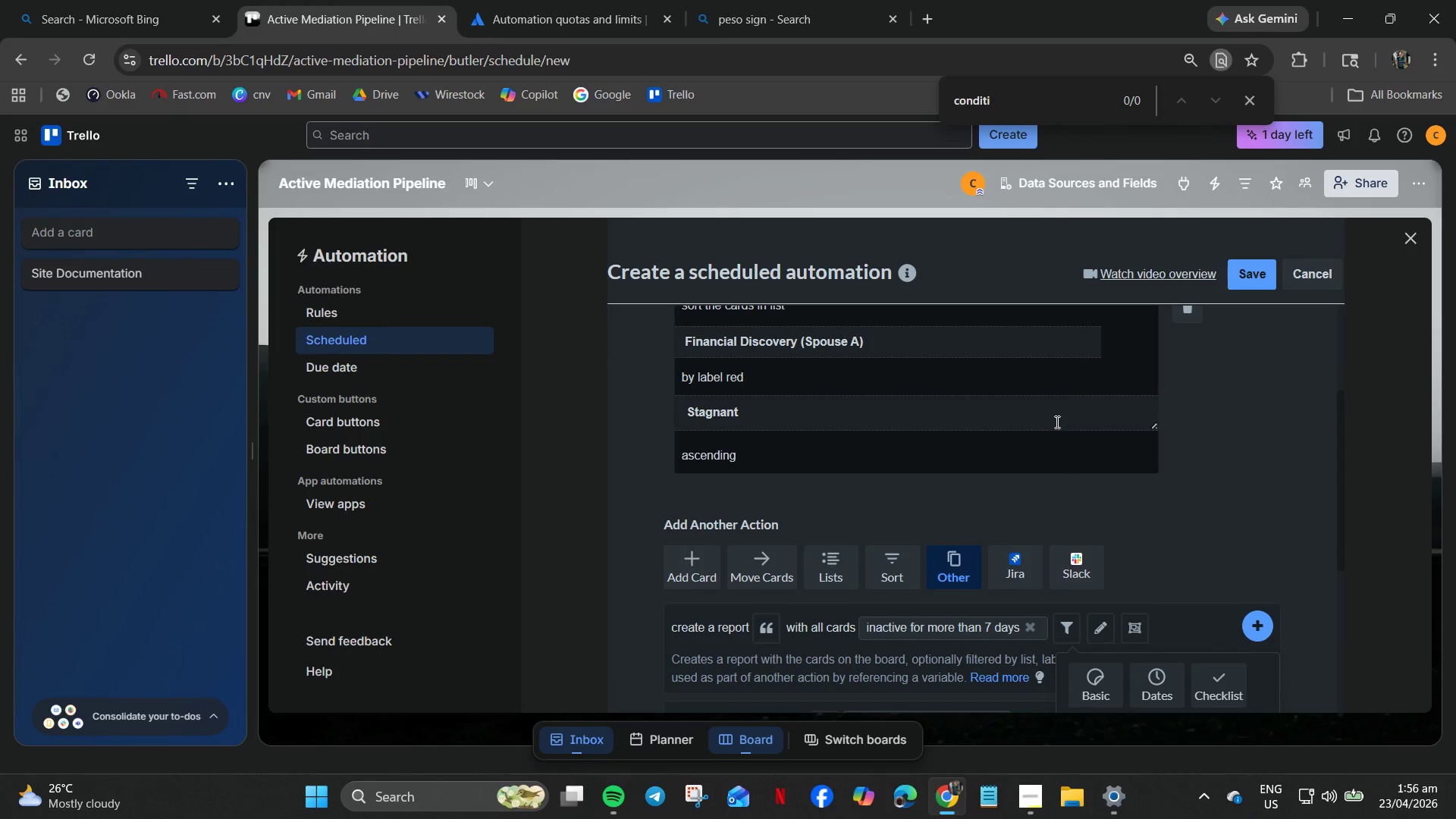 
scroll: coordinate [1139, 410], scroll_direction: up, amount: 1.0
 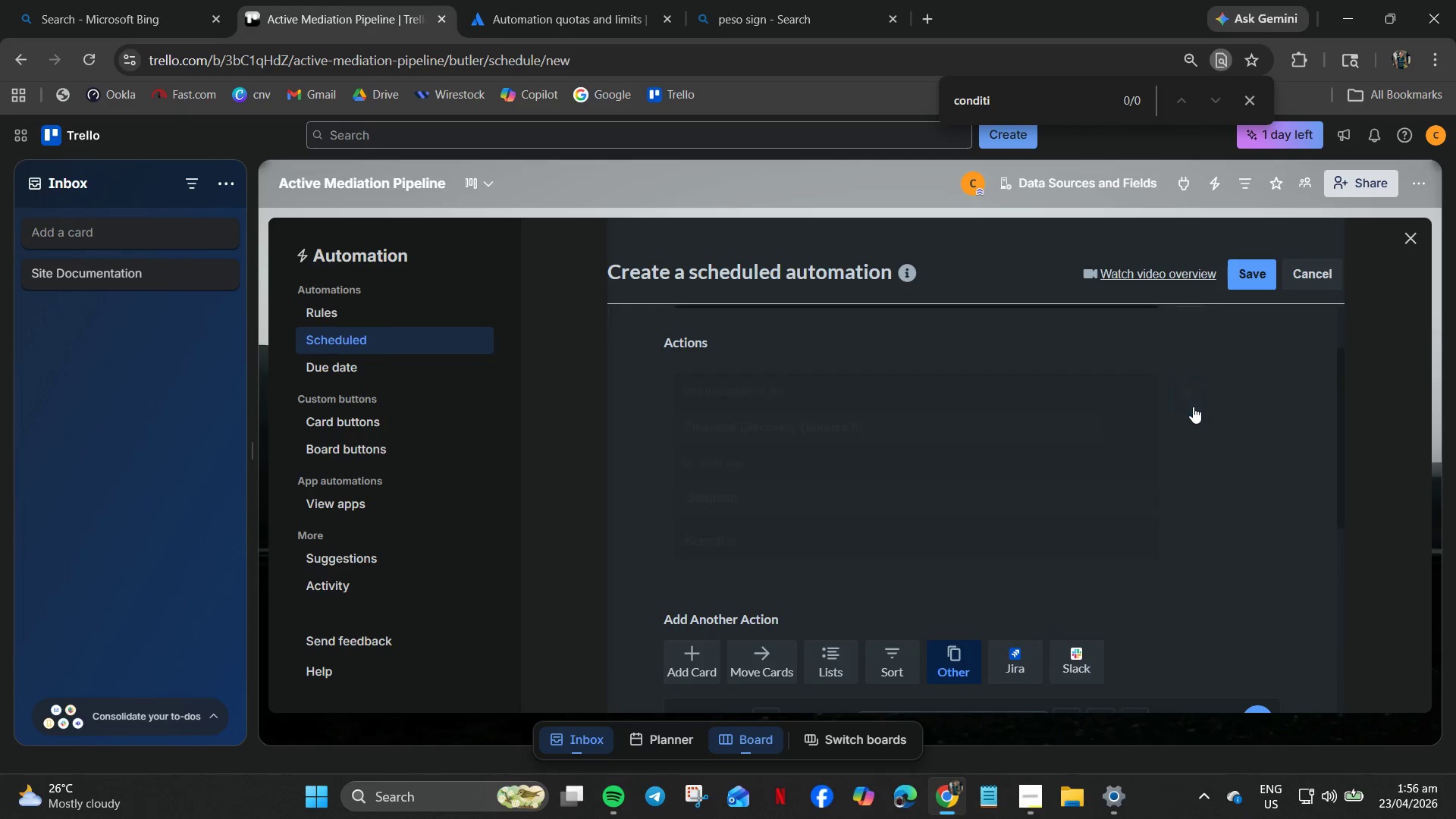 
scroll: coordinate [1083, 607], scroll_direction: down, amount: 8.0
 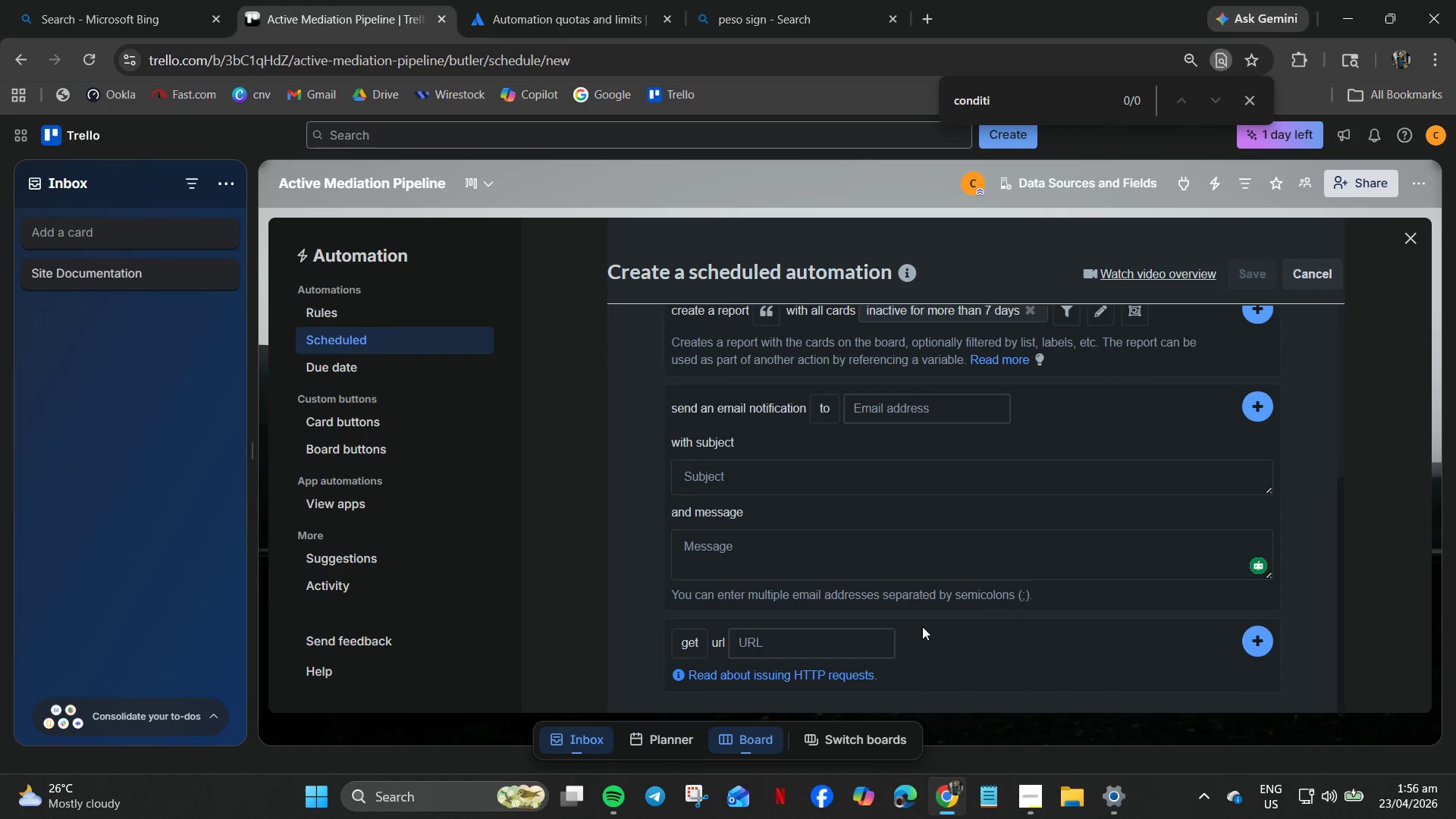 
scroll: coordinate [934, 602], scroll_direction: up, amount: 3.0
 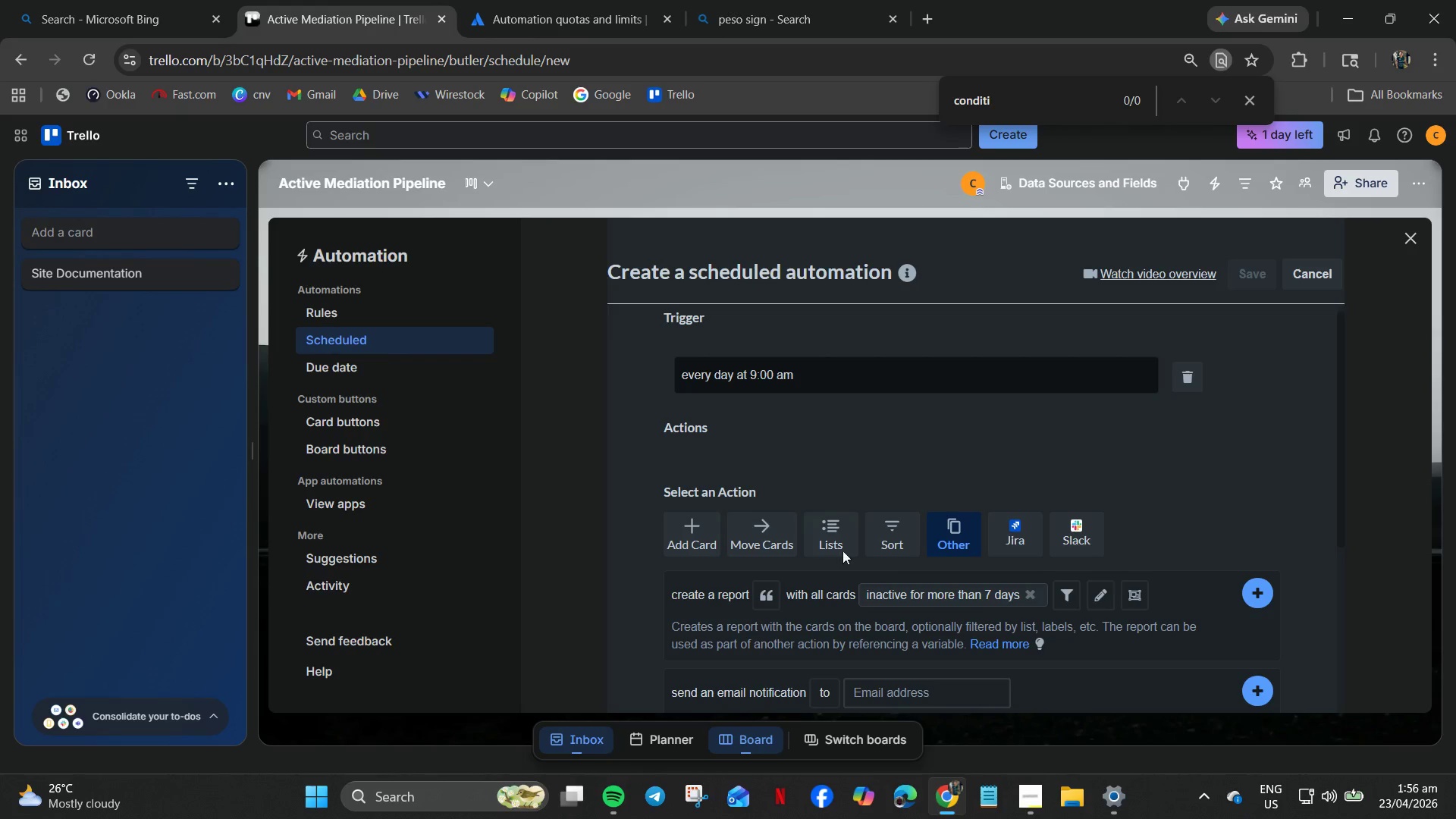 
wait(6.19)
 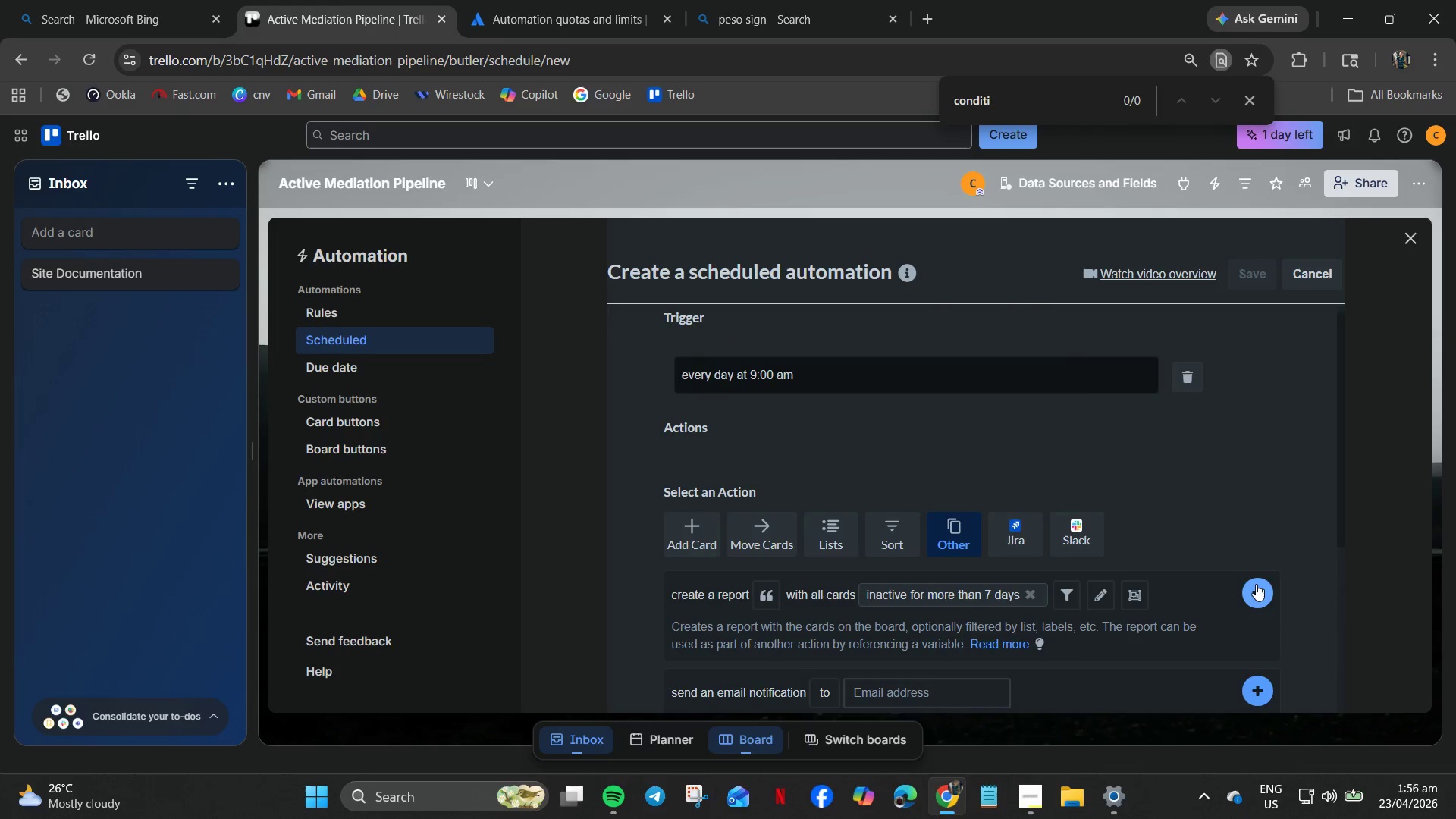 
left_click([831, 532])
 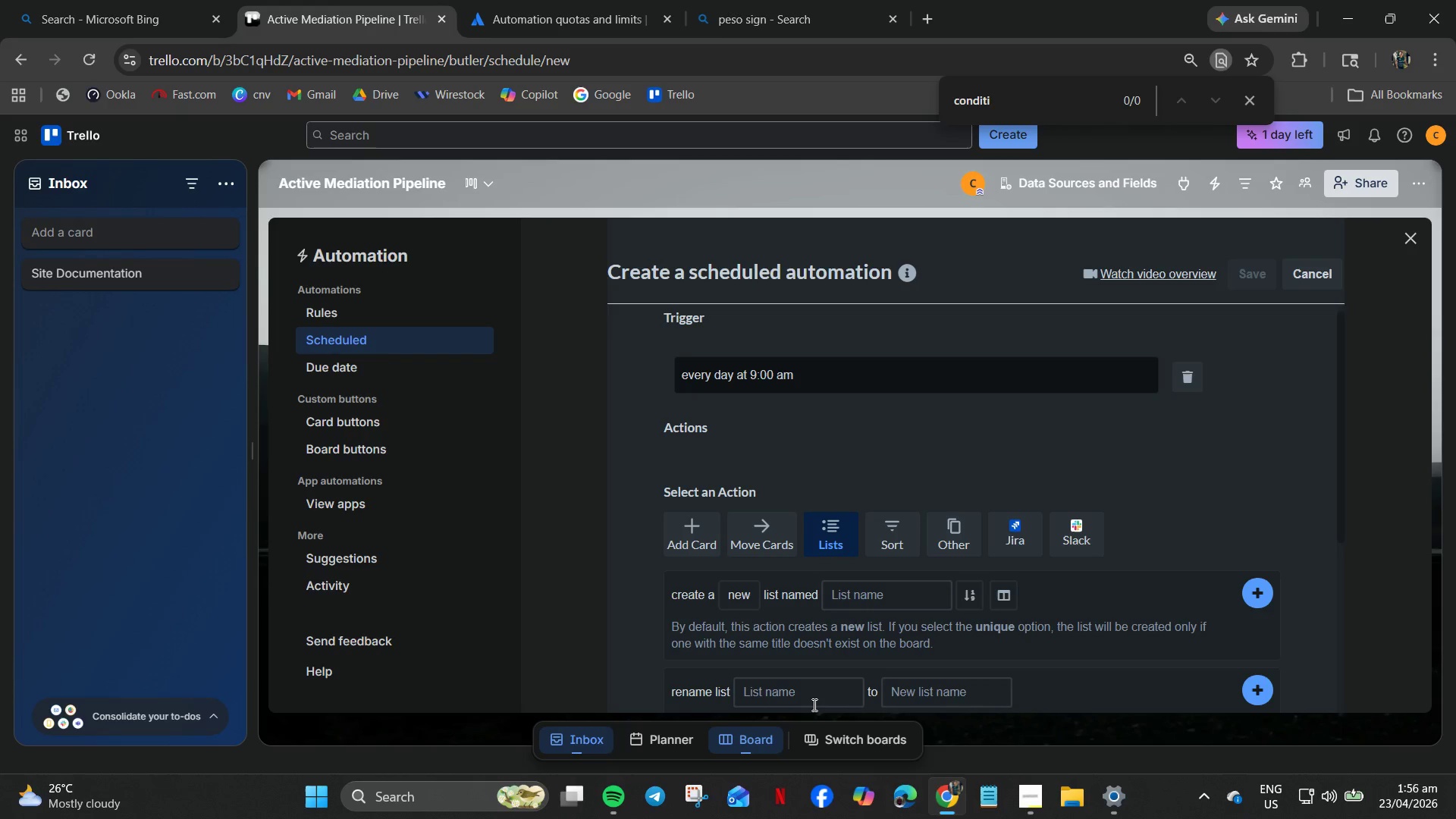 
left_click([811, 695])
 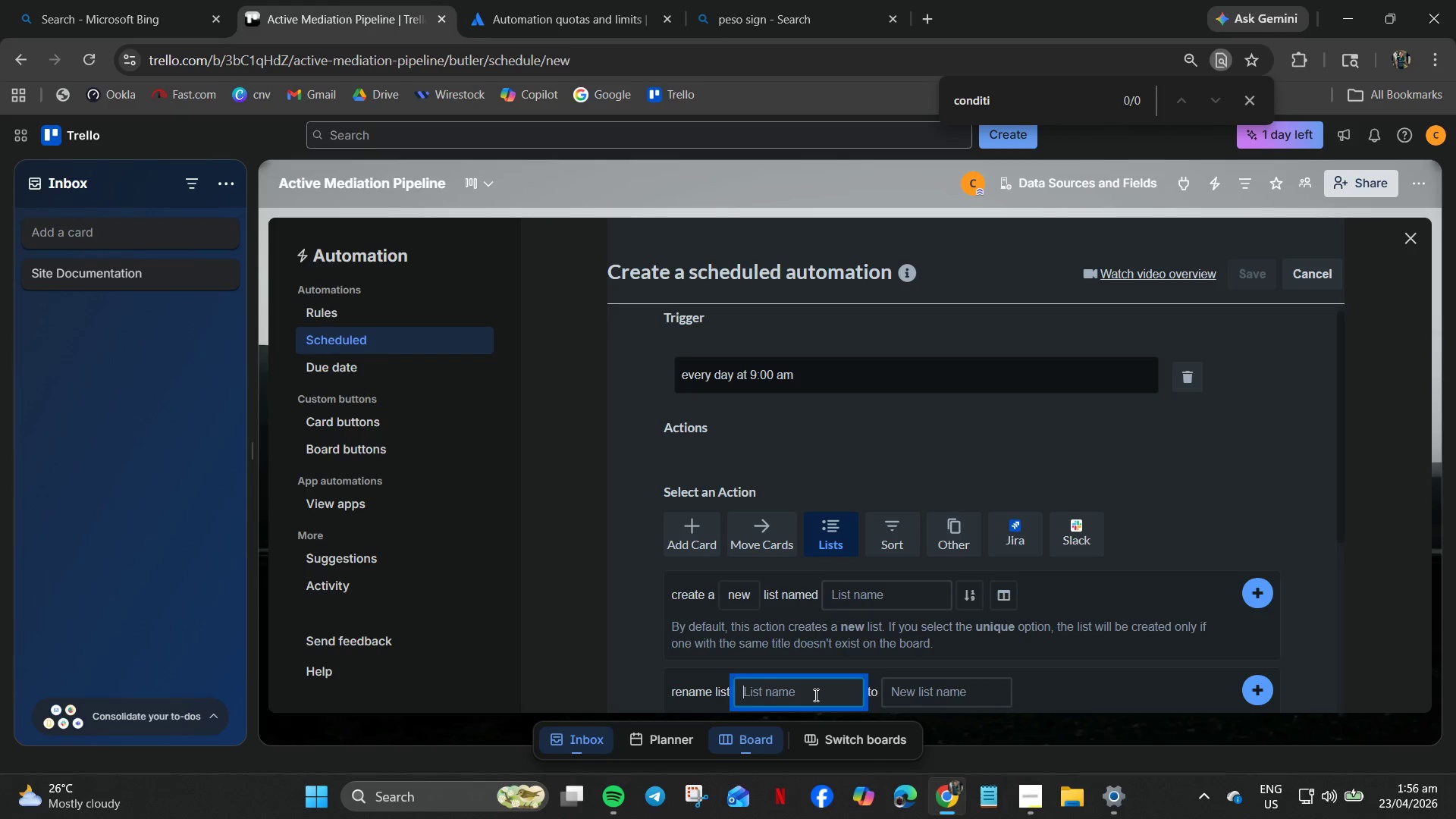 
scroll: coordinate [814, 695], scroll_direction: down, amount: 3.0
 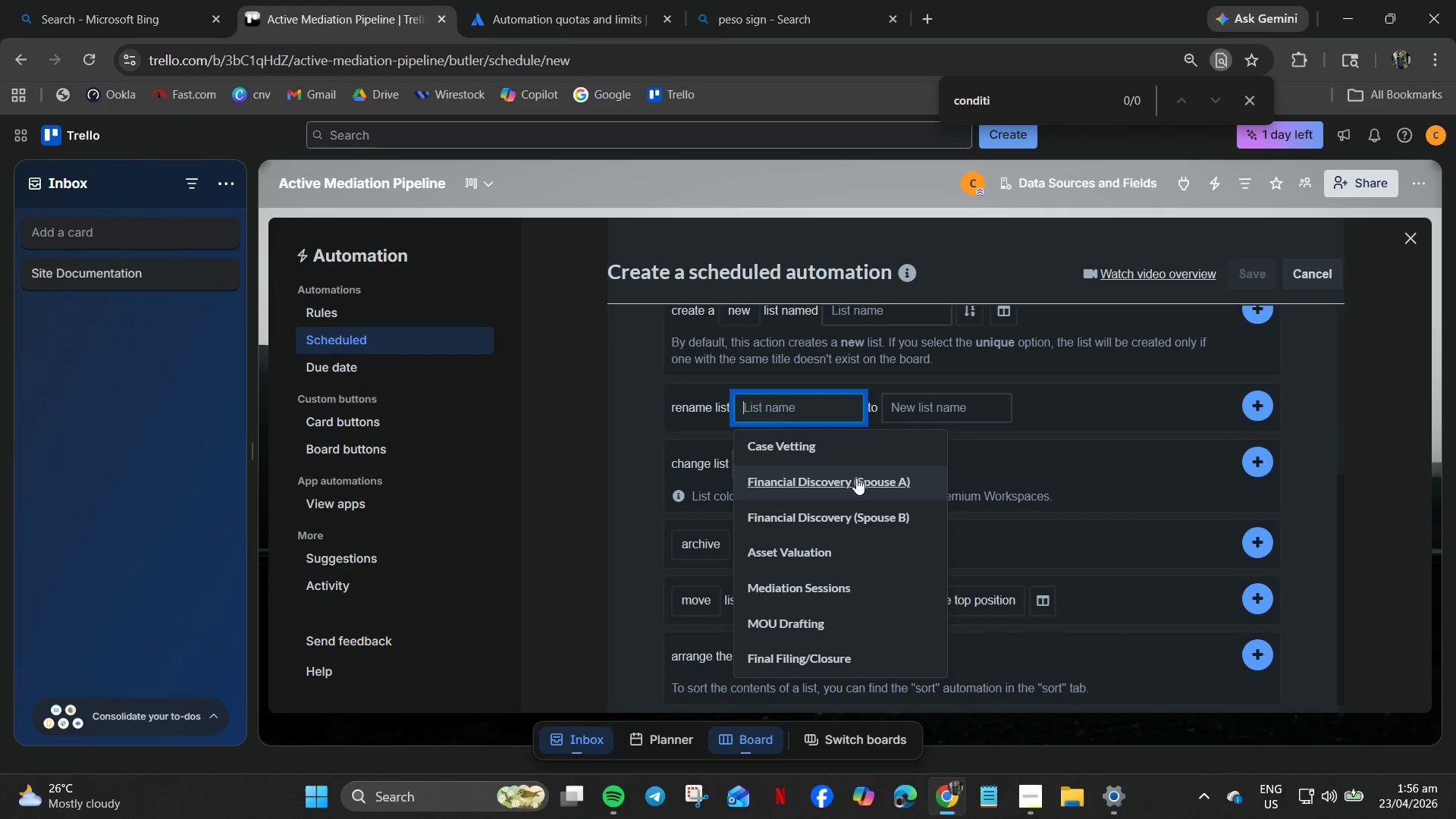 
left_click([862, 479])
 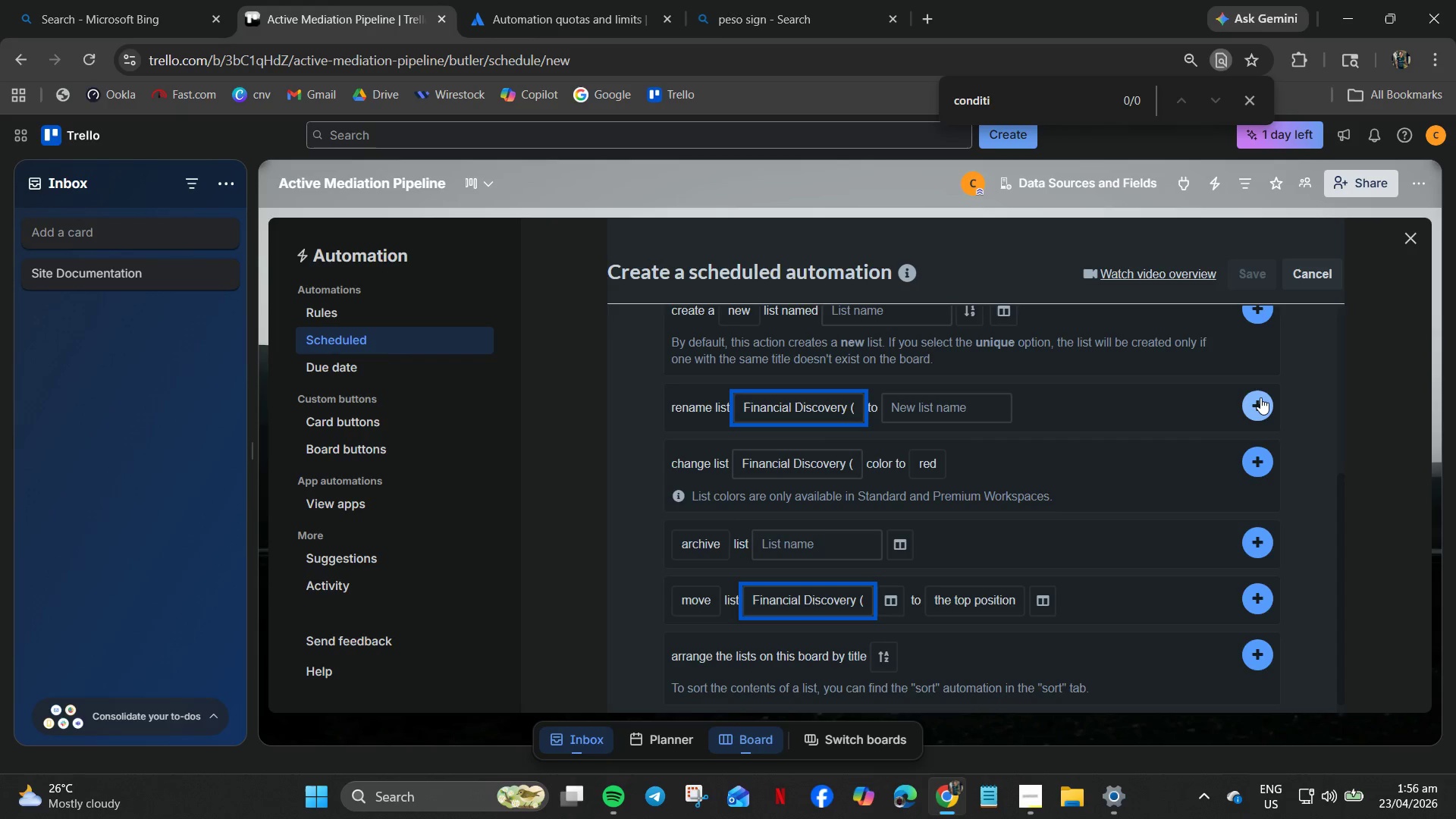 
scroll: coordinate [972, 447], scroll_direction: up, amount: 1.0
 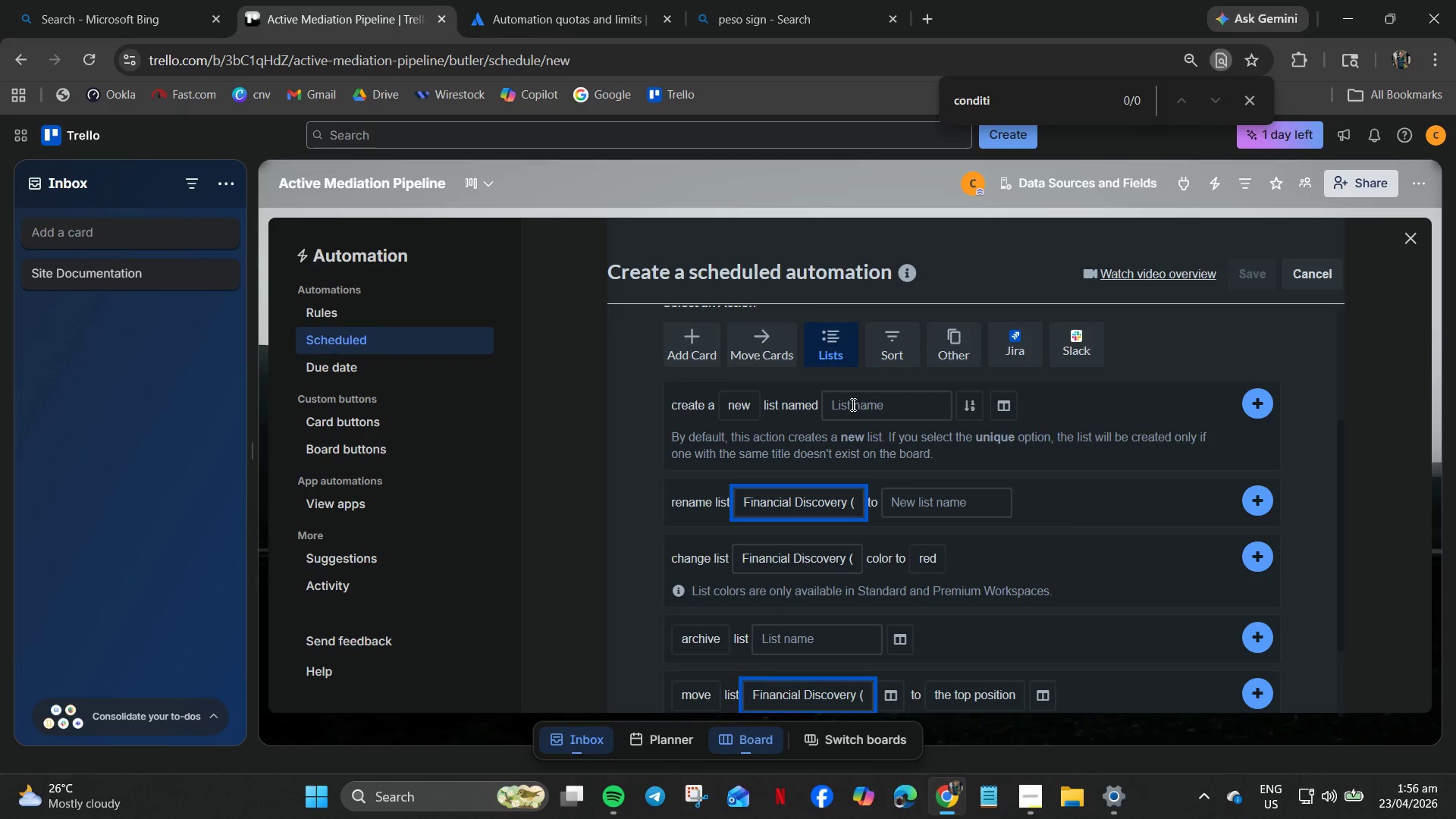 
scroll: coordinate [924, 642], scroll_direction: down, amount: 2.0
 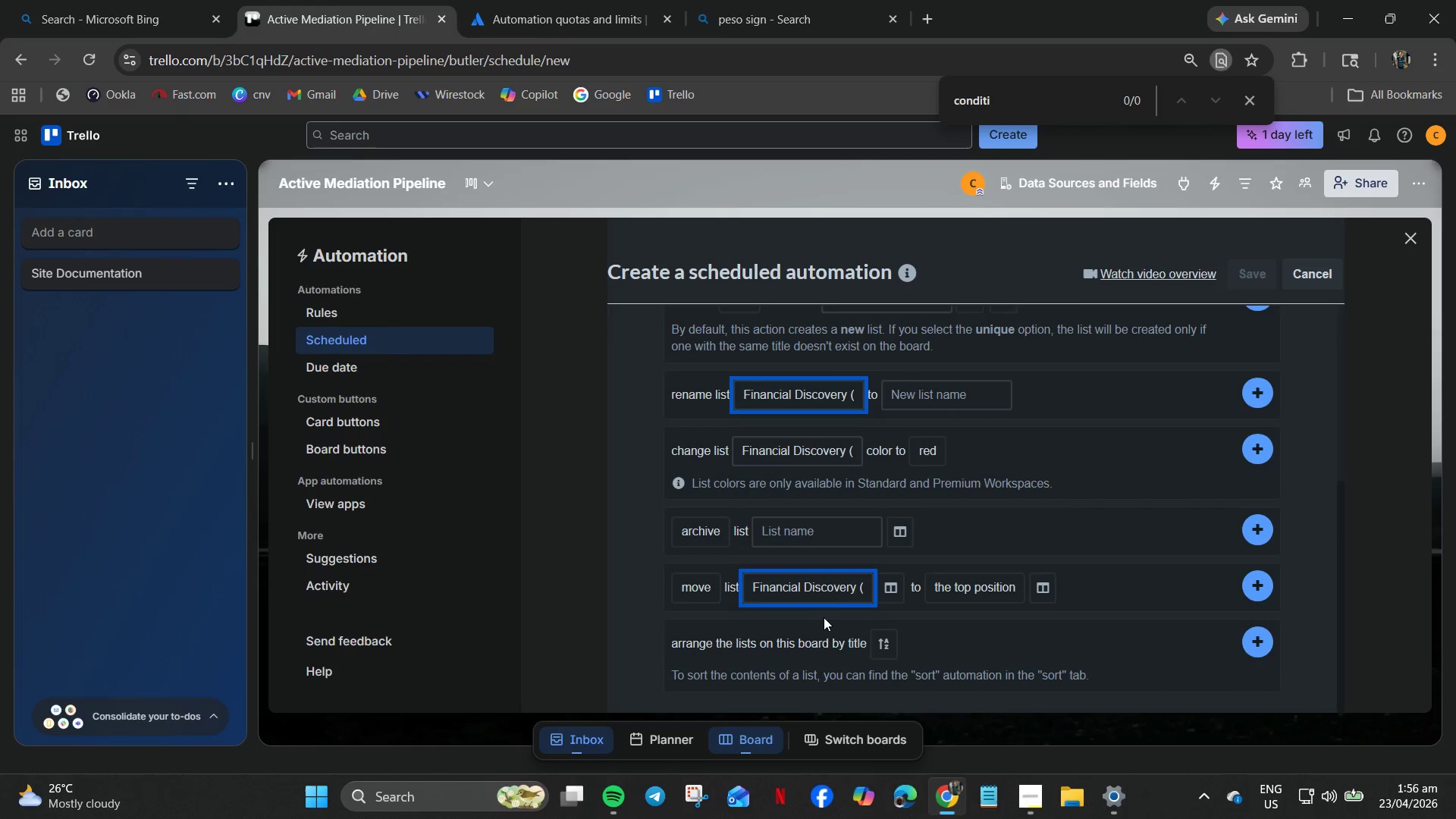 
left_click([846, 592])
 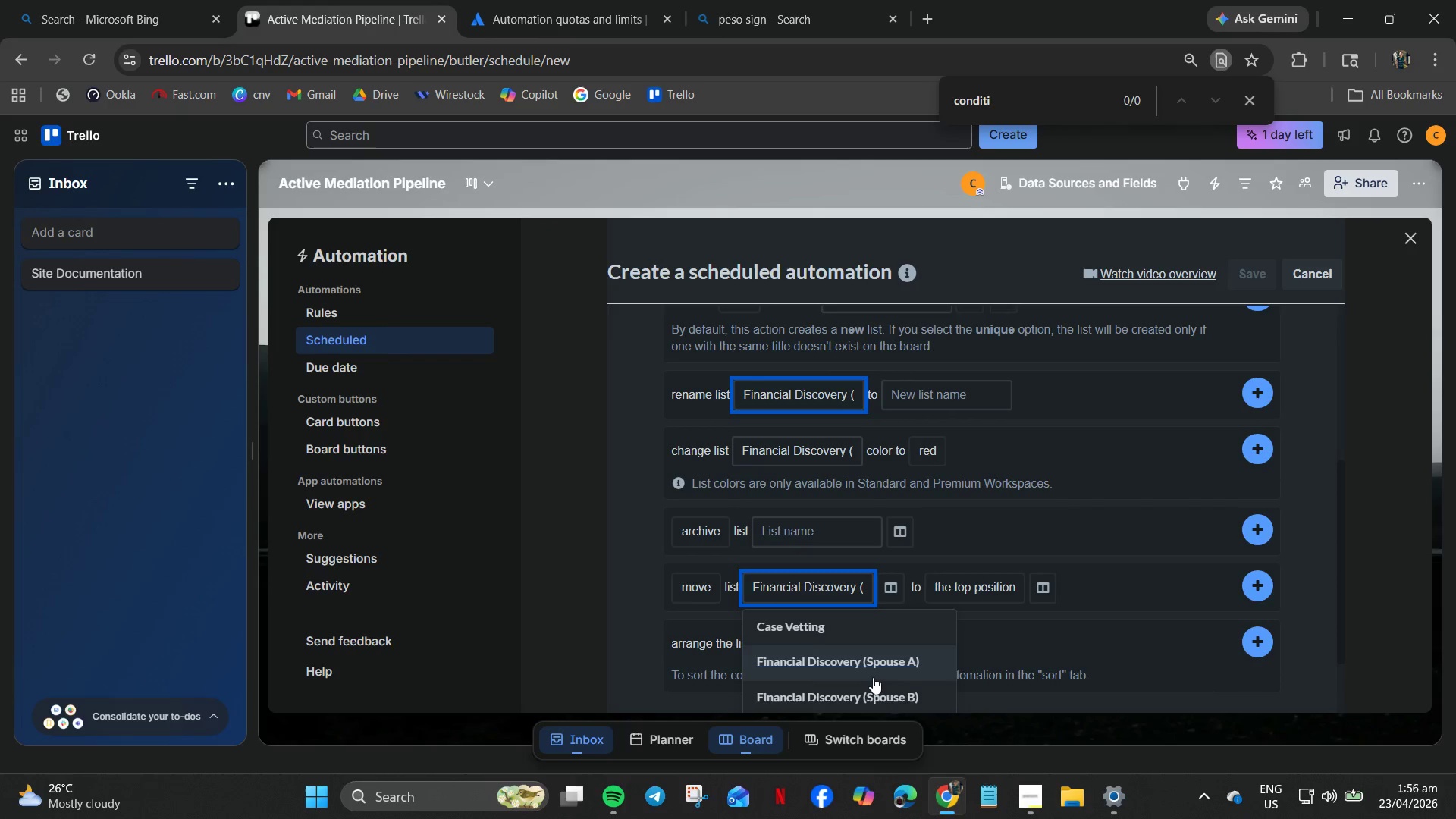 
left_click([873, 677])
 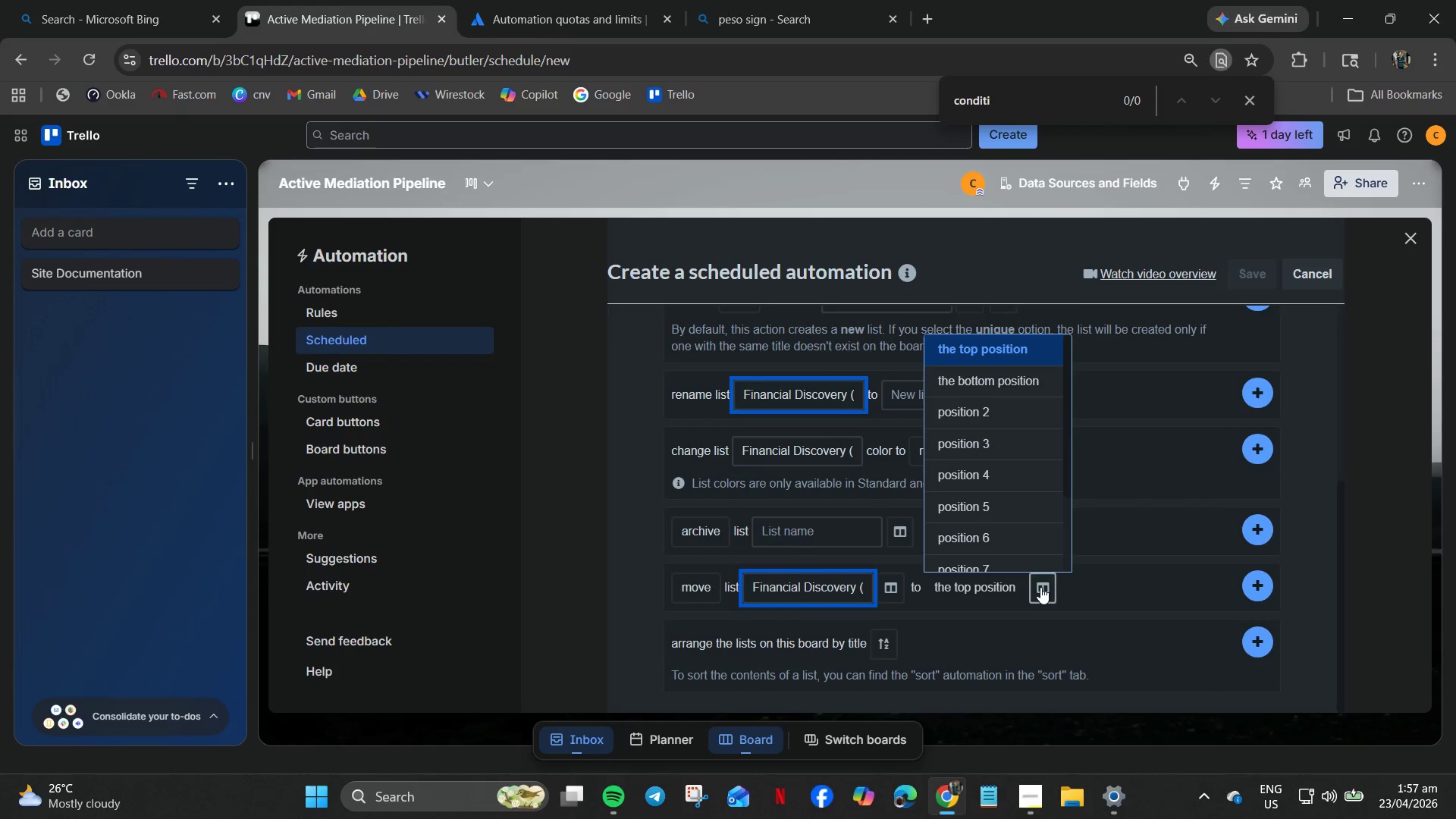 
left_click([1040, 587])
 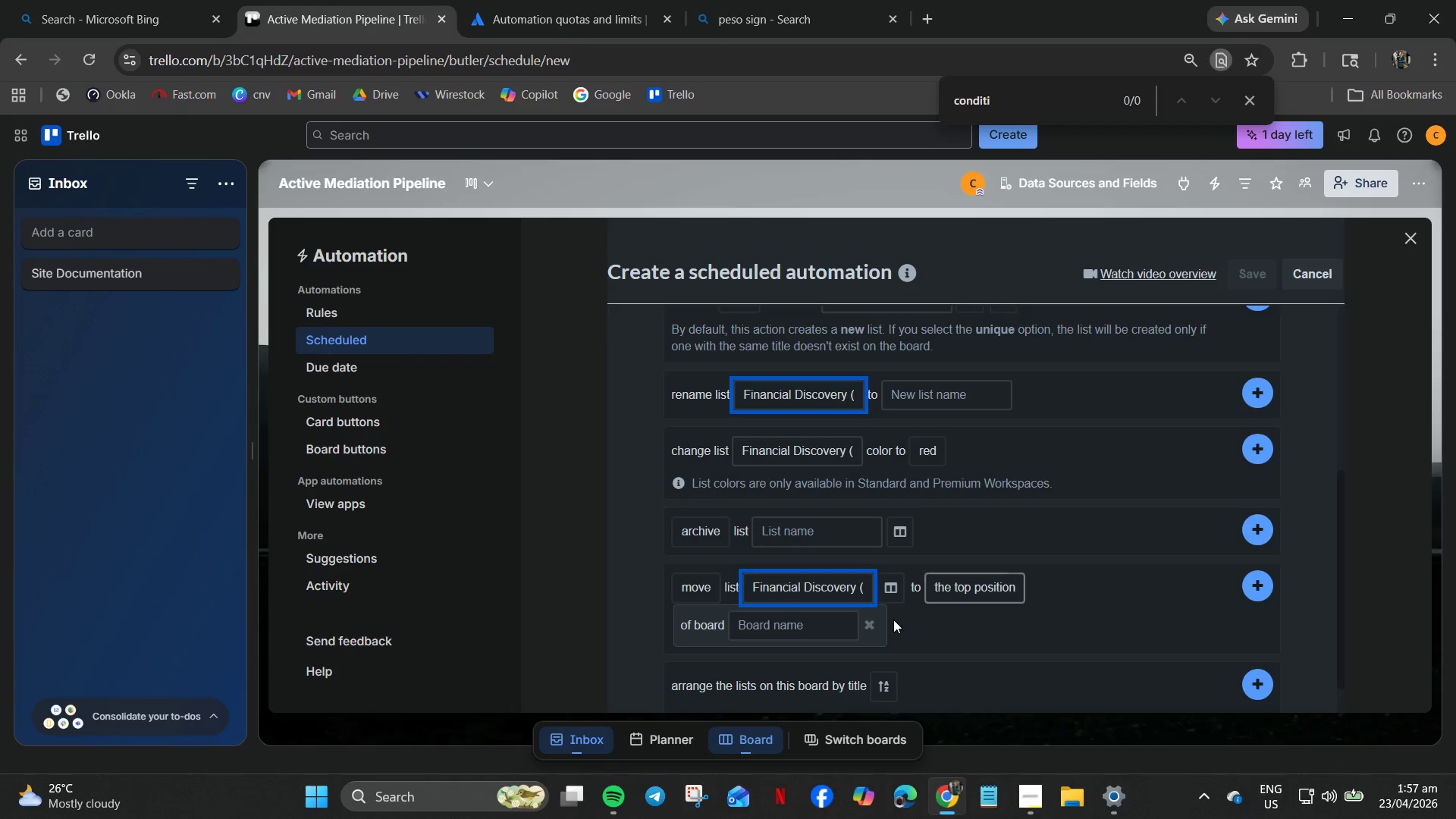 
left_click([796, 619])
 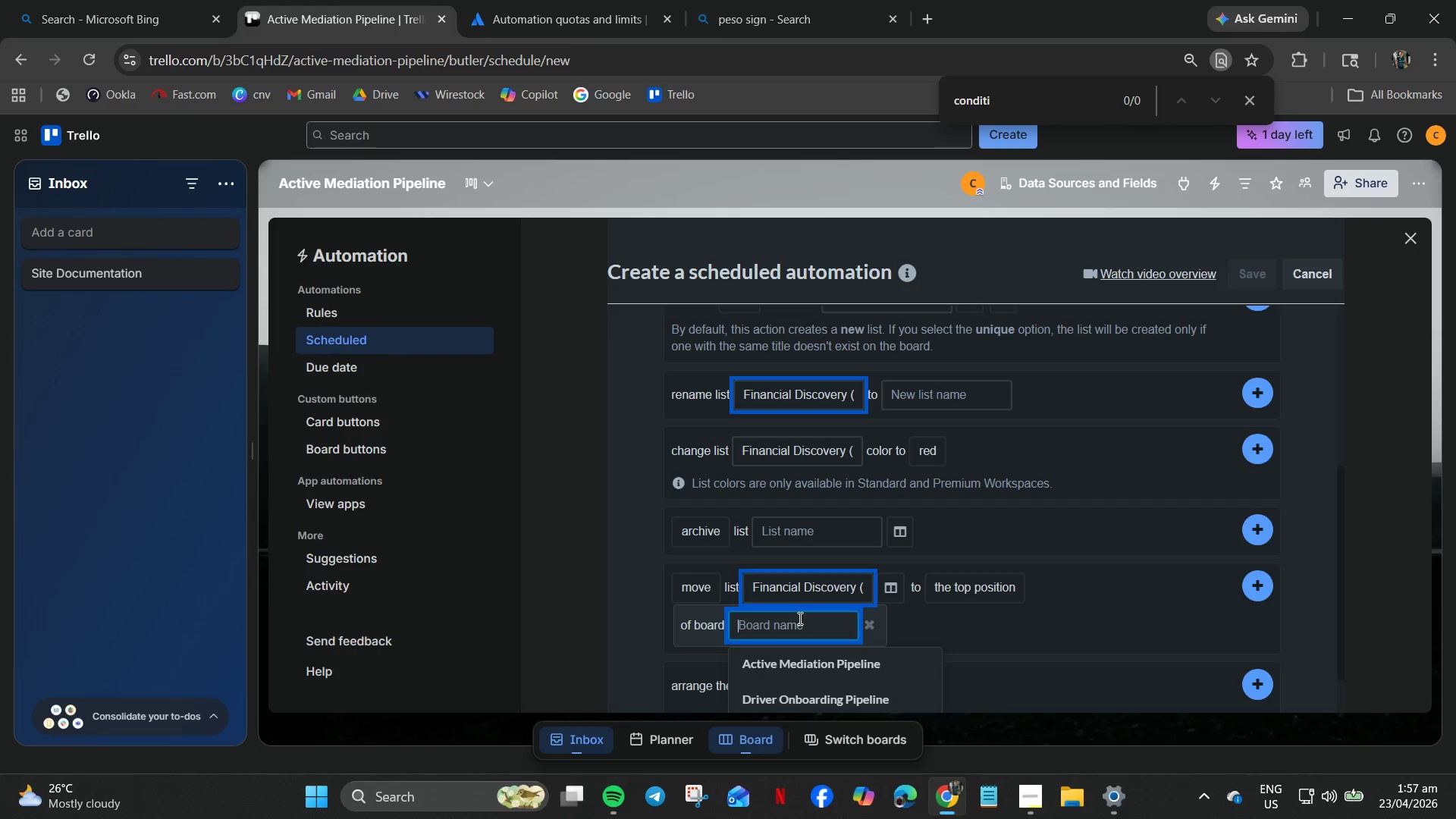 
scroll: coordinate [799, 618], scroll_direction: down, amount: 4.0
 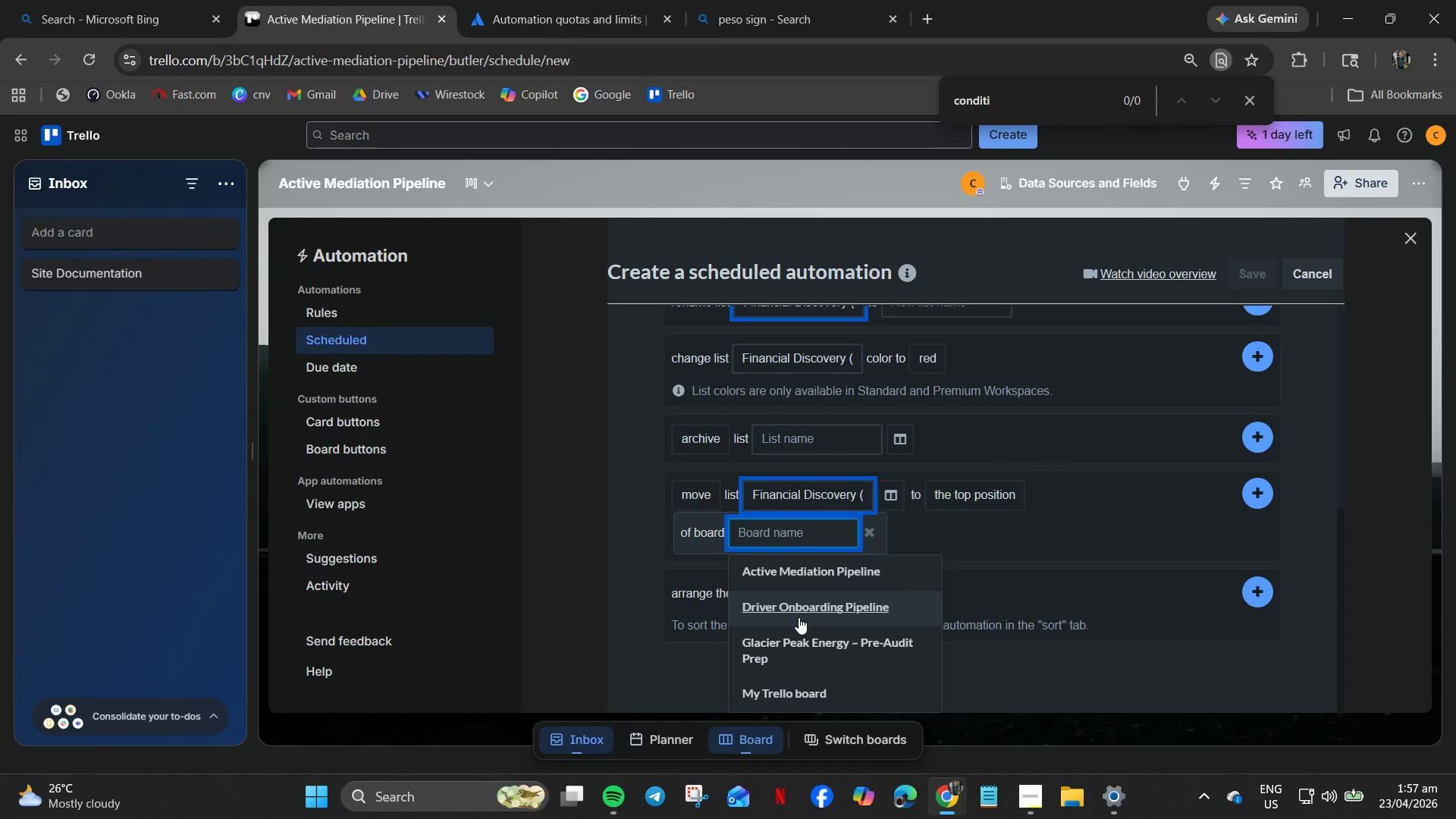 
left_click([1051, 548])
 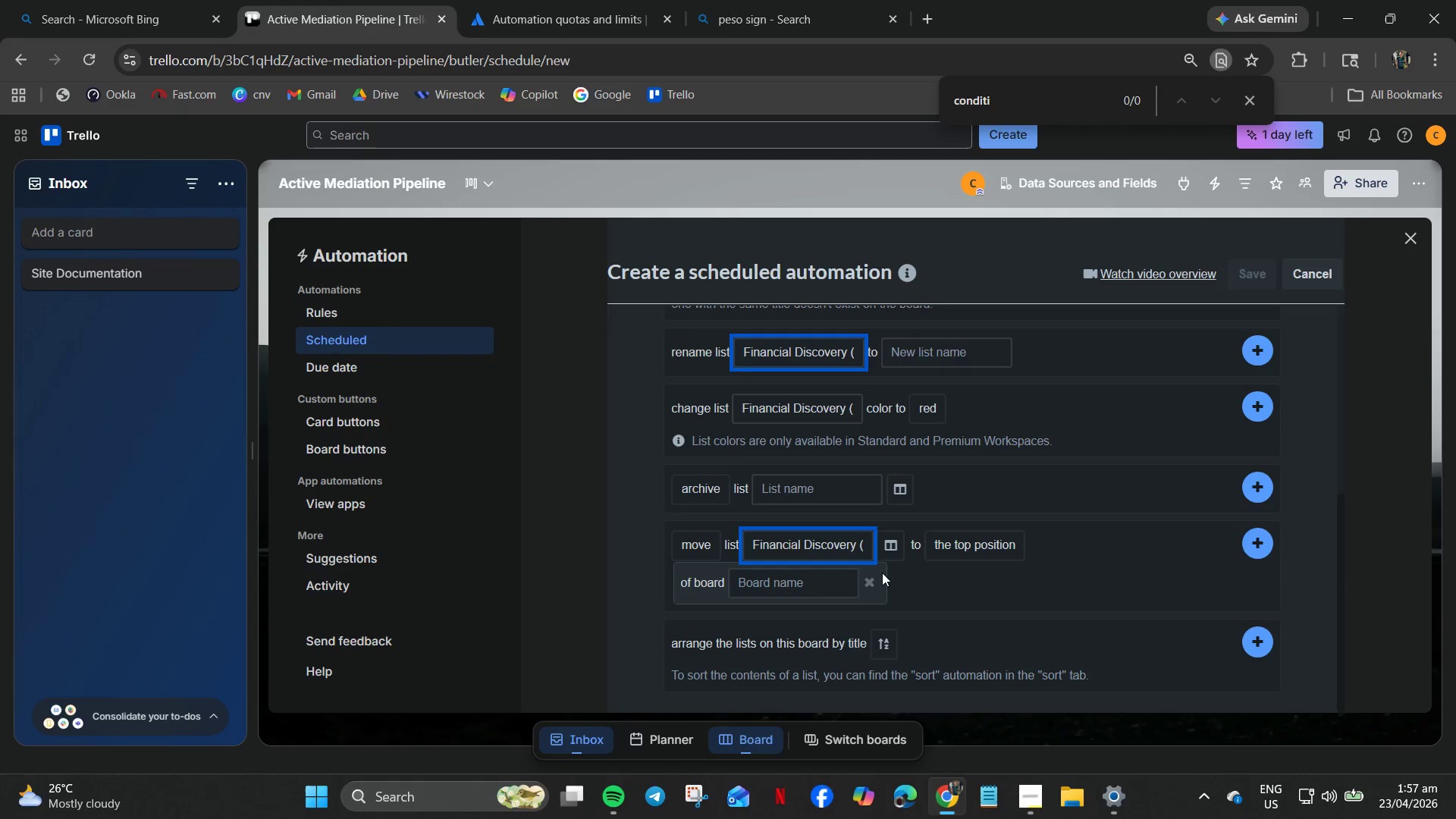 
left_click([870, 580])
 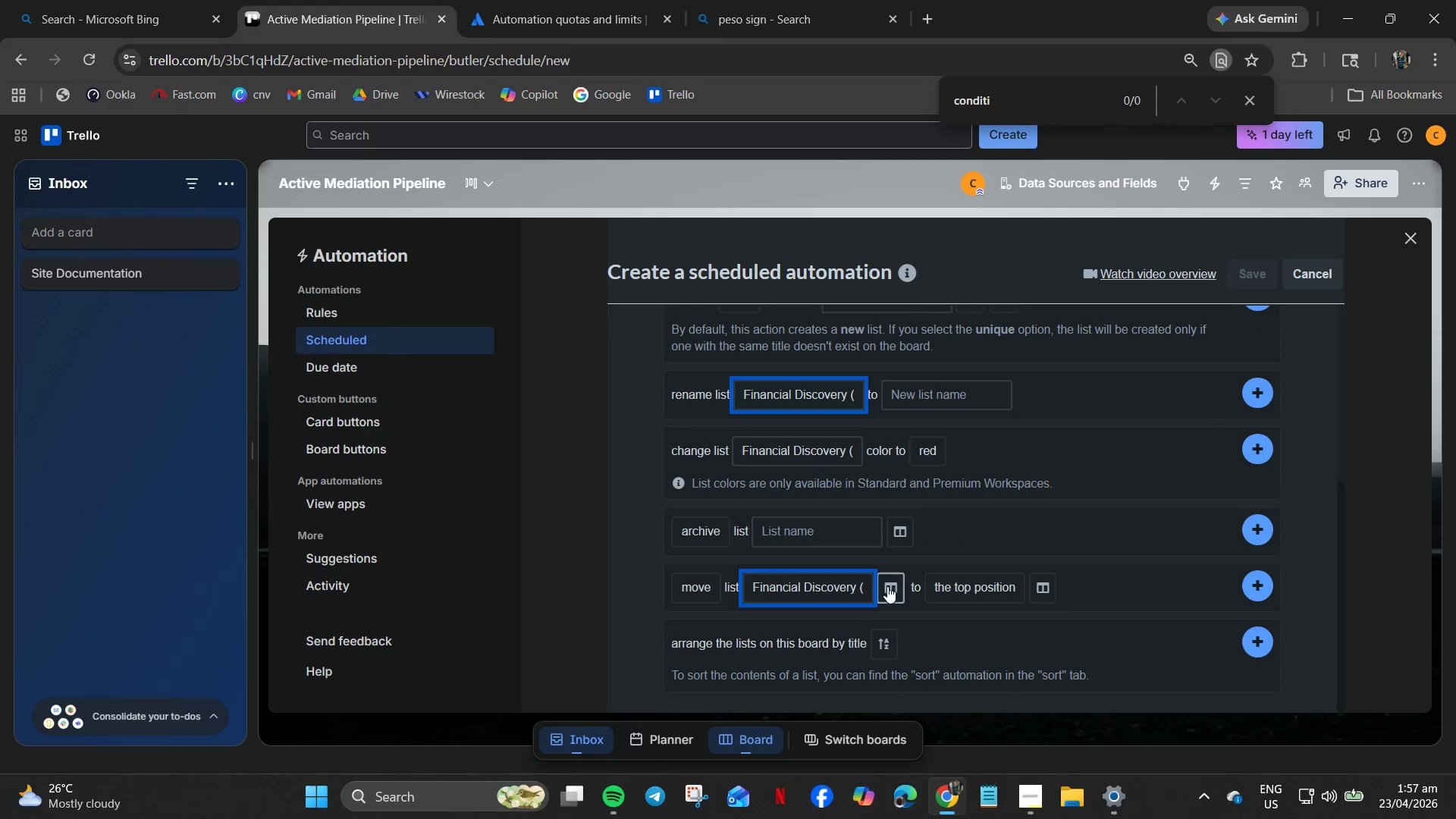 
left_click([897, 583])
 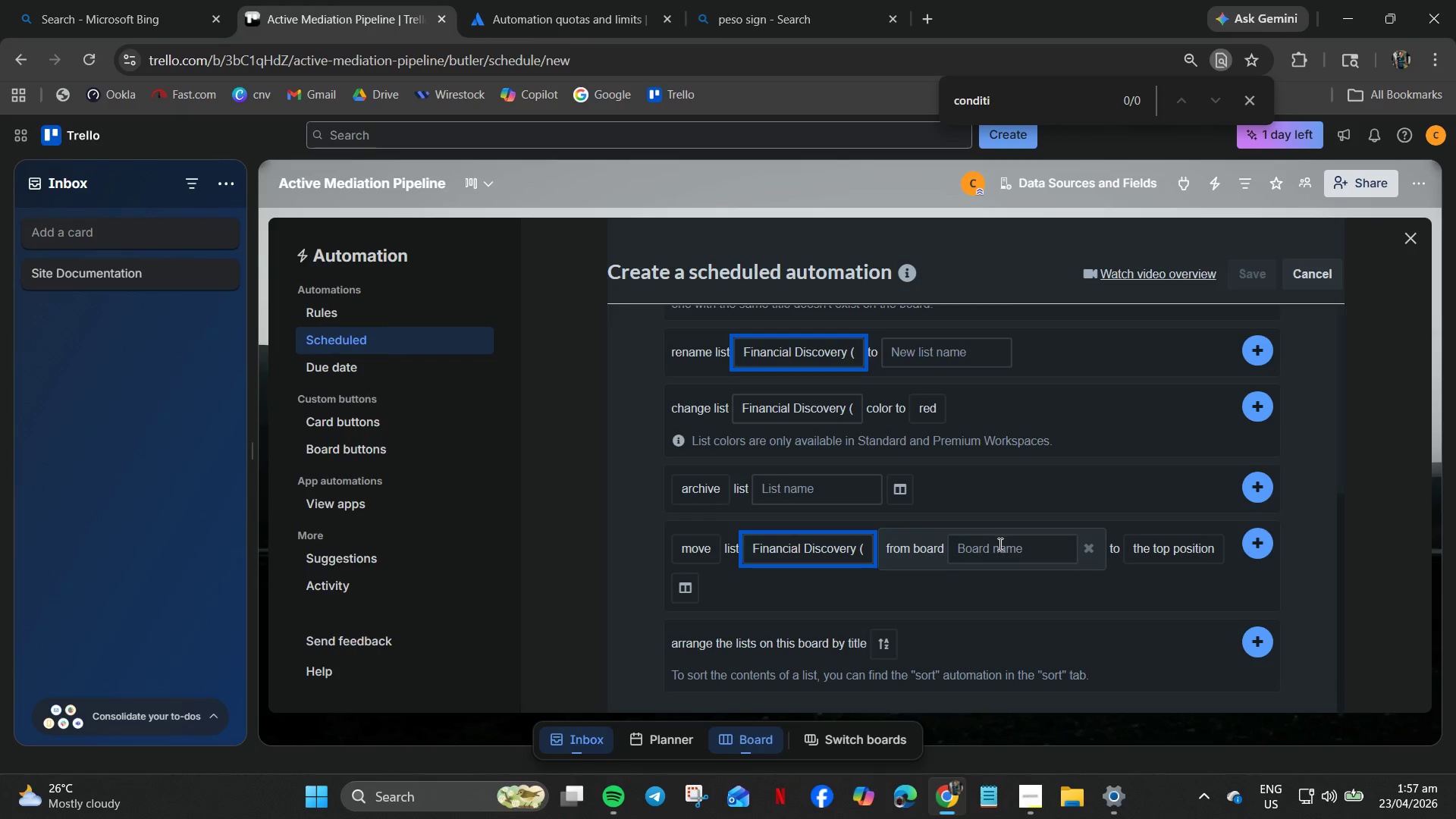 
left_click([1040, 552])
 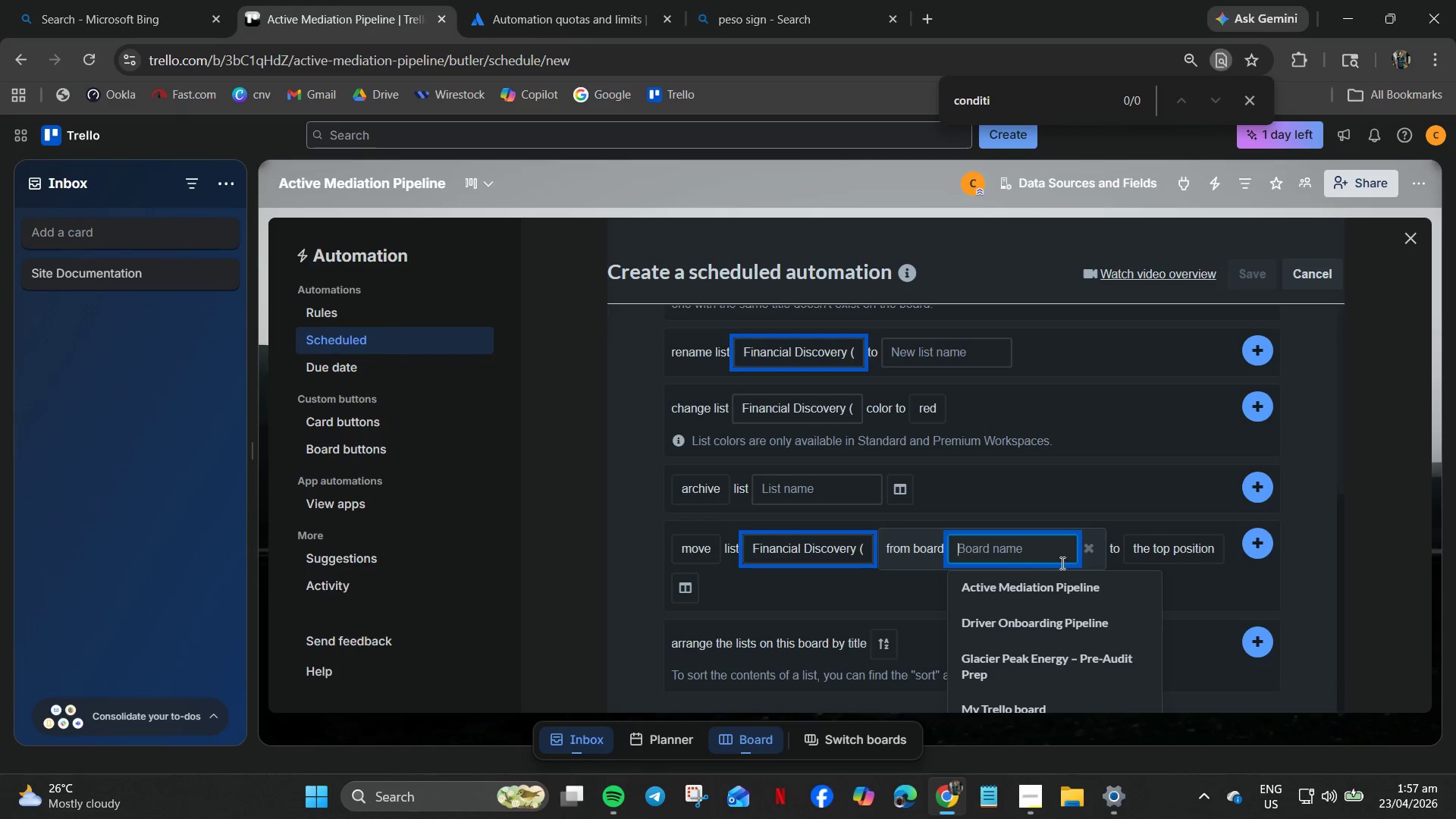 
left_click([1098, 554])
 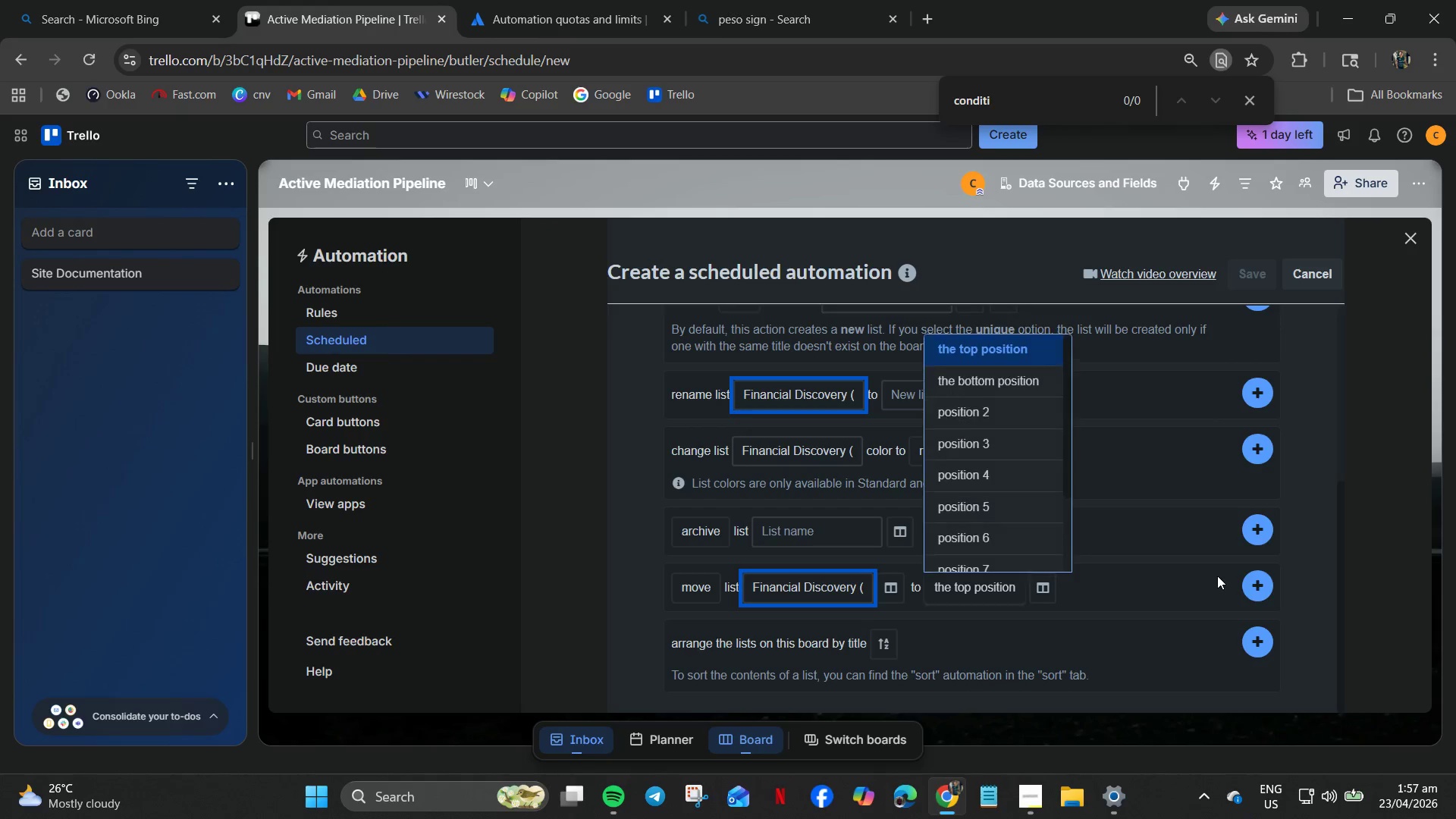 
left_click([1252, 582])
 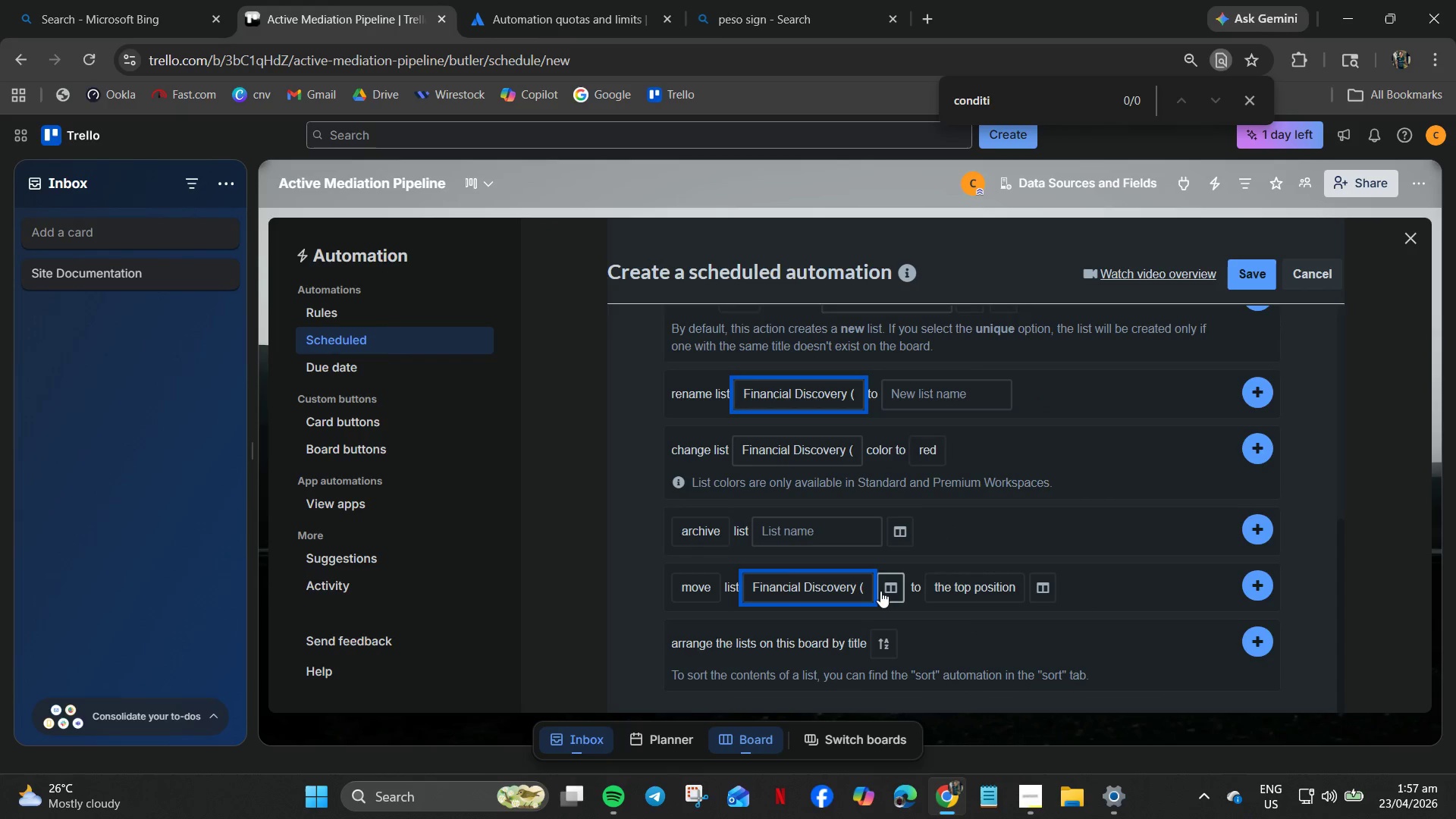 
left_click([852, 593])
 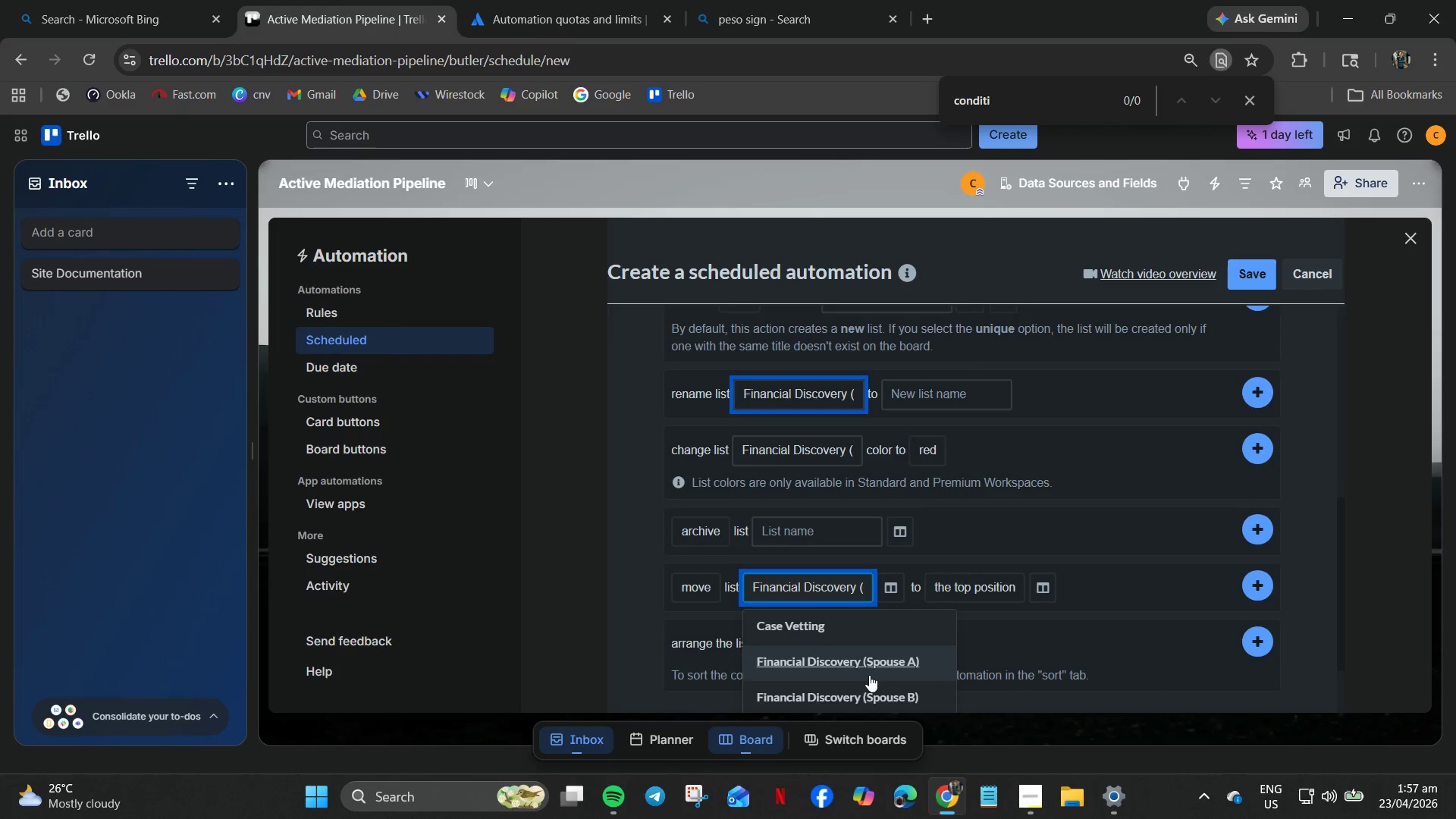 
left_click([869, 684])
 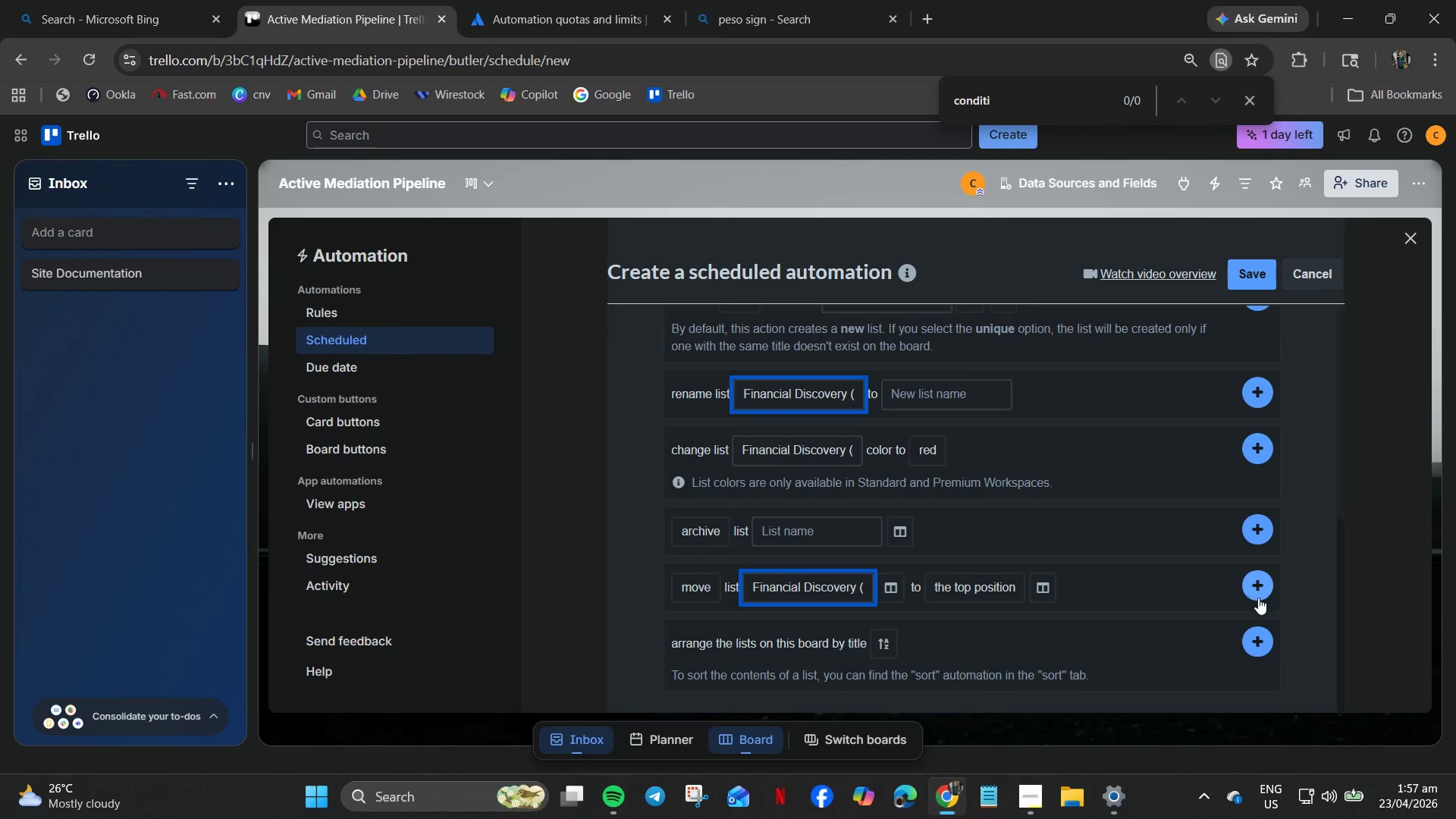 
left_click([1254, 587])
 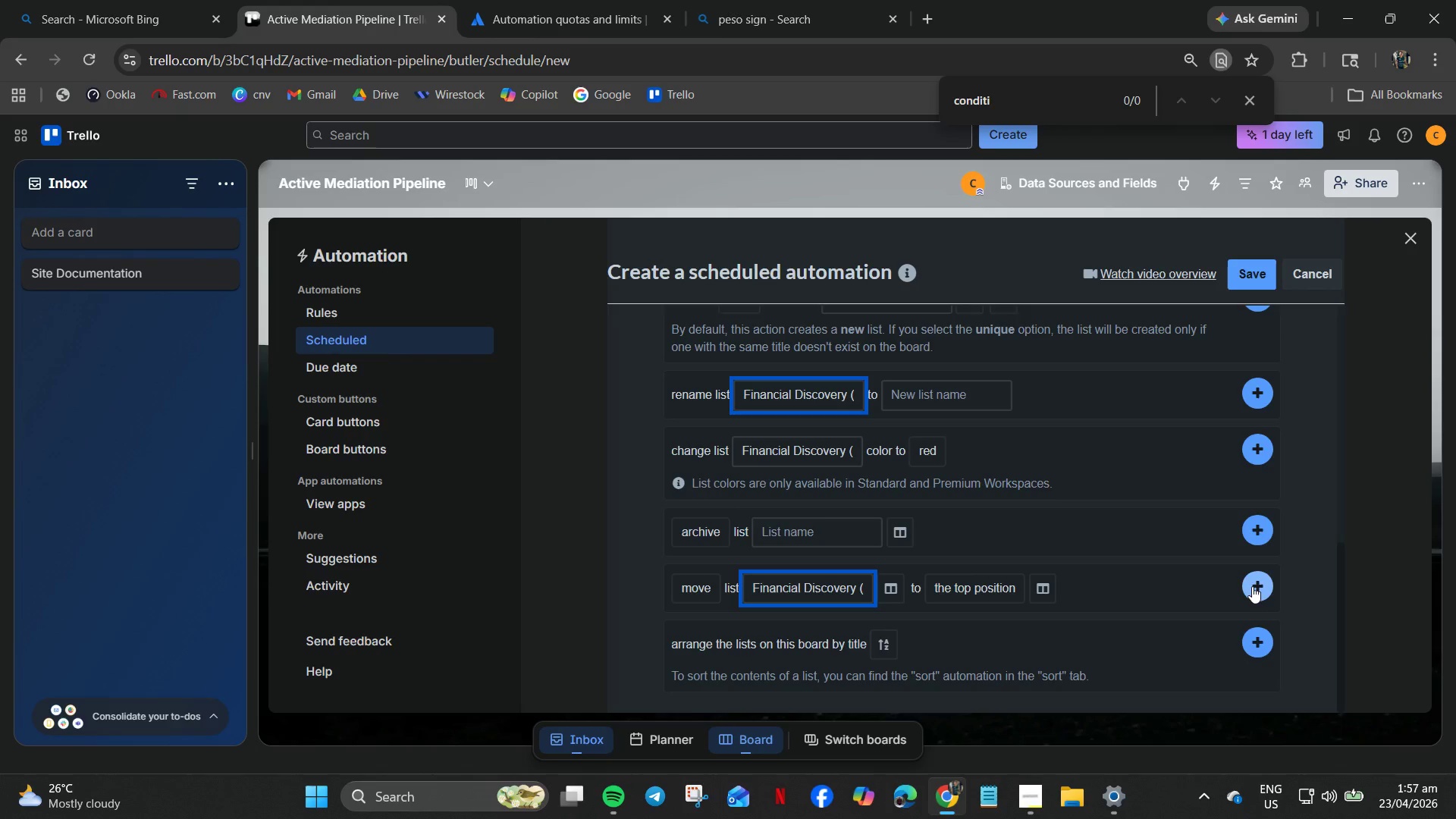 
scroll: coordinate [1029, 594], scroll_direction: up, amount: 5.0
 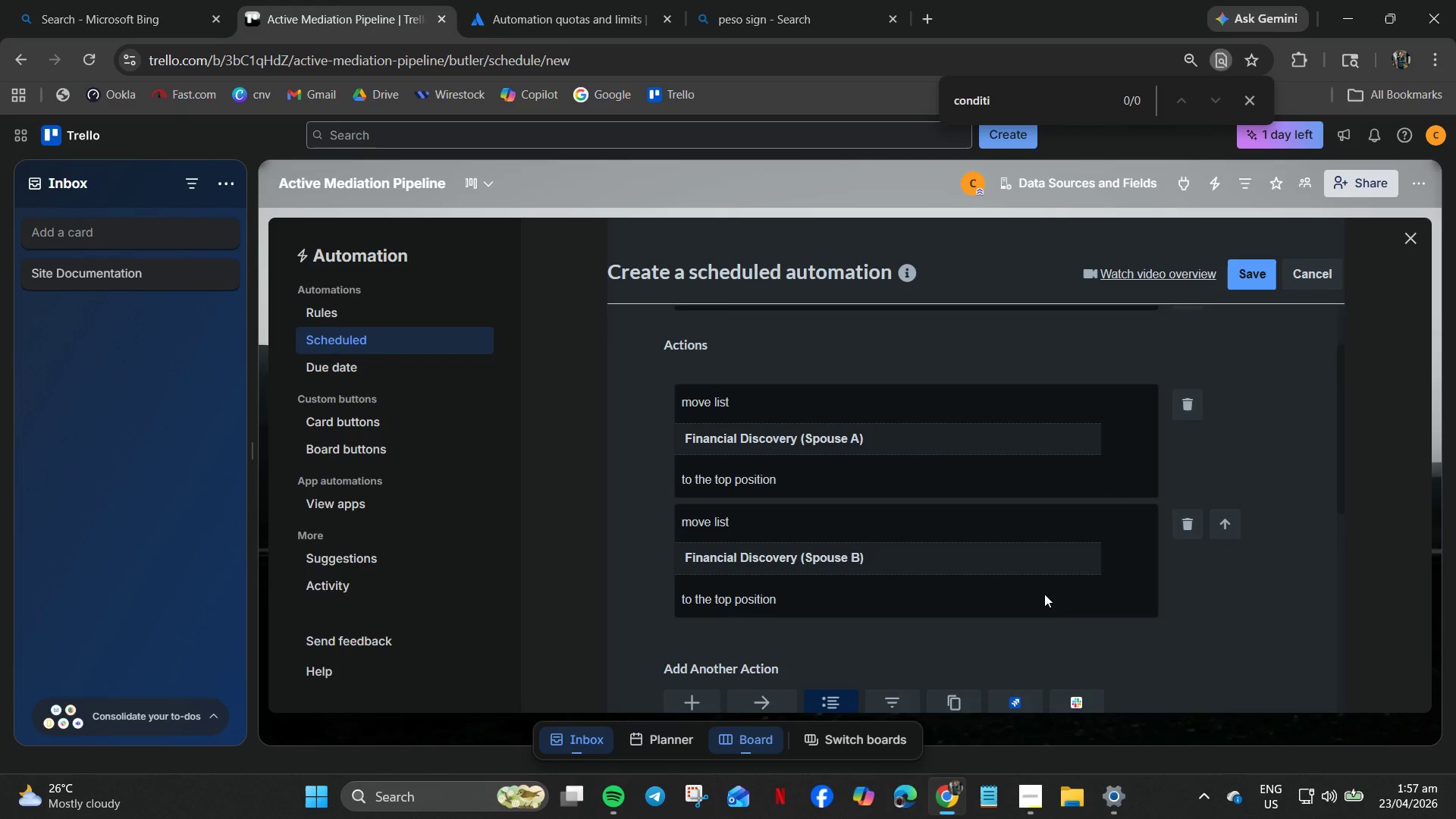 
scroll: coordinate [1044, 594], scroll_direction: down, amount: 4.0
 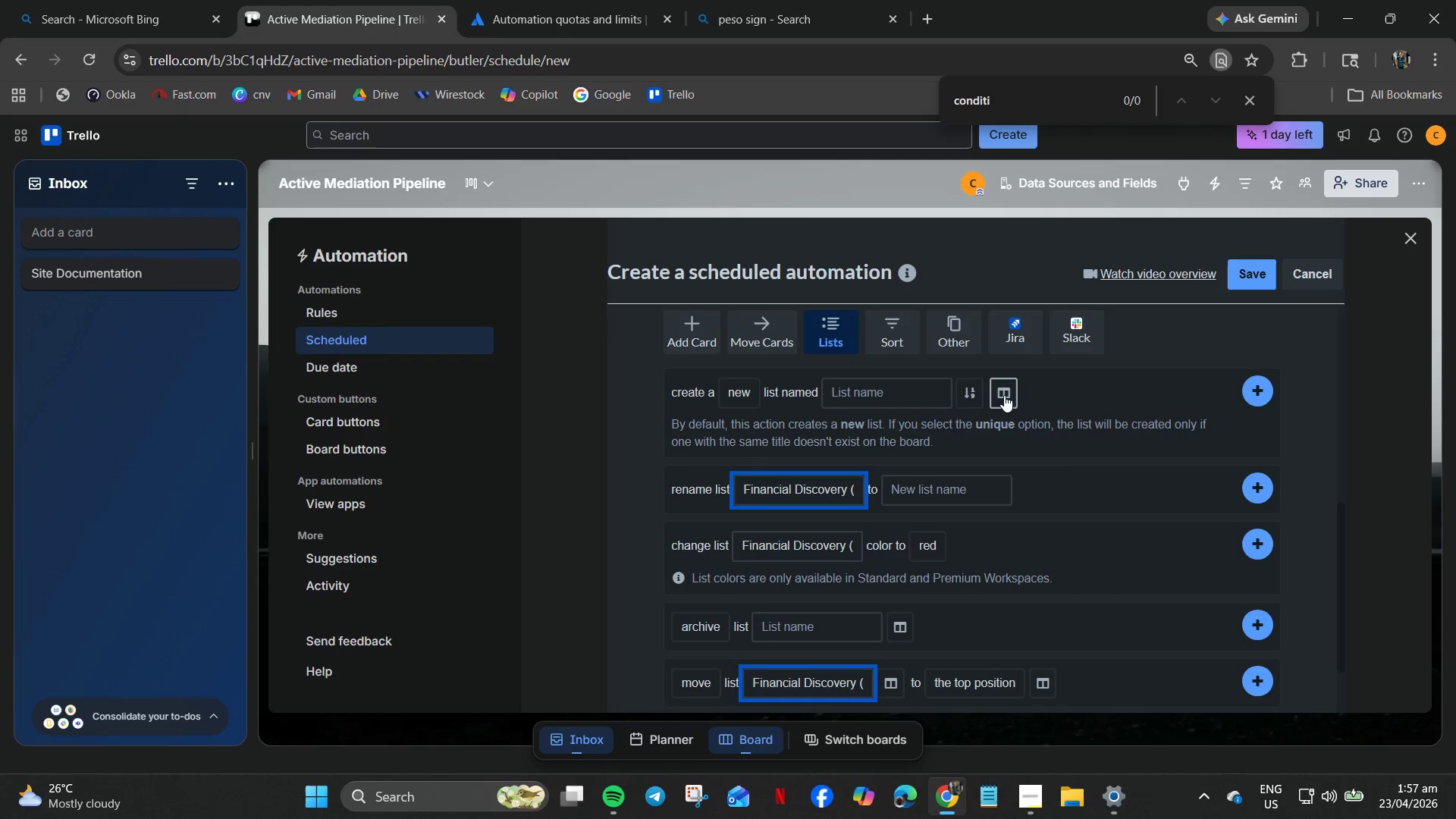 
scroll: coordinate [969, 496], scroll_direction: up, amount: 2.0
 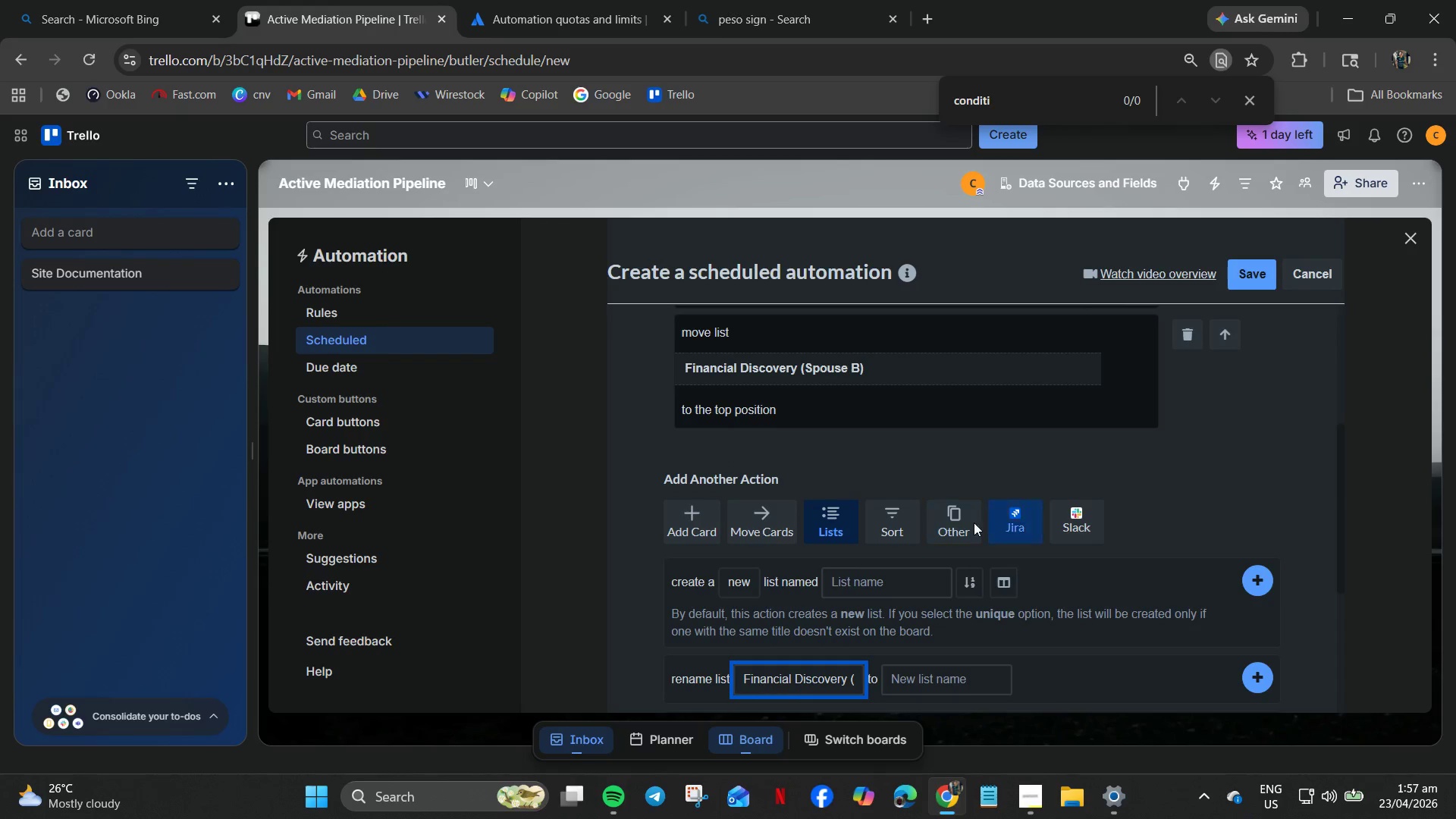 
mouse_move([934, 522])
 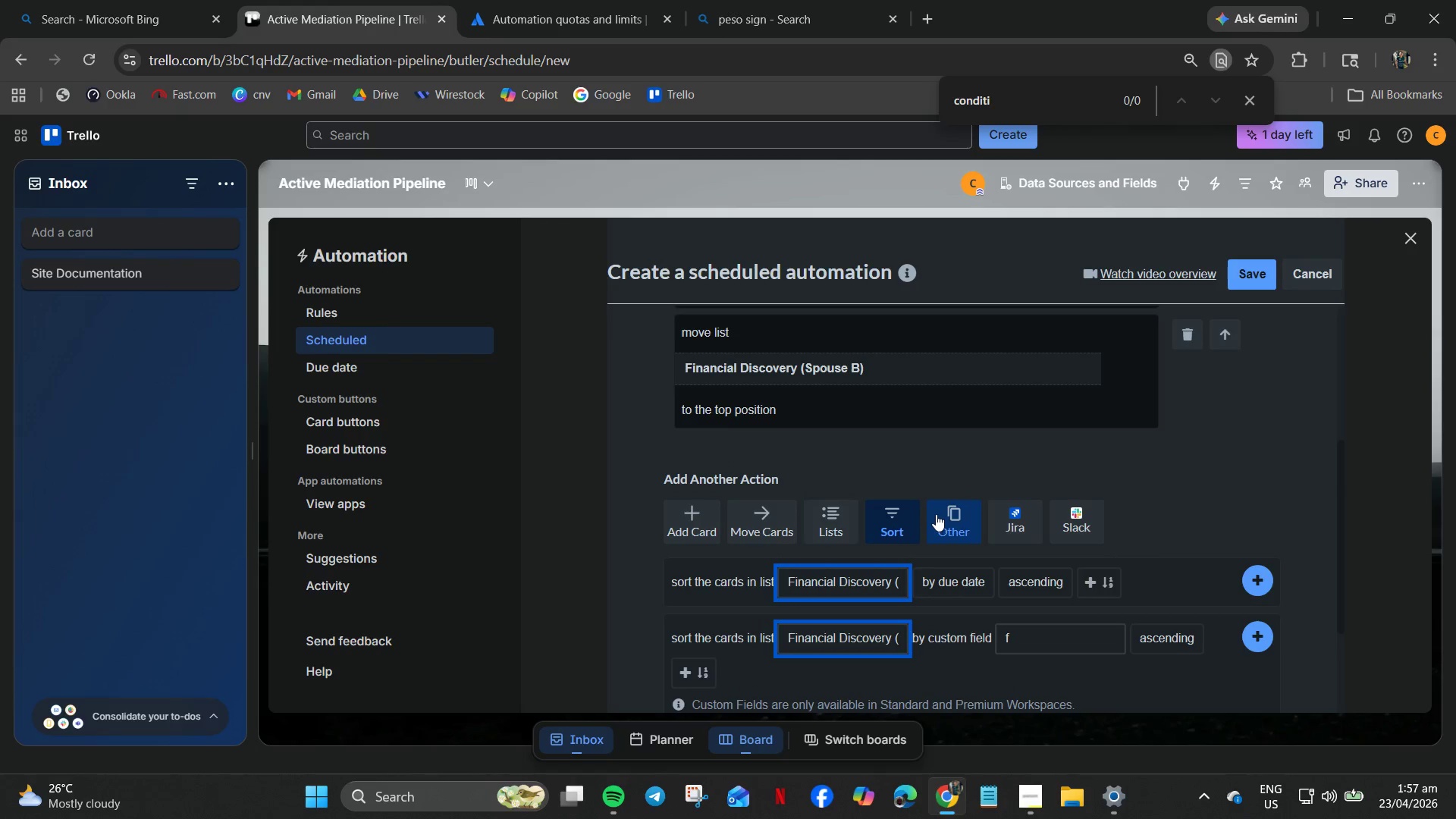 
left_click([936, 514])
 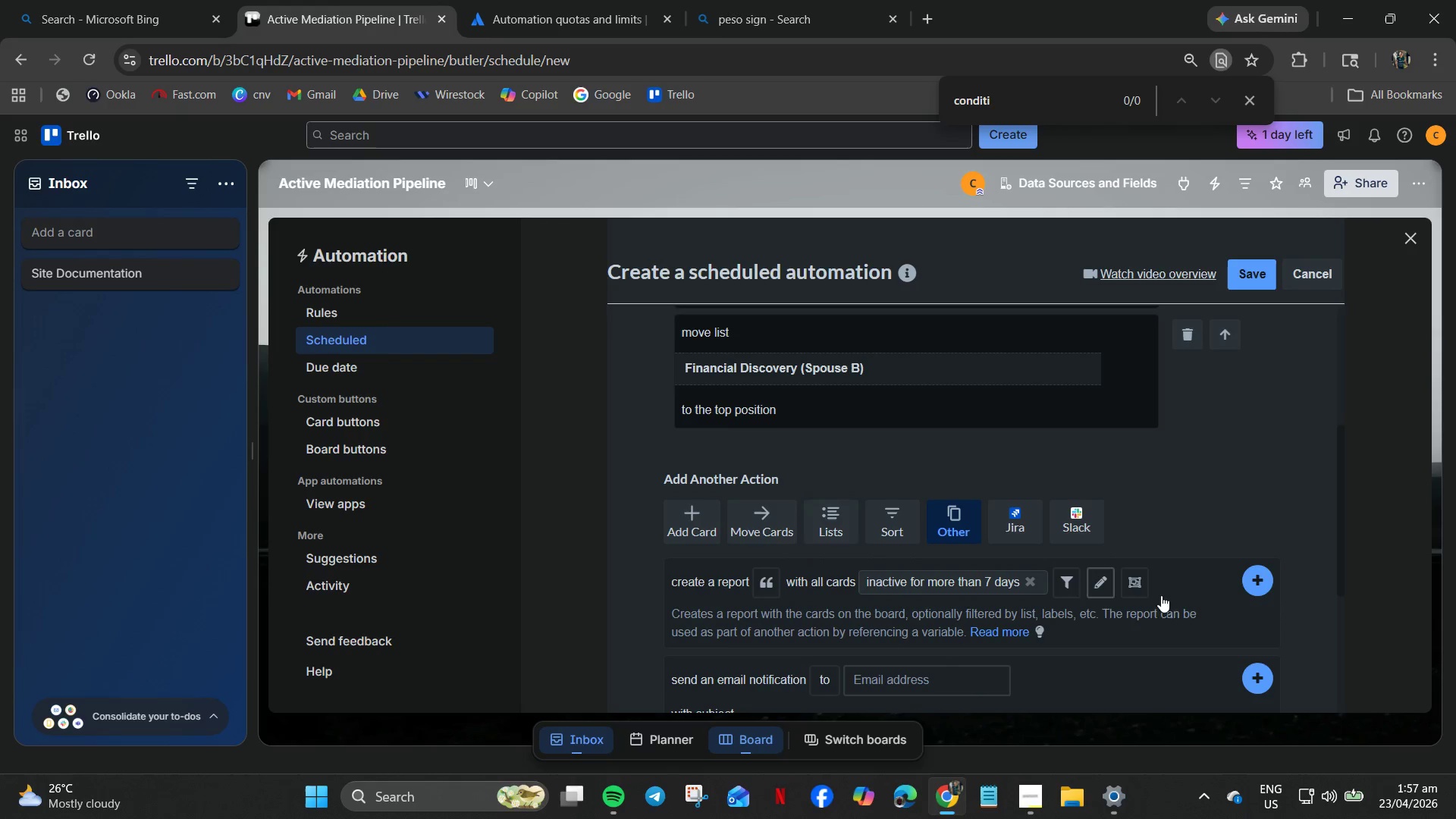 
left_click([1257, 583])
 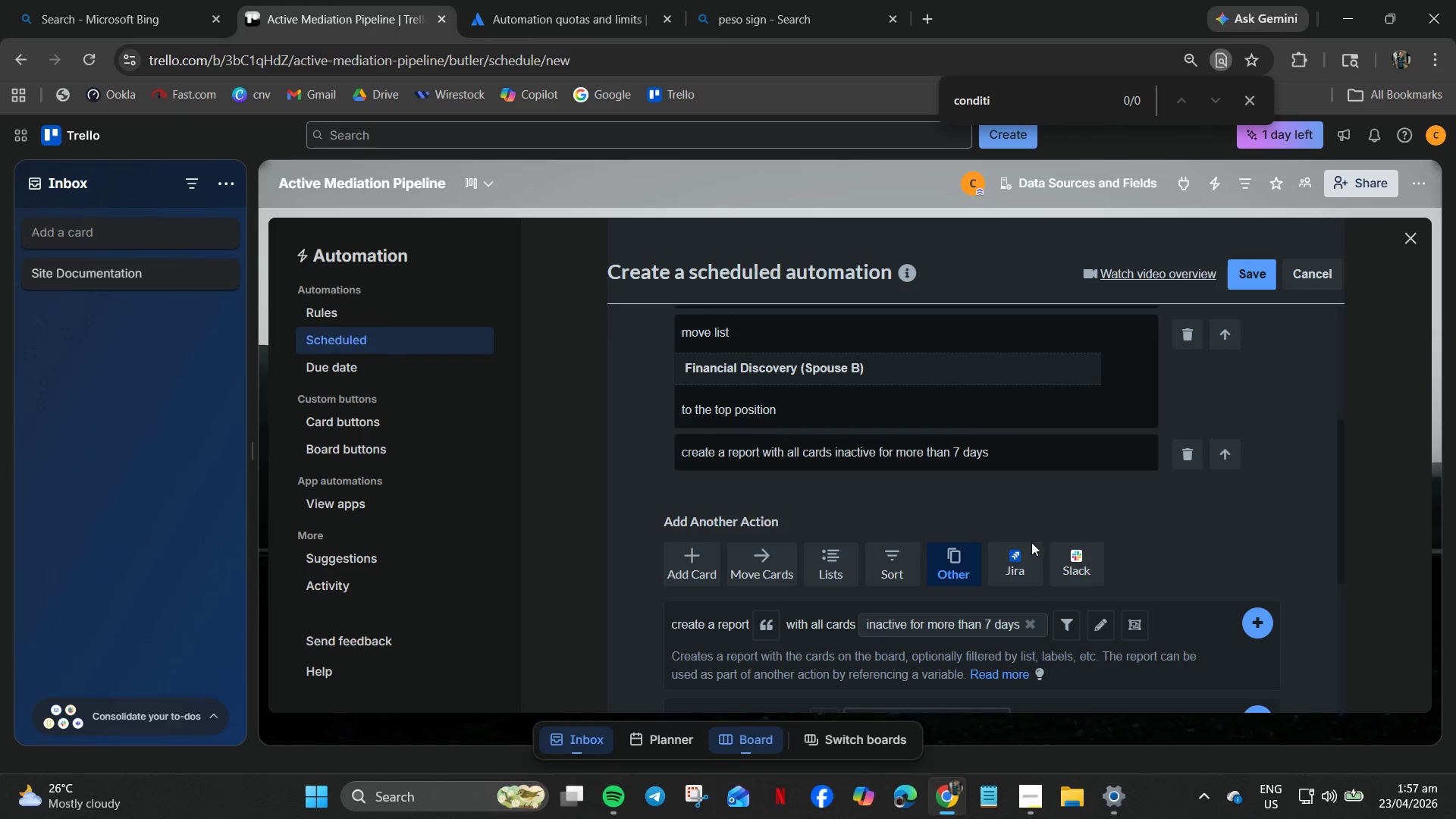 
left_click([1026, 563])
 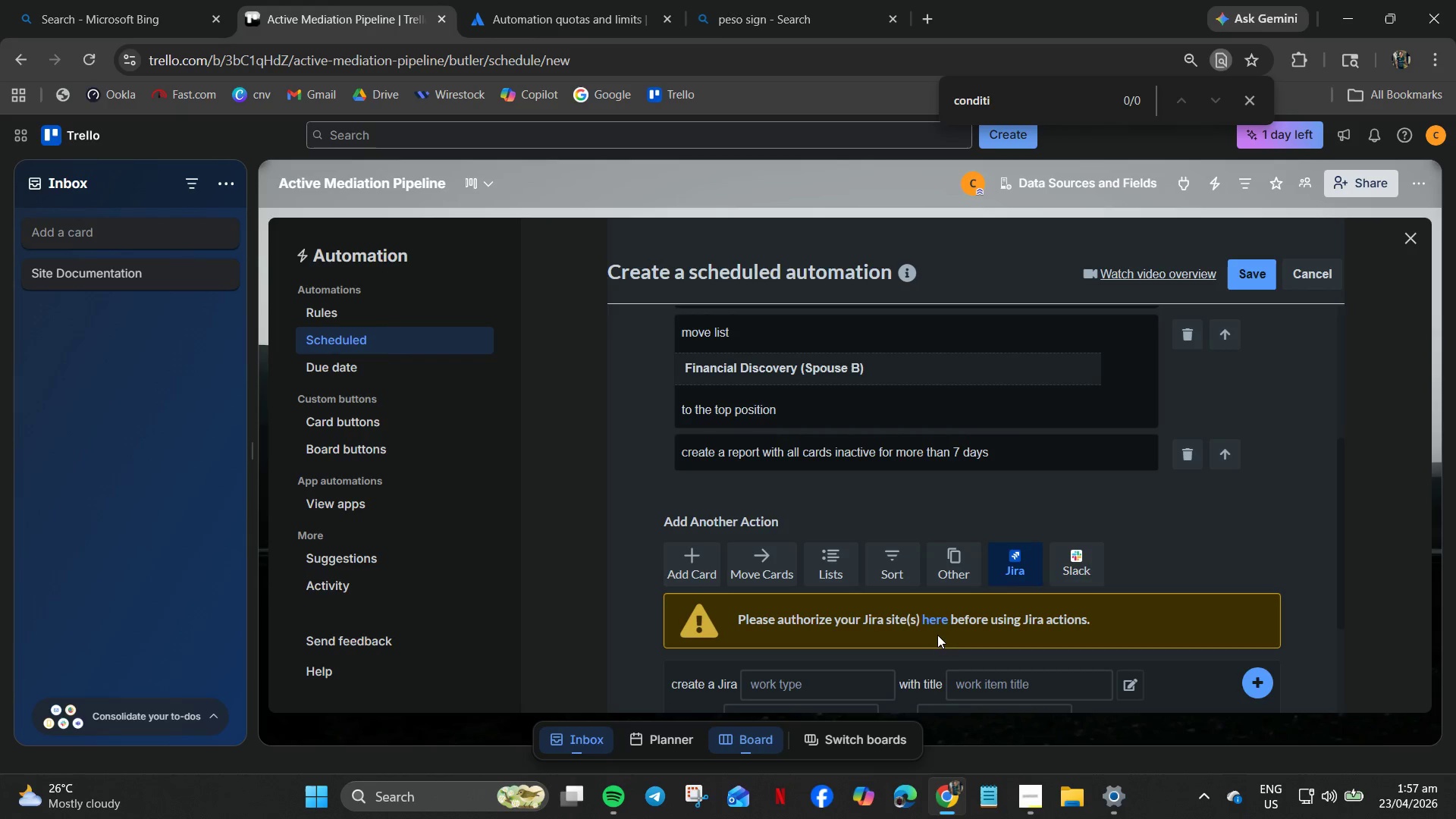 
left_click([934, 622])
 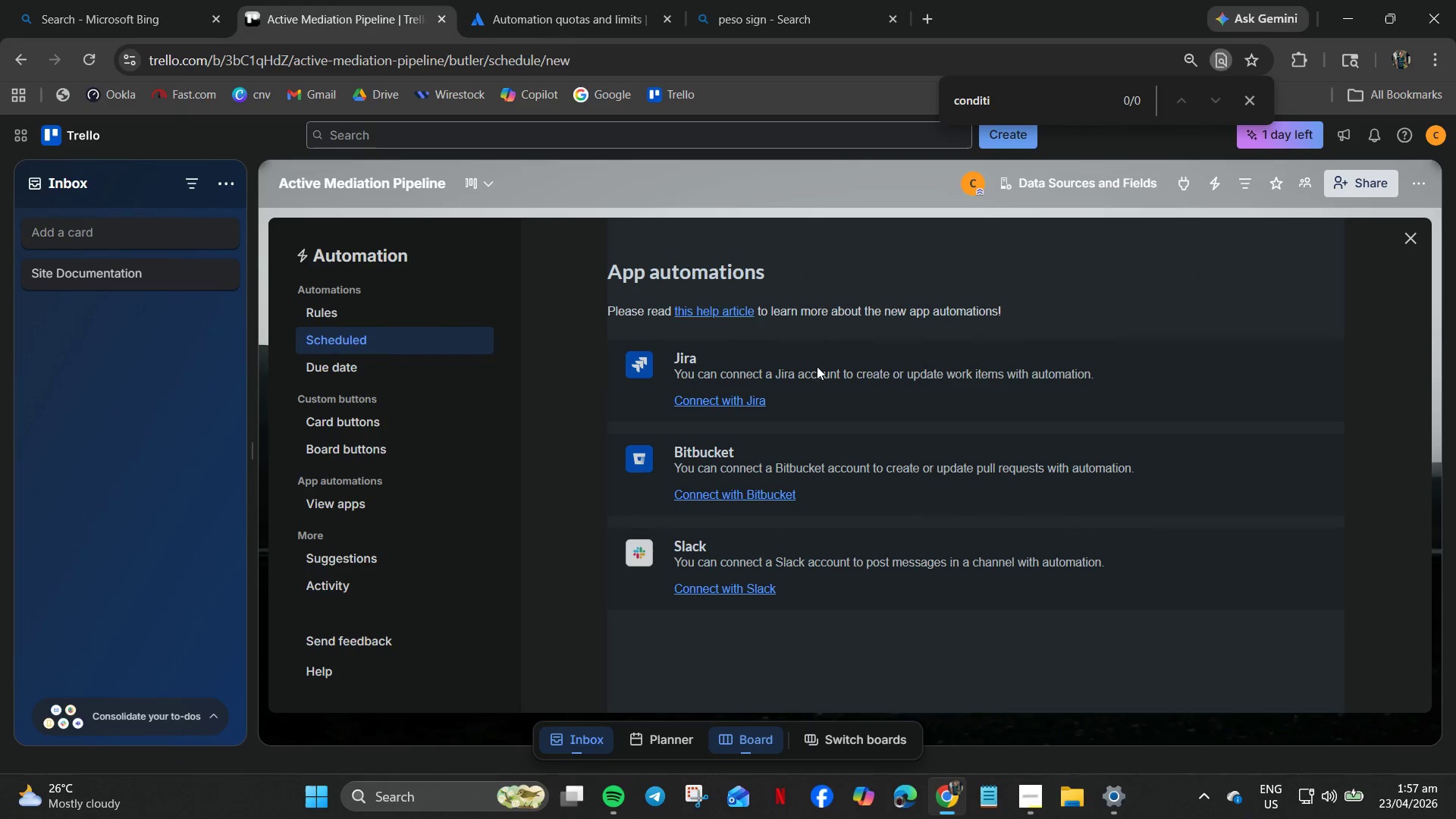 
left_click([730, 399])
 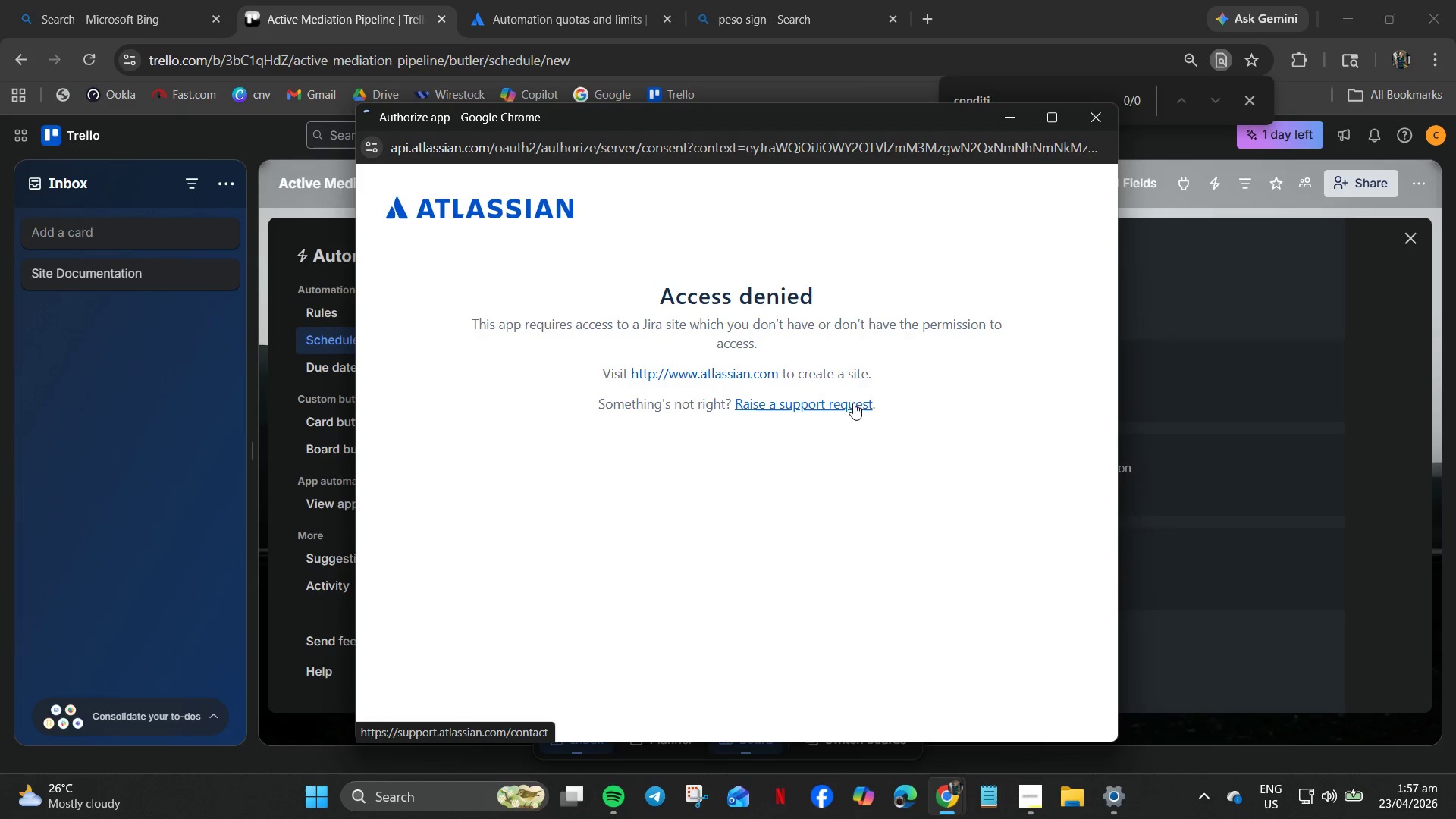 
wait(14.58)
 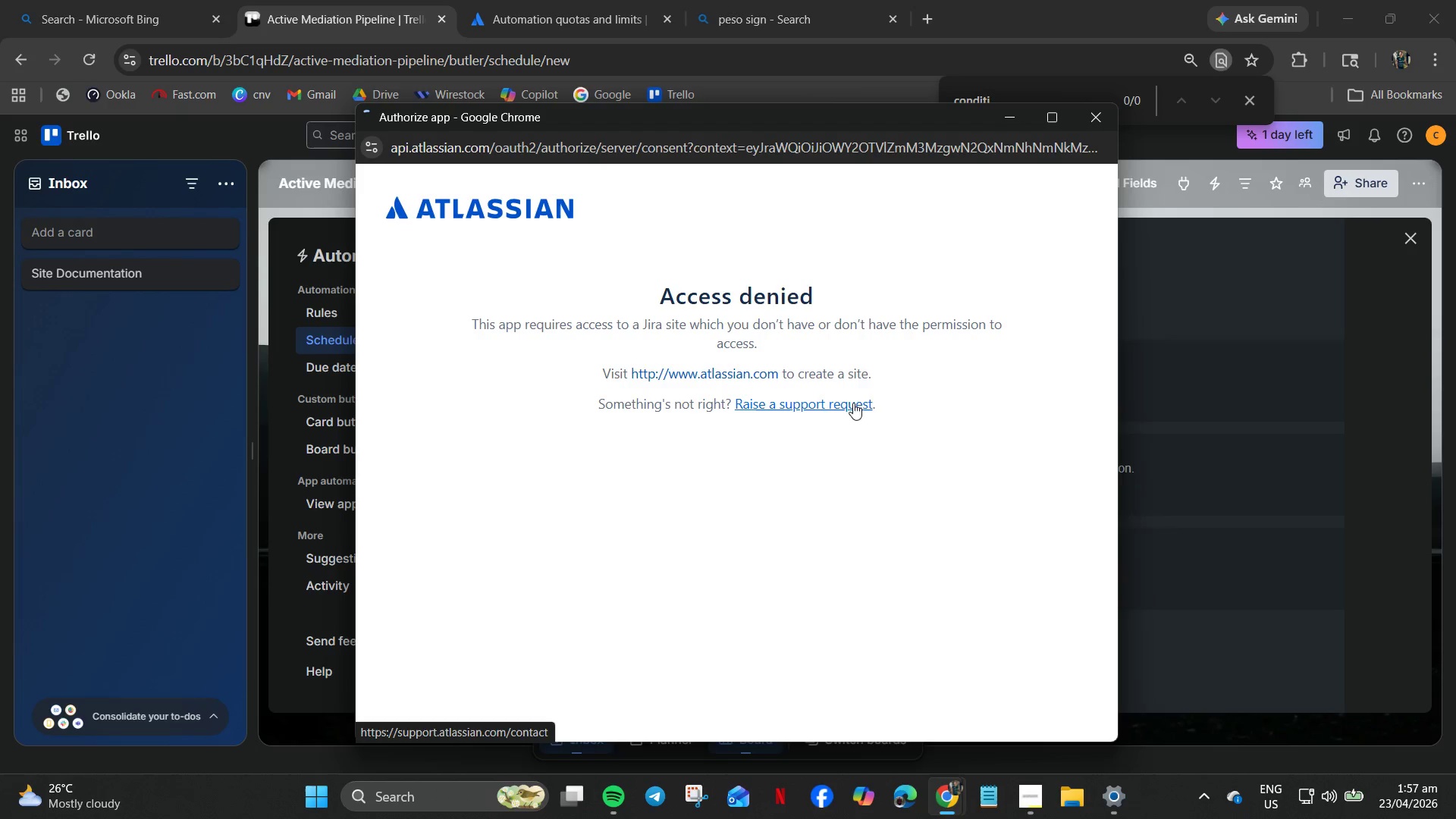 
left_click([1091, 111])
 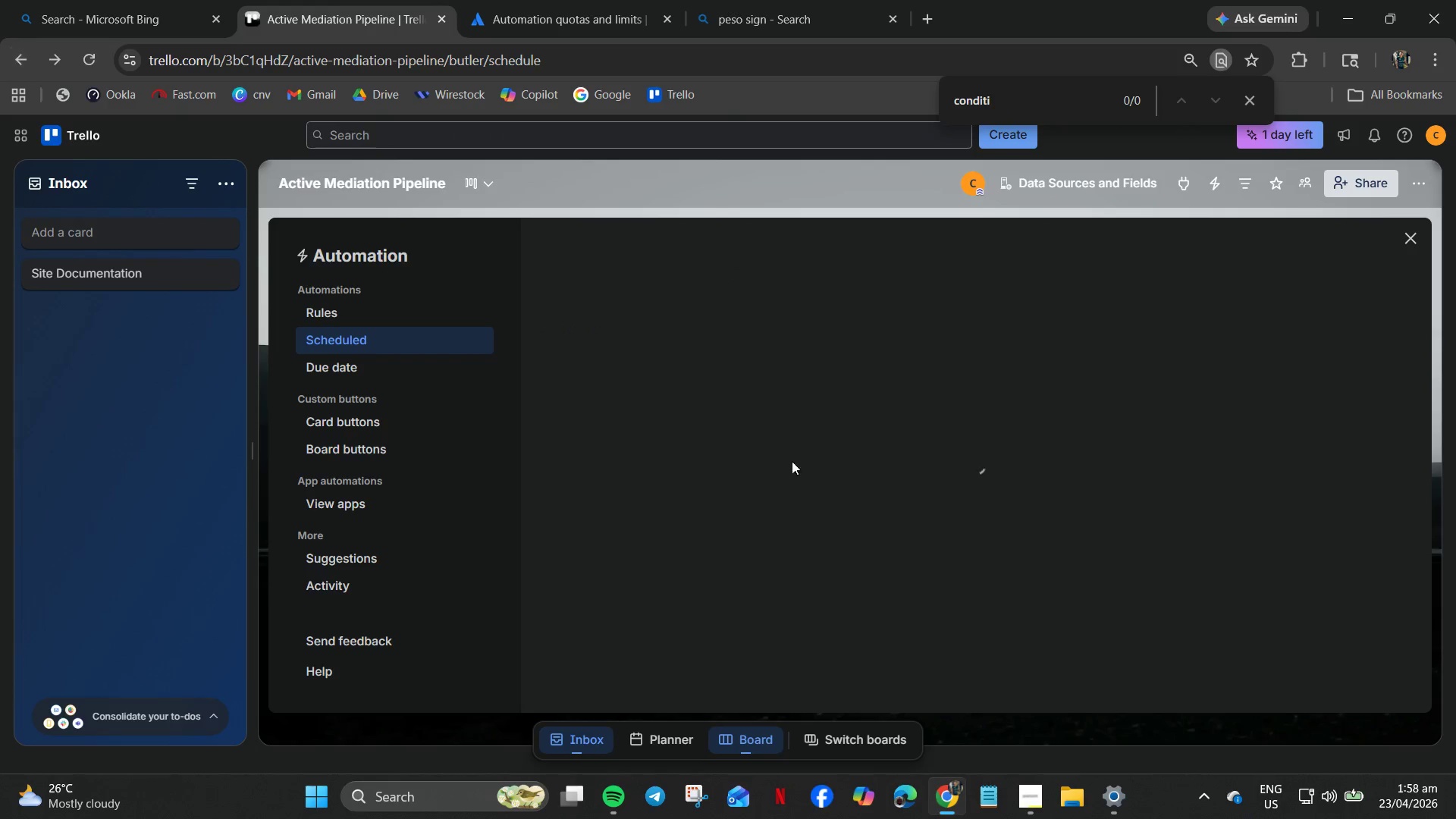 
wait(11.05)
 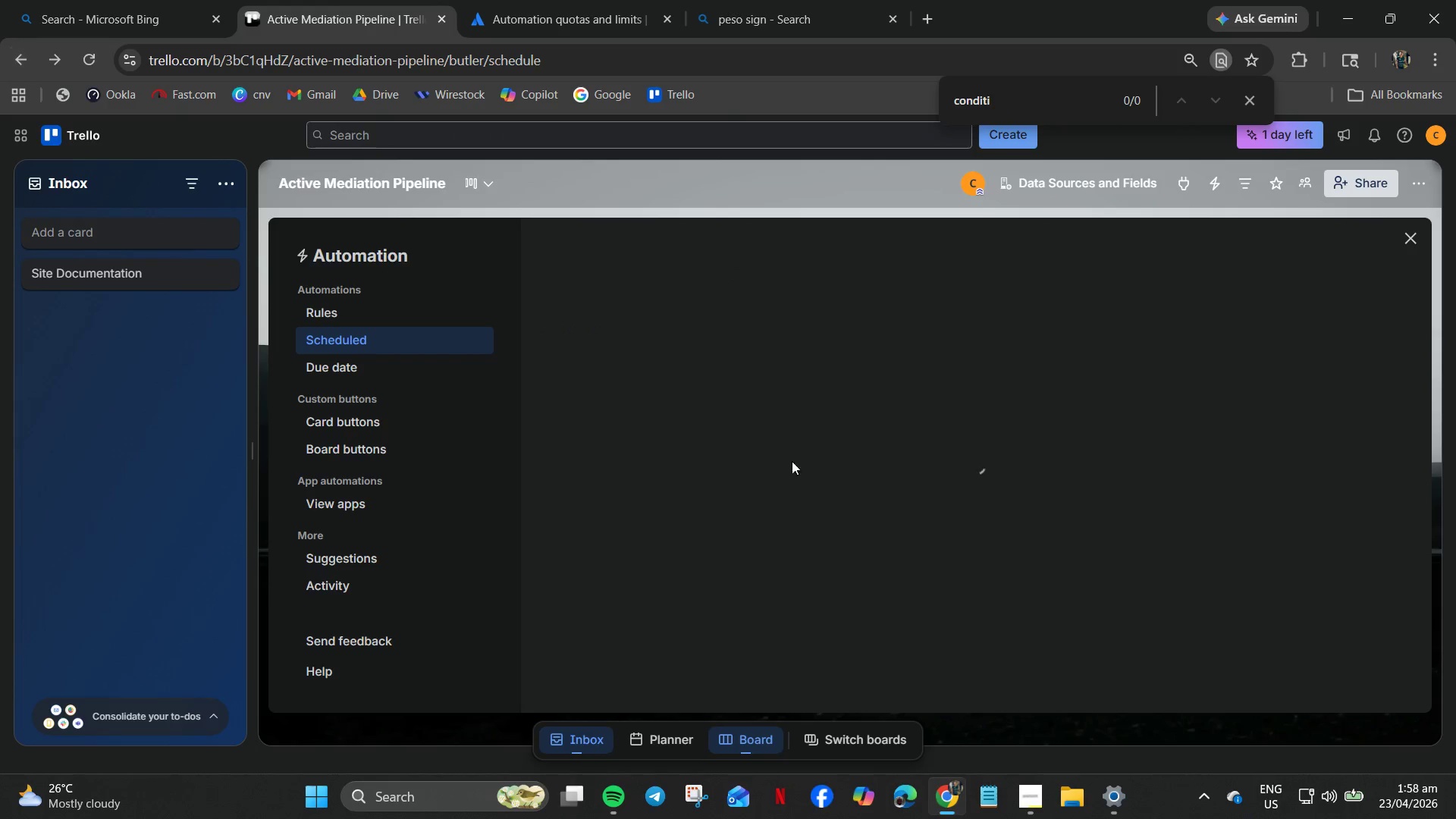 
left_click([322, 308])
 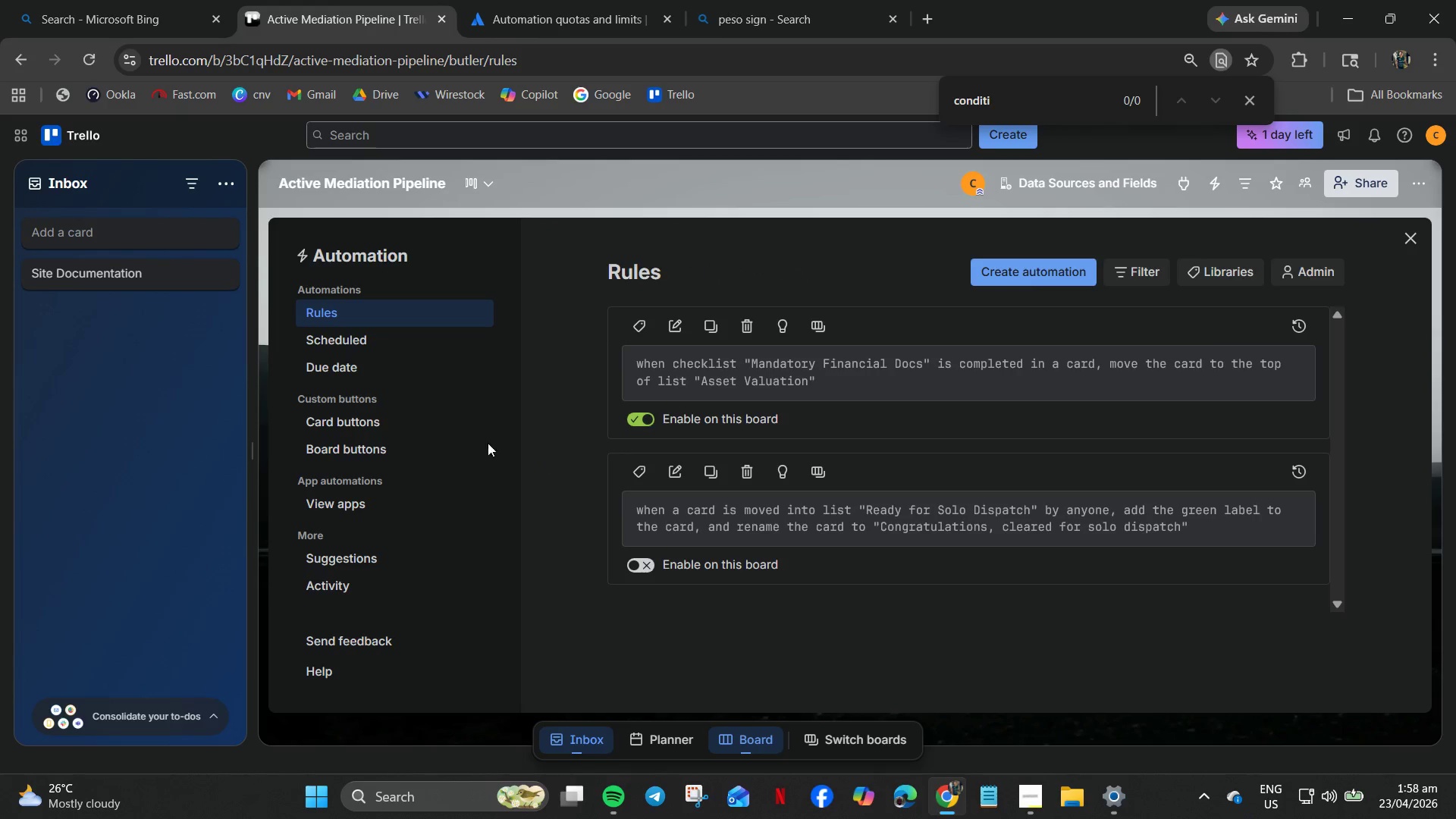 
left_click([349, 331])
 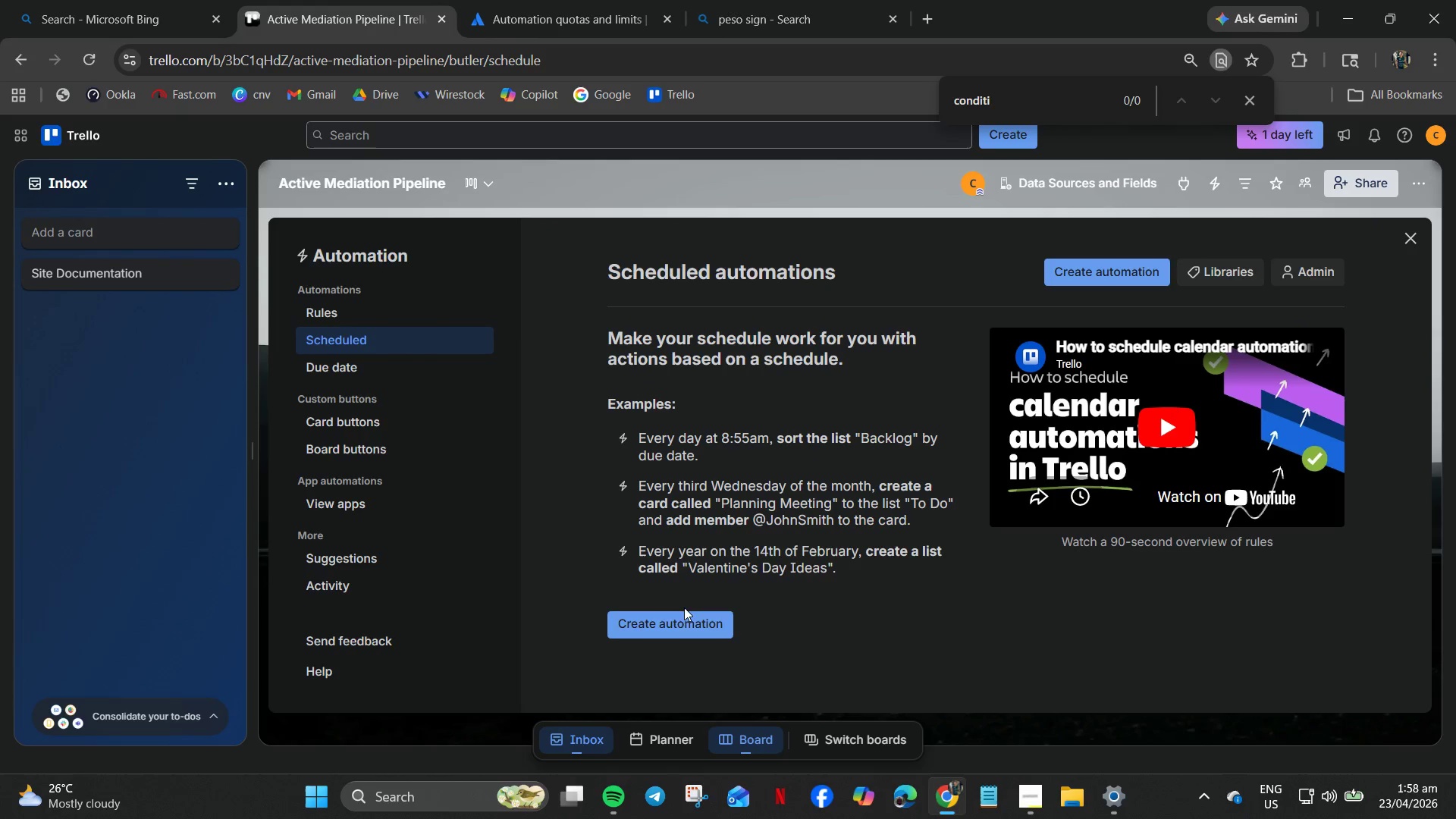 
left_click([674, 620])
 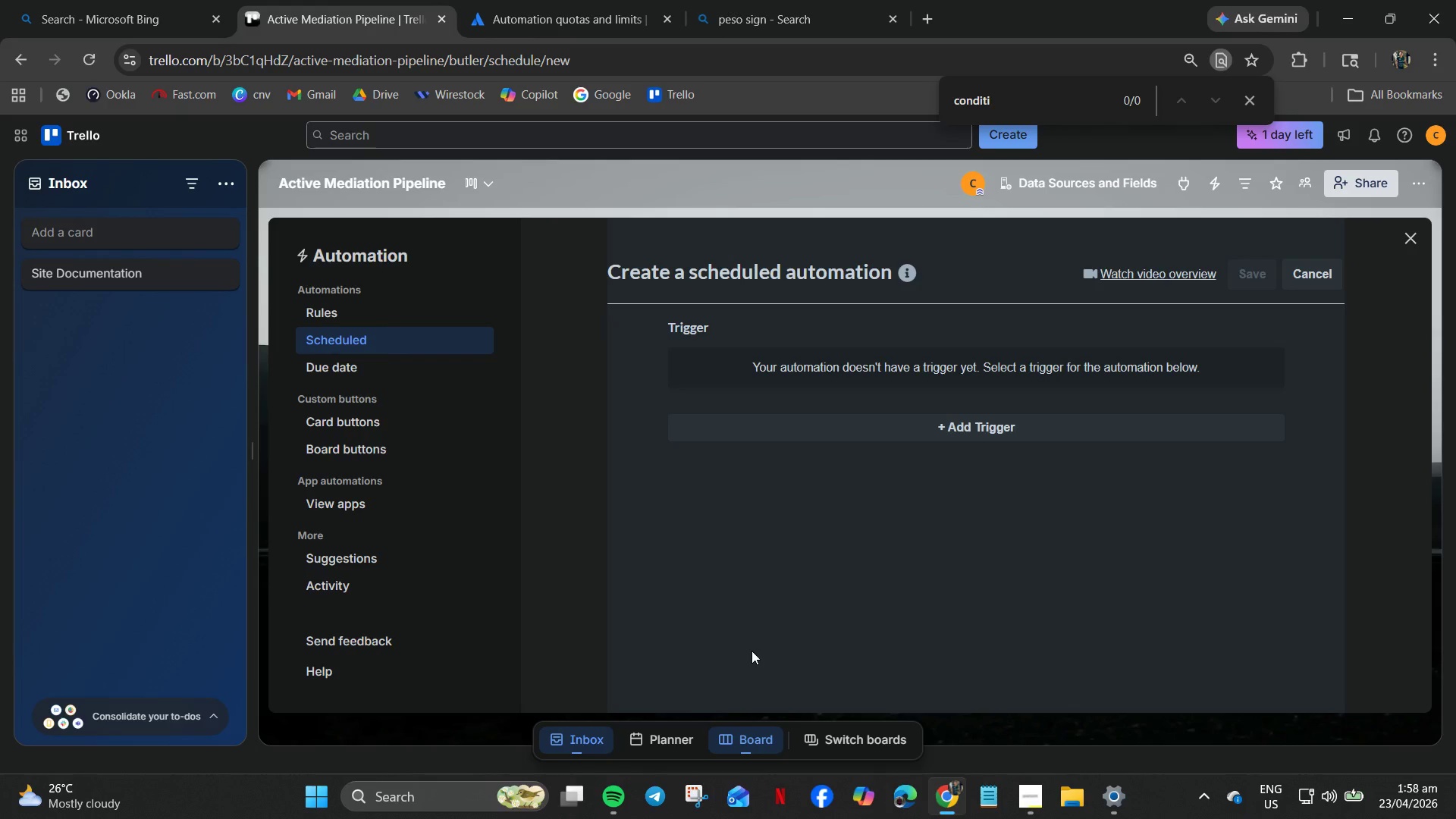 
left_click([990, 419])
 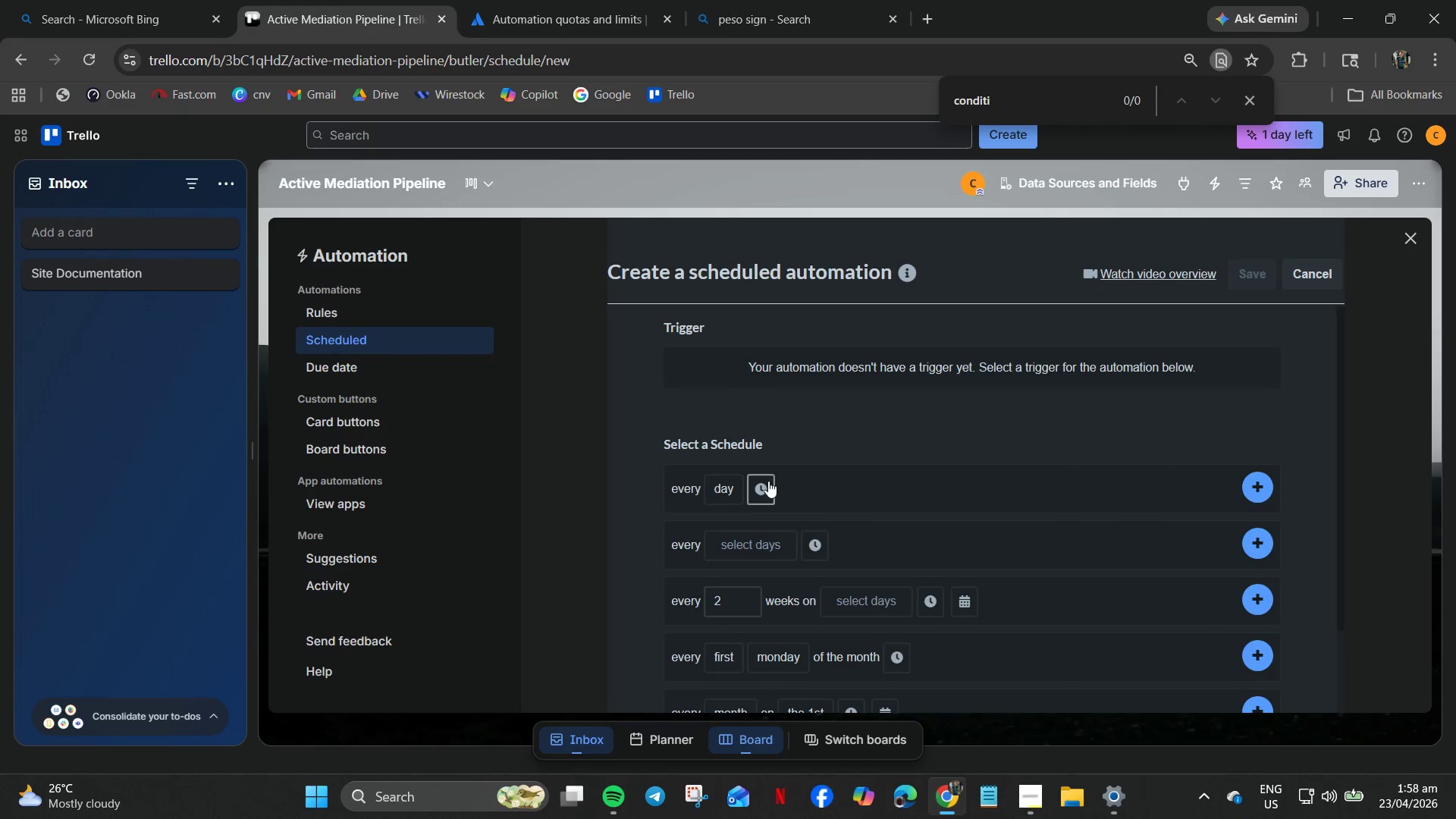 
left_click([760, 488])
 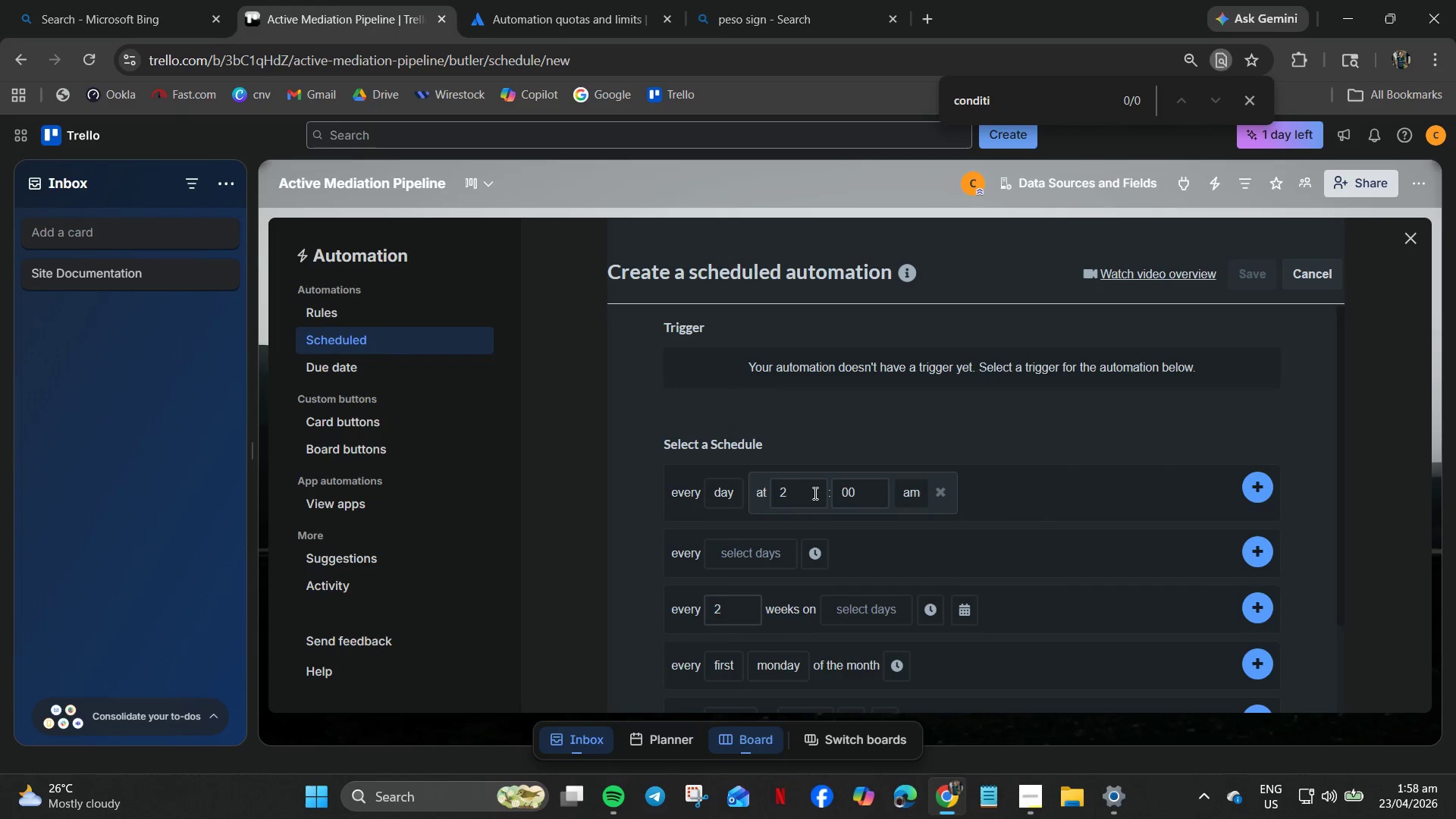 
left_click_drag(start_coordinate=[806, 492], to_coordinate=[750, 485])
 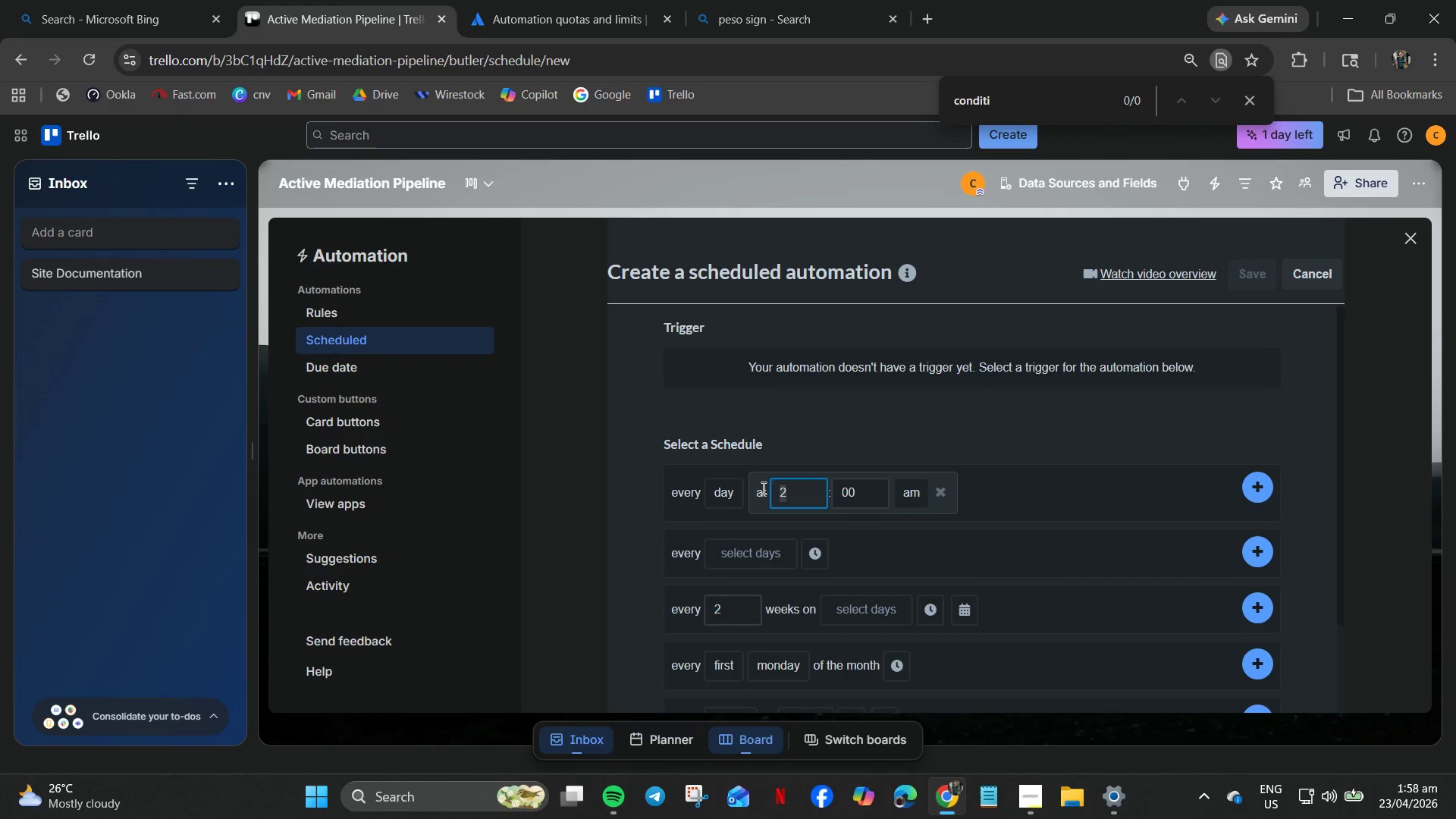 
key(Numpad9)
 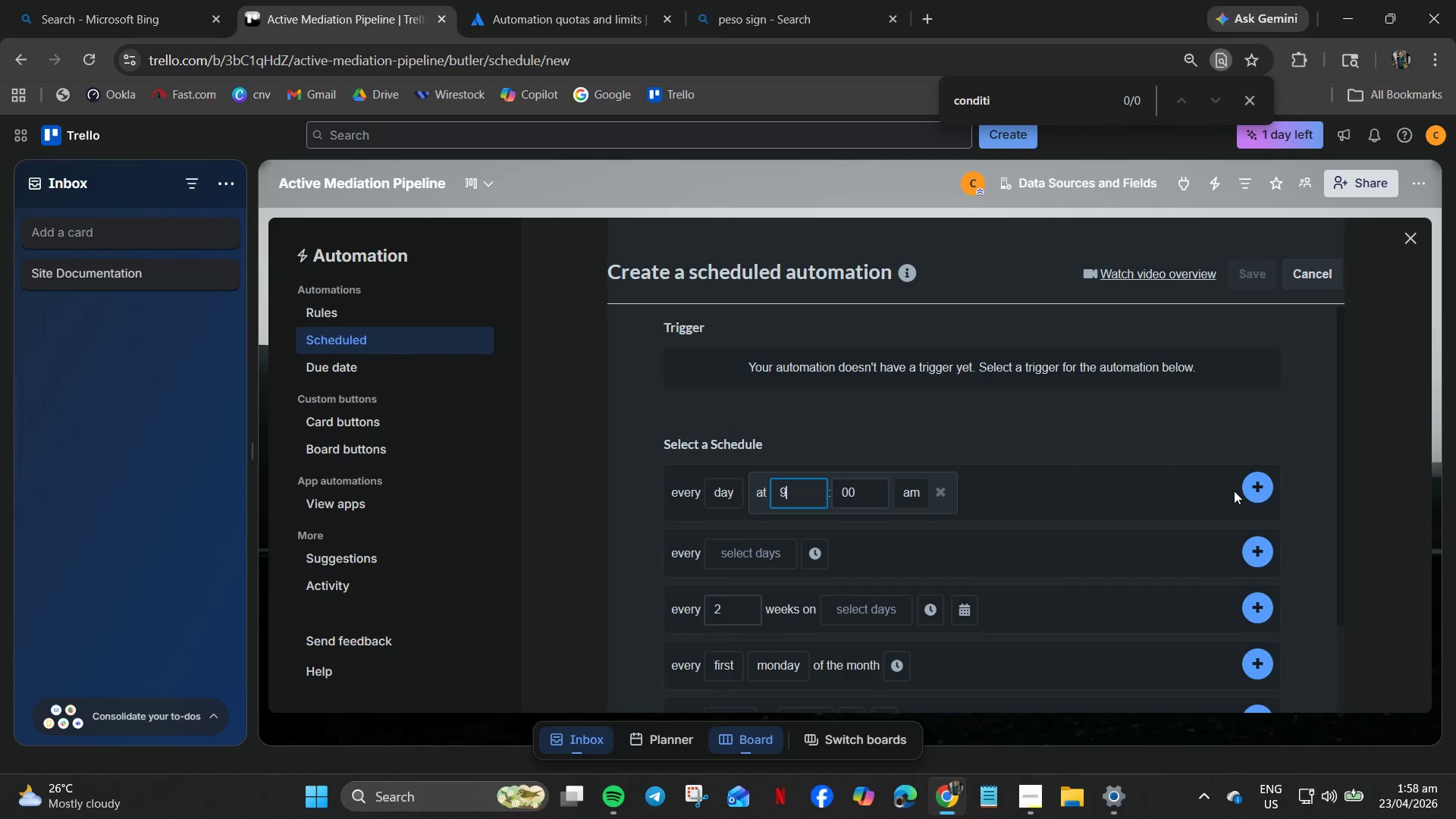 
left_click([1270, 485])
 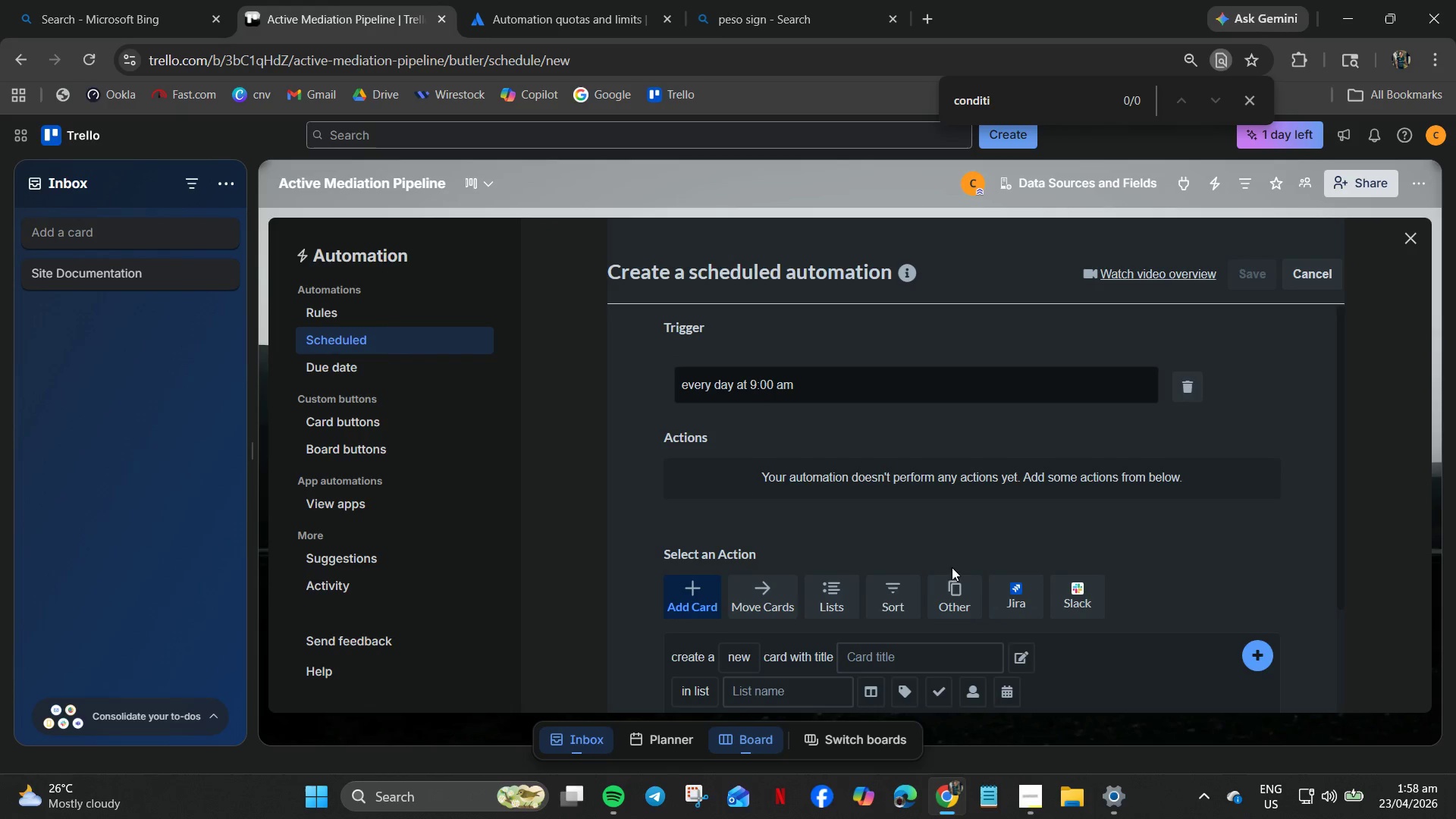 
scroll: coordinate [896, 550], scroll_direction: down, amount: 3.0
 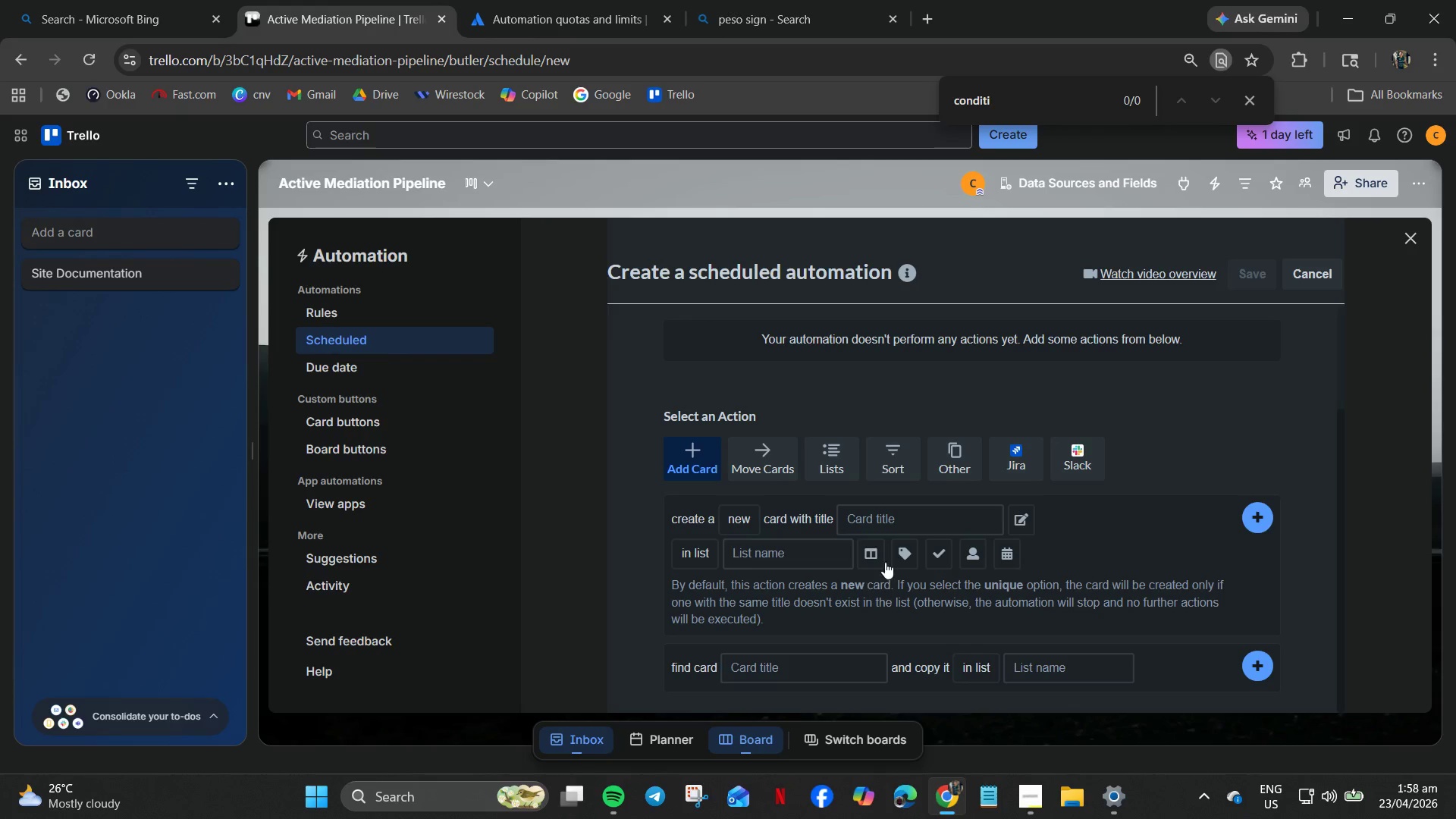 
mouse_move([891, 519])
 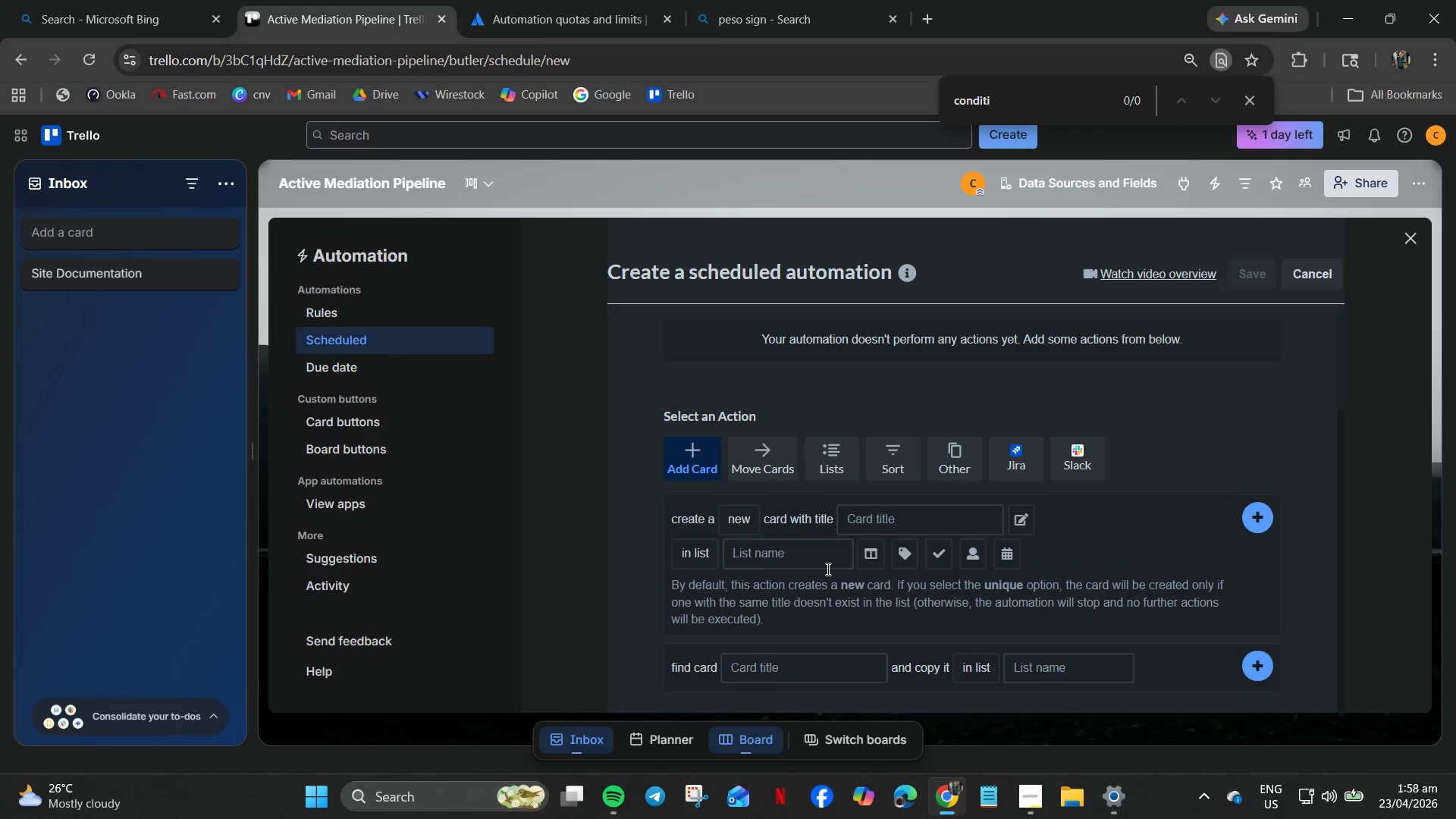 
scroll: coordinate [850, 611], scroll_direction: down, amount: 4.0
 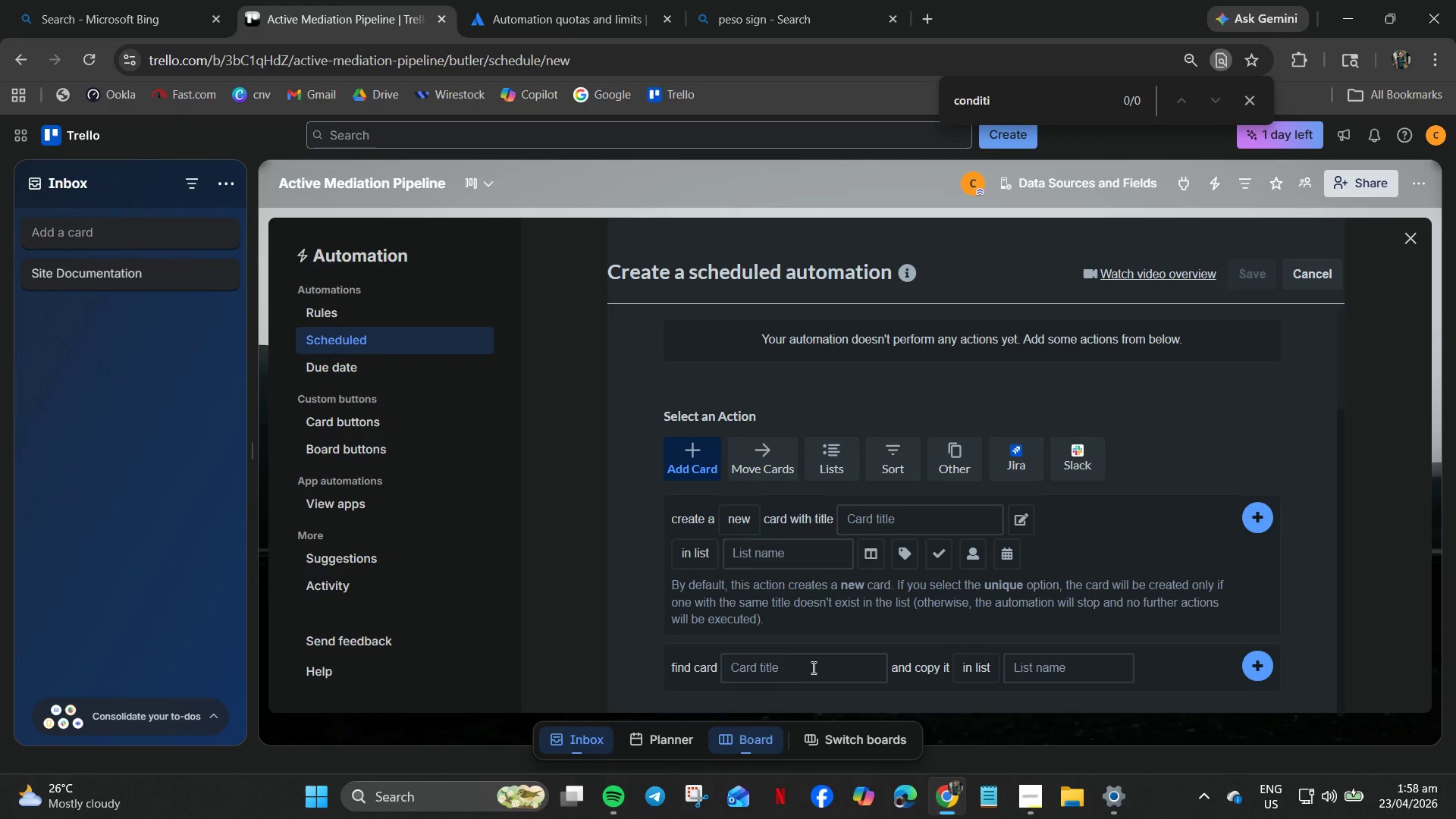 
left_click([812, 667])
 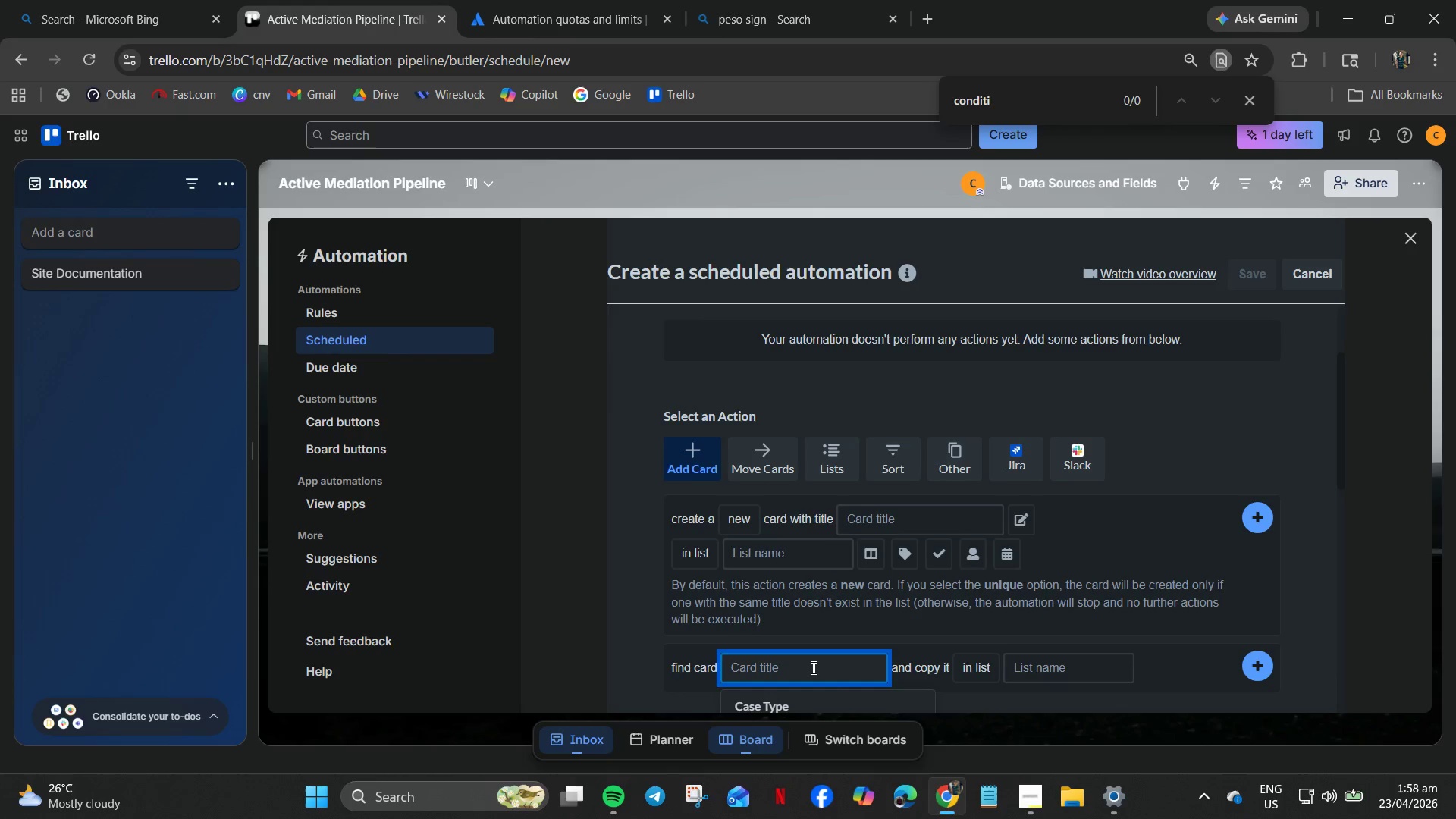 
scroll: coordinate [812, 667], scroll_direction: down, amount: 4.0
 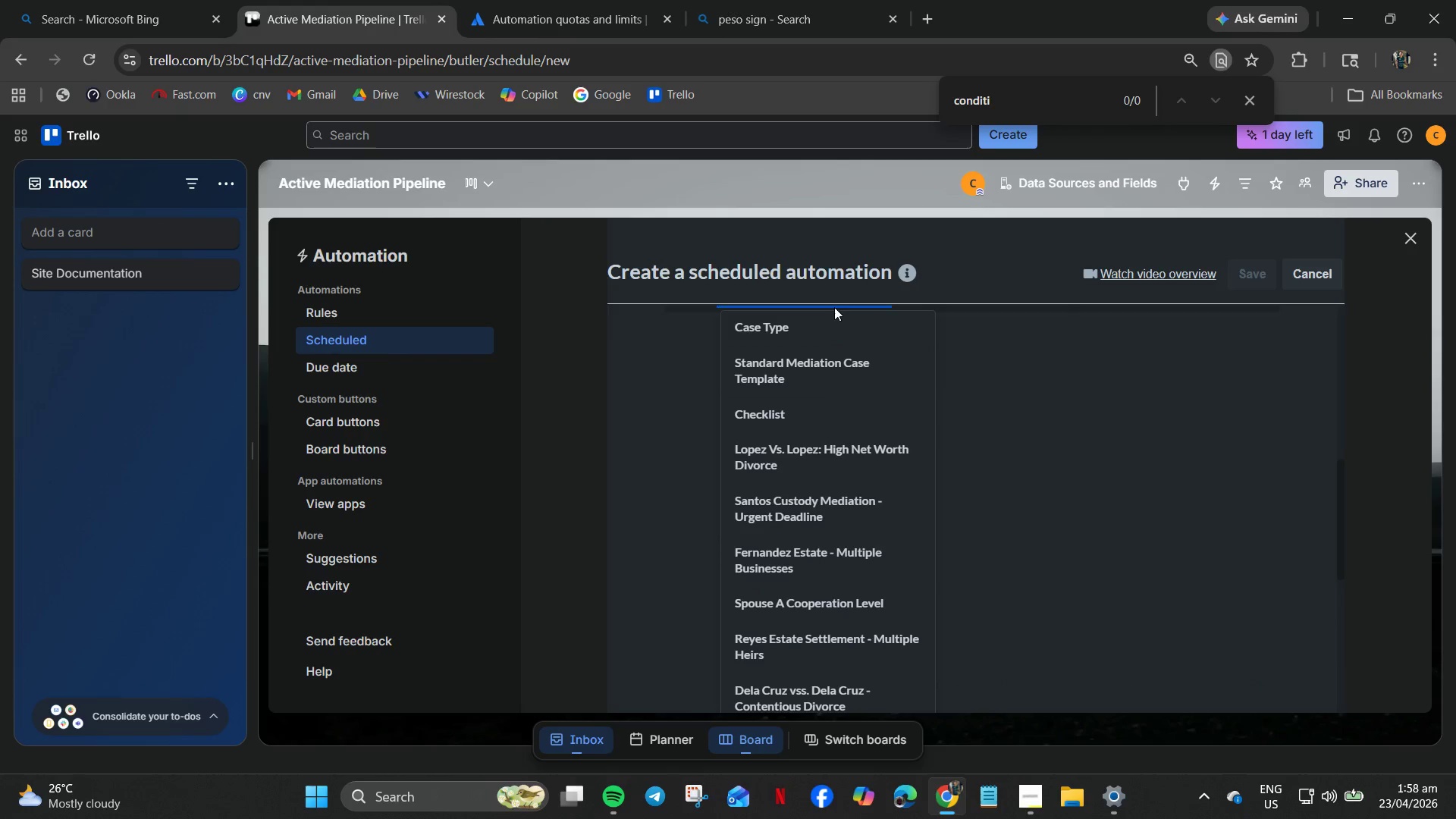 
scroll: coordinate [802, 374], scroll_direction: up, amount: 2.0
 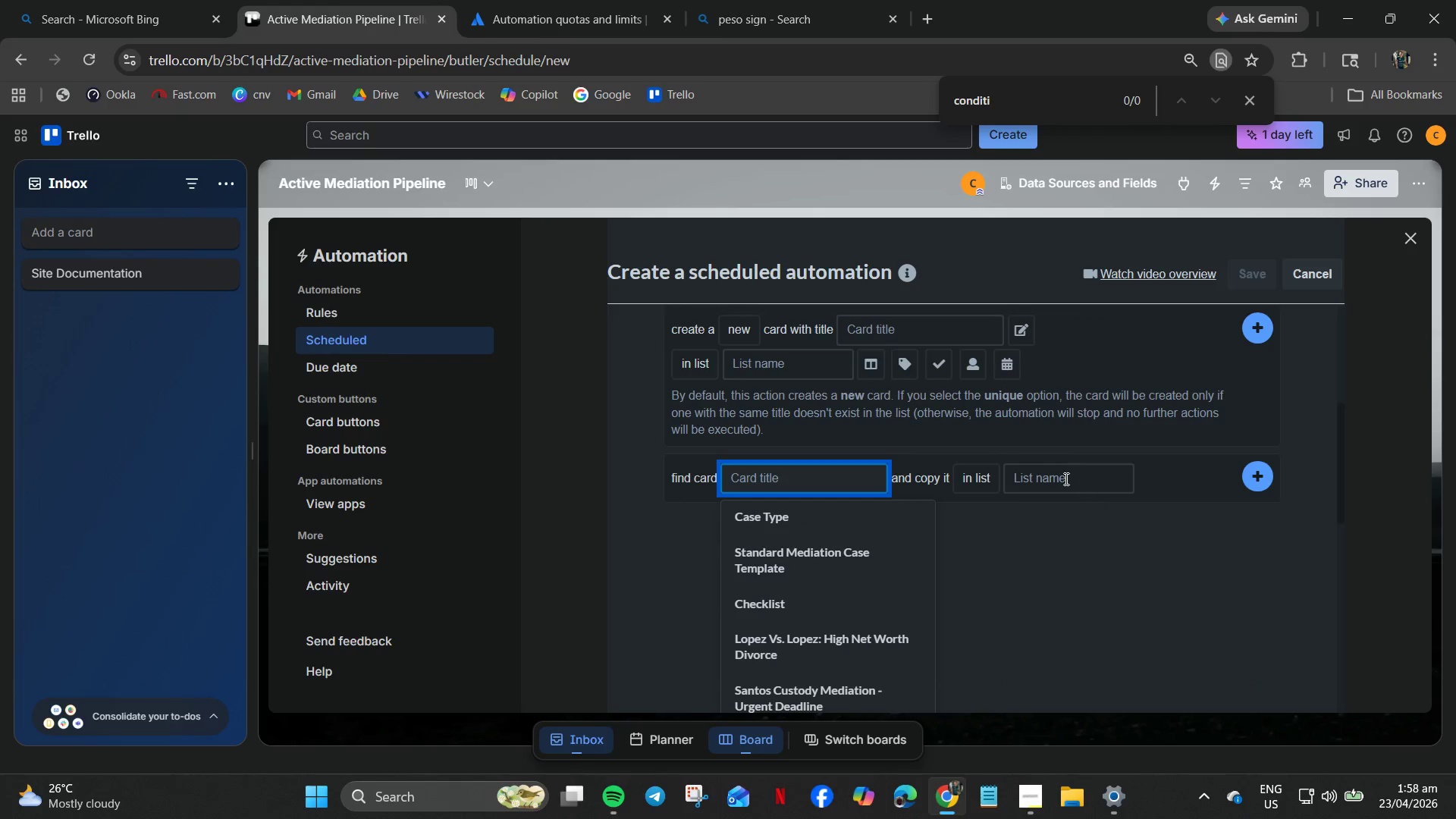 
left_click([1065, 479])
 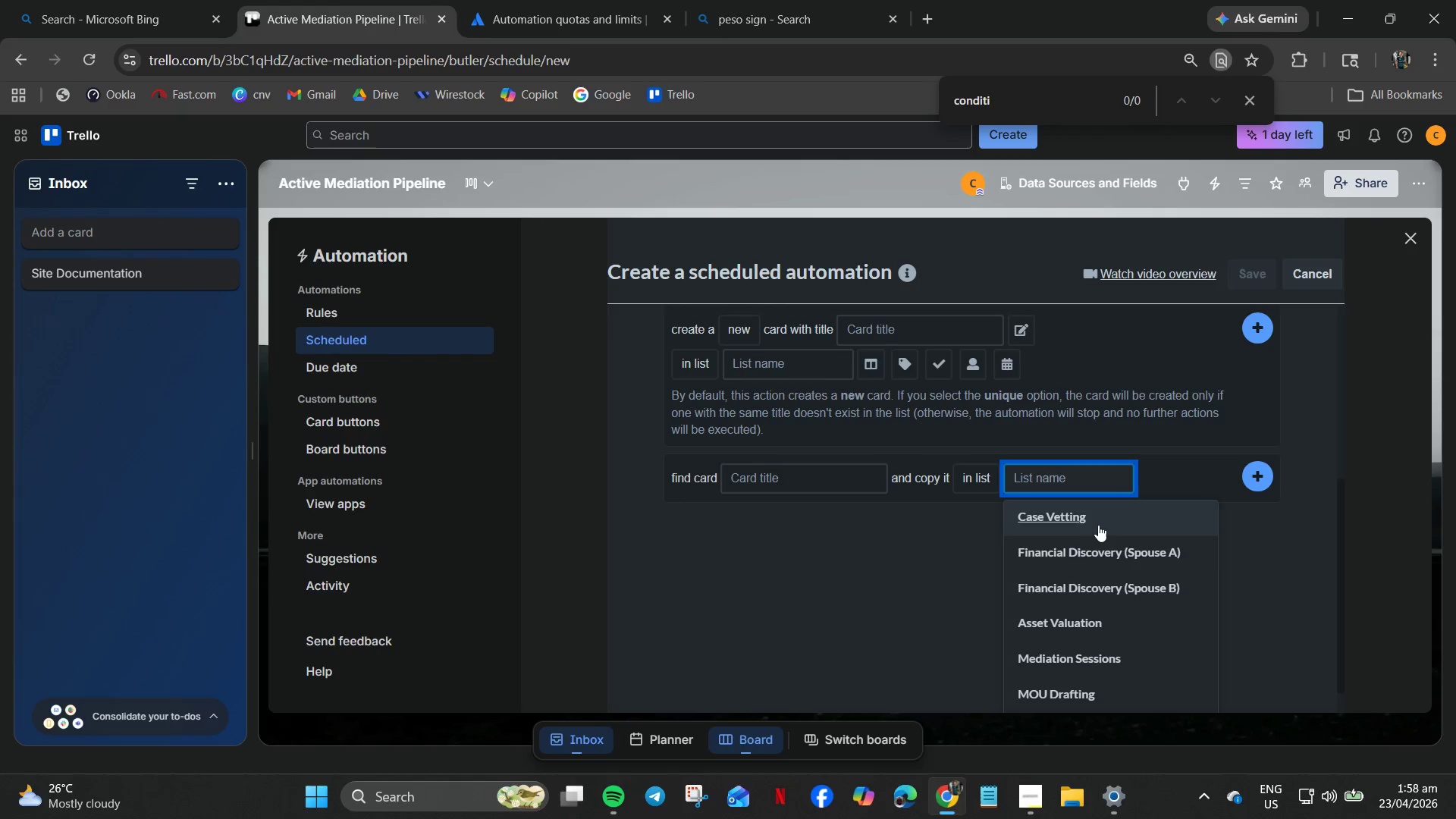 
left_click([1103, 548])
 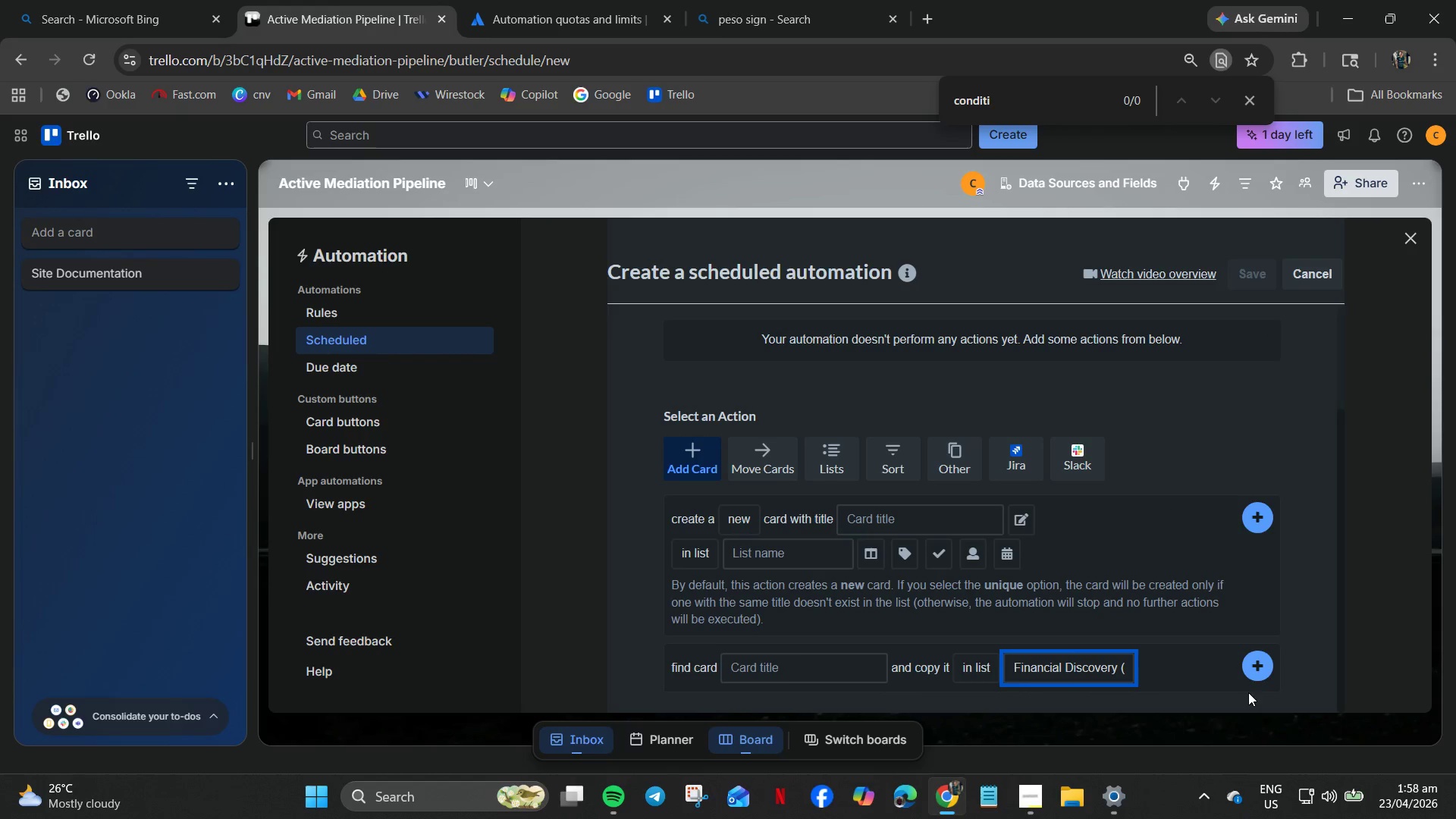 
left_click([1259, 674])
 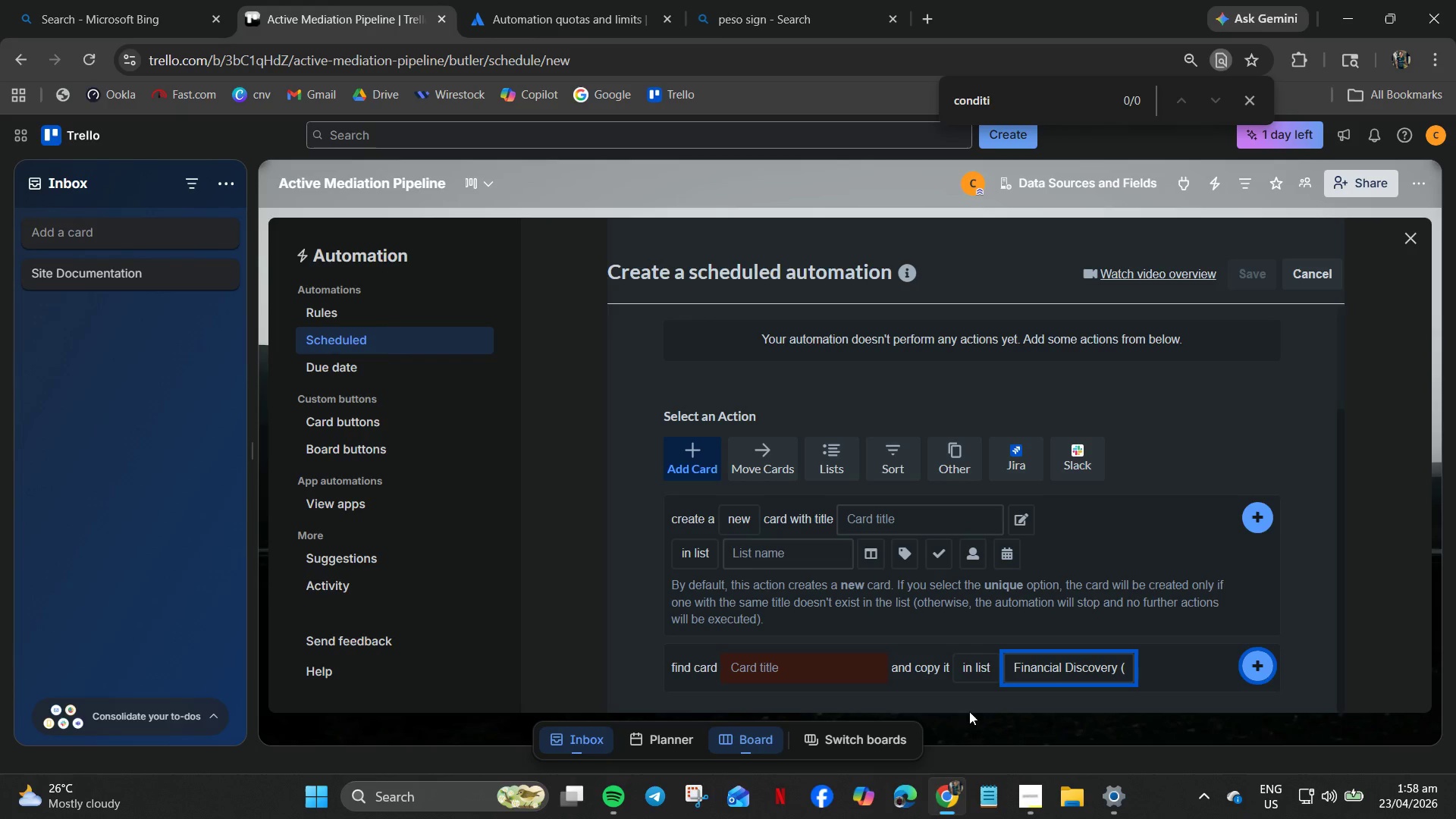 
left_click([836, 668])
 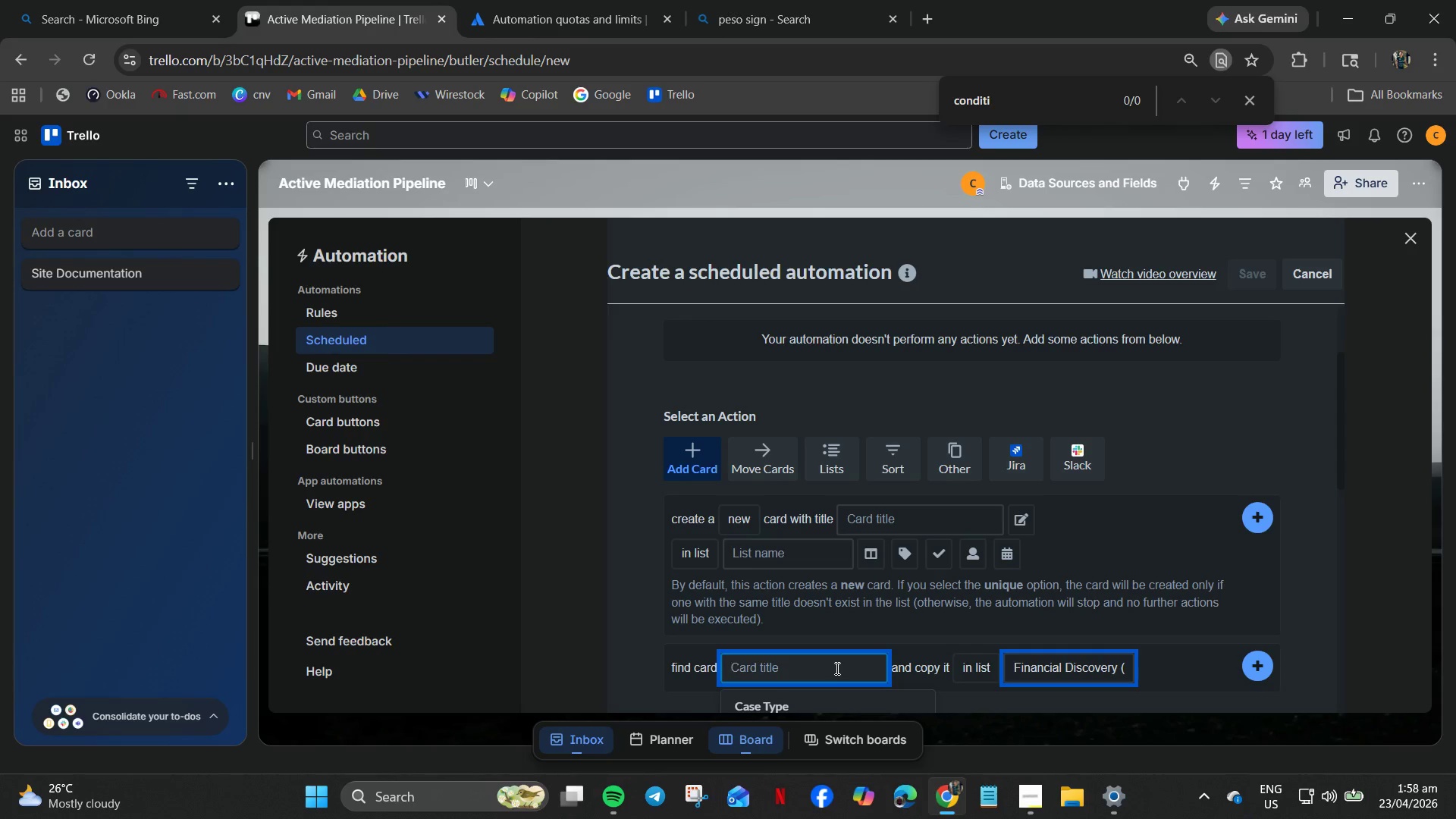 
scroll: coordinate [836, 668], scroll_direction: down, amount: 4.0
 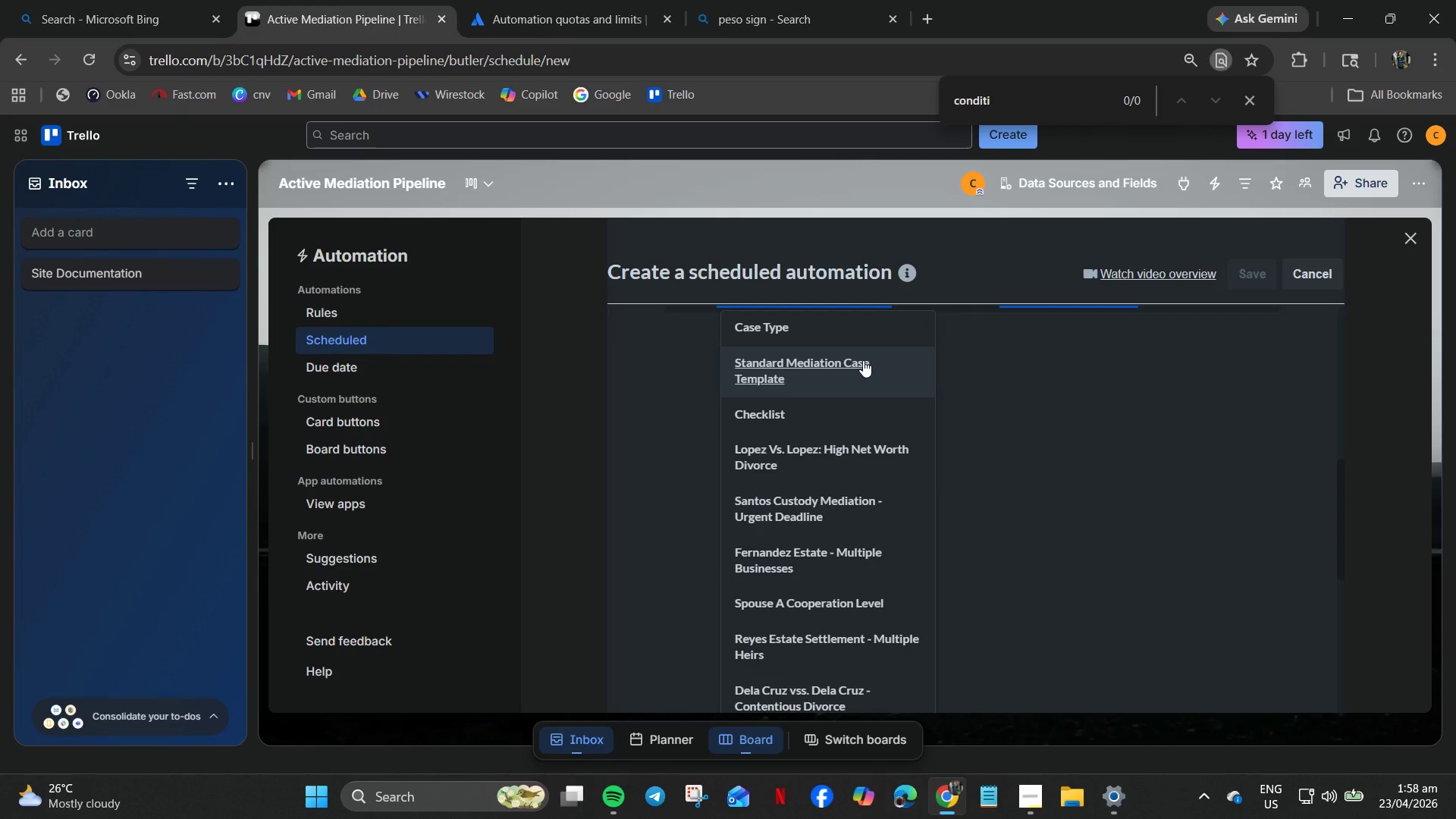 
scroll: coordinate [979, 461], scroll_direction: up, amount: 3.0
 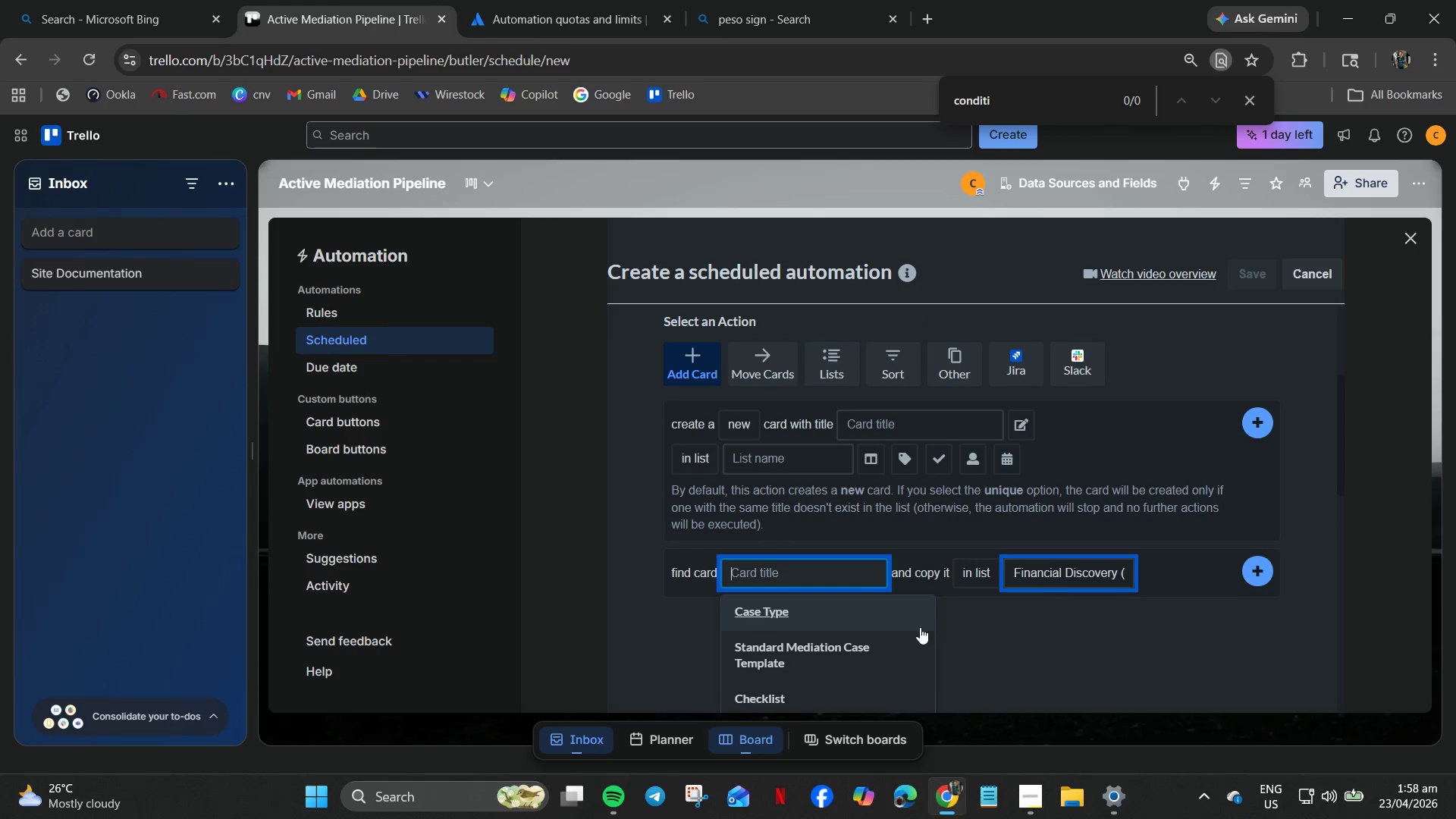 
left_click([1002, 621])
 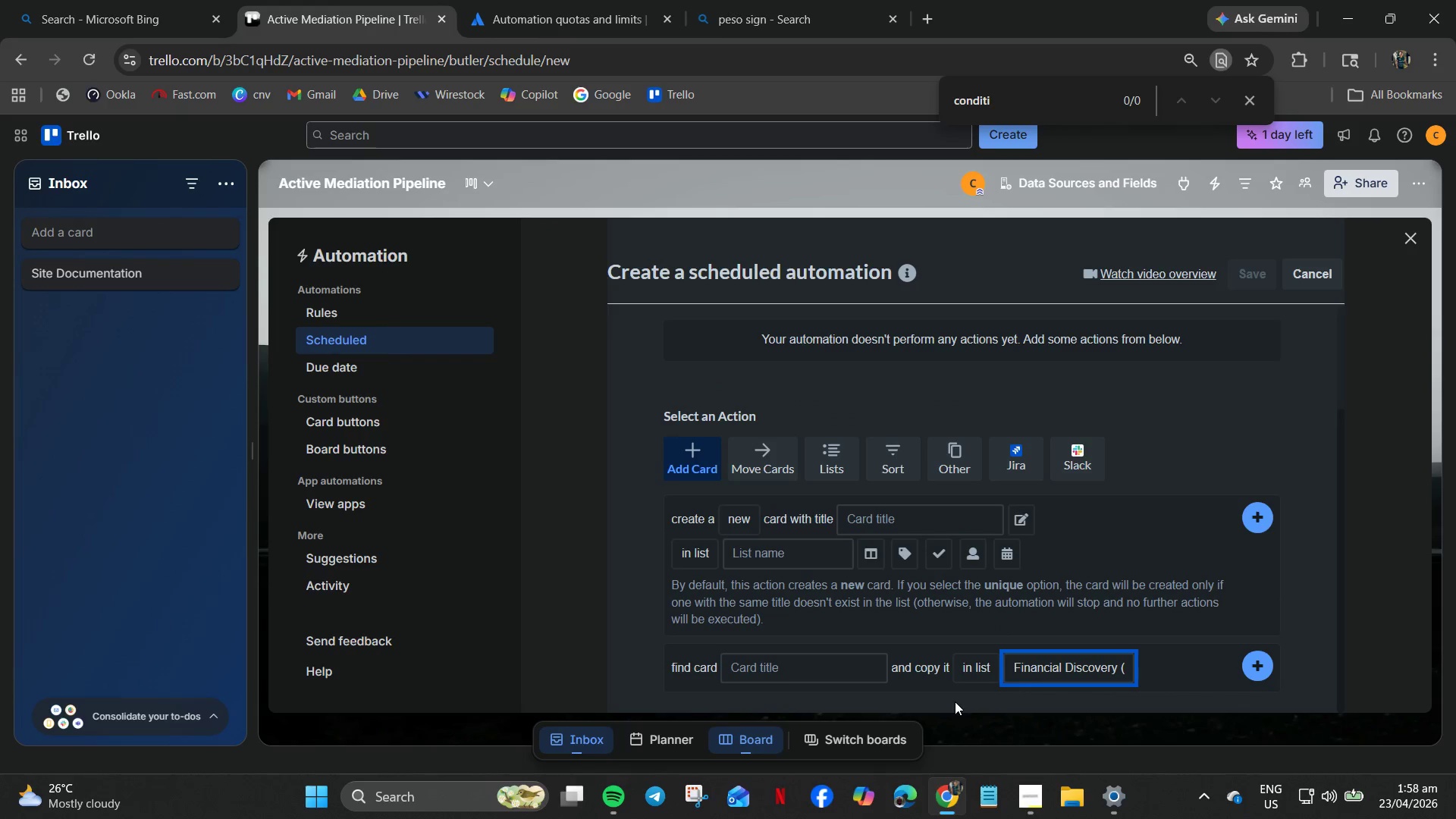 
mouse_move([969, 661])
 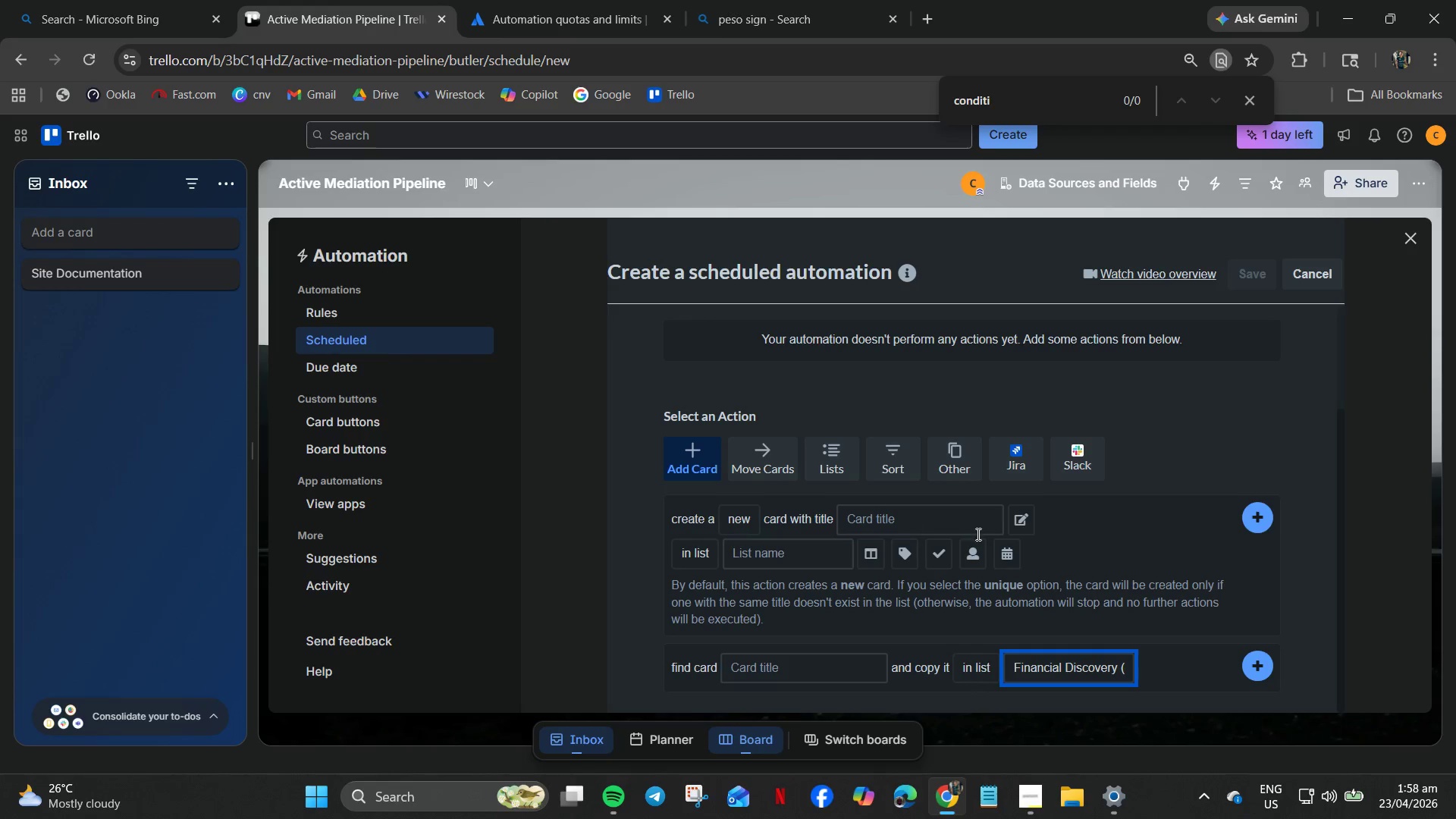 
left_click([833, 453])
 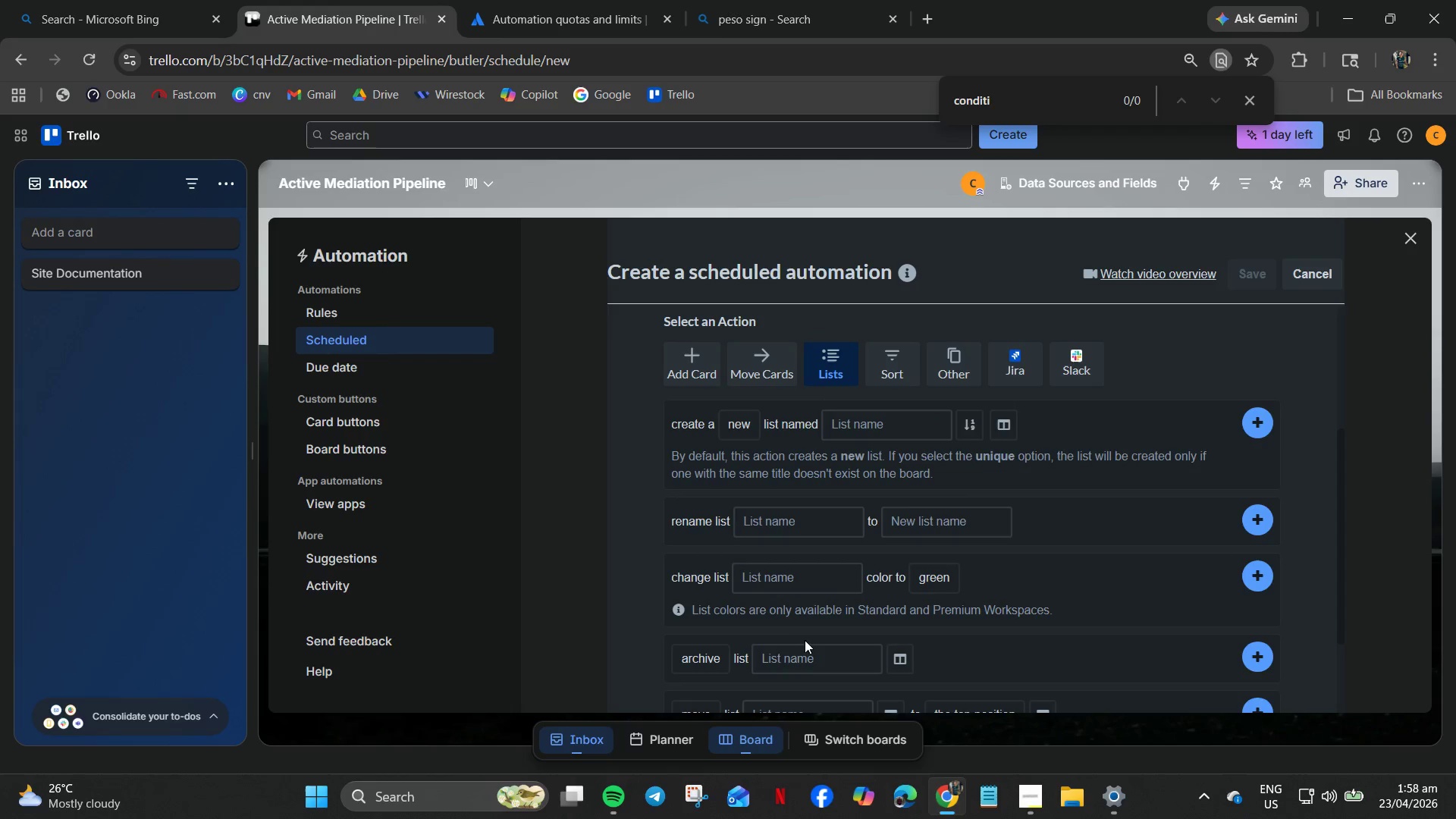 
scroll: coordinate [827, 655], scroll_direction: down, amount: 2.0
 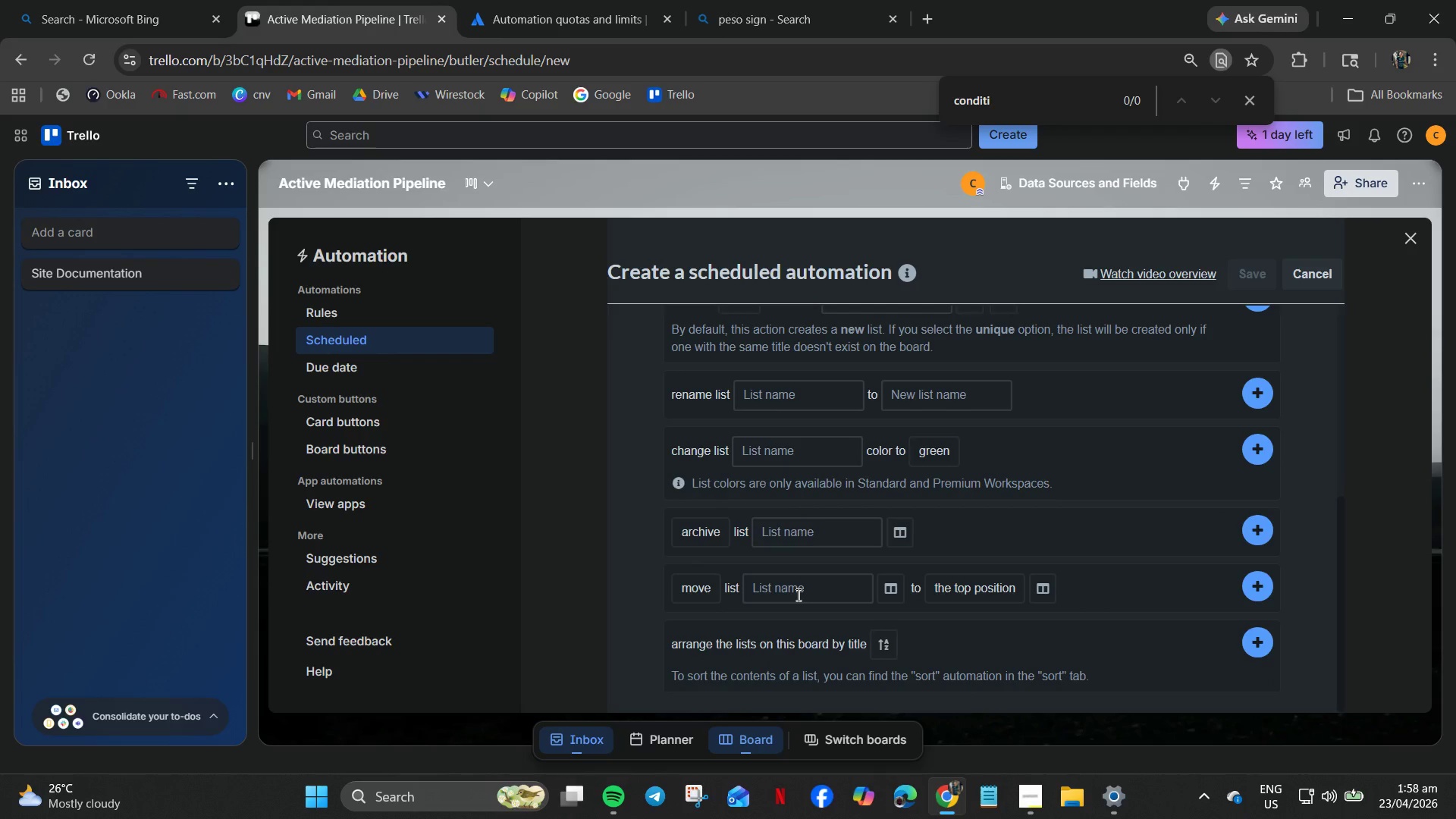 
wait(5.28)
 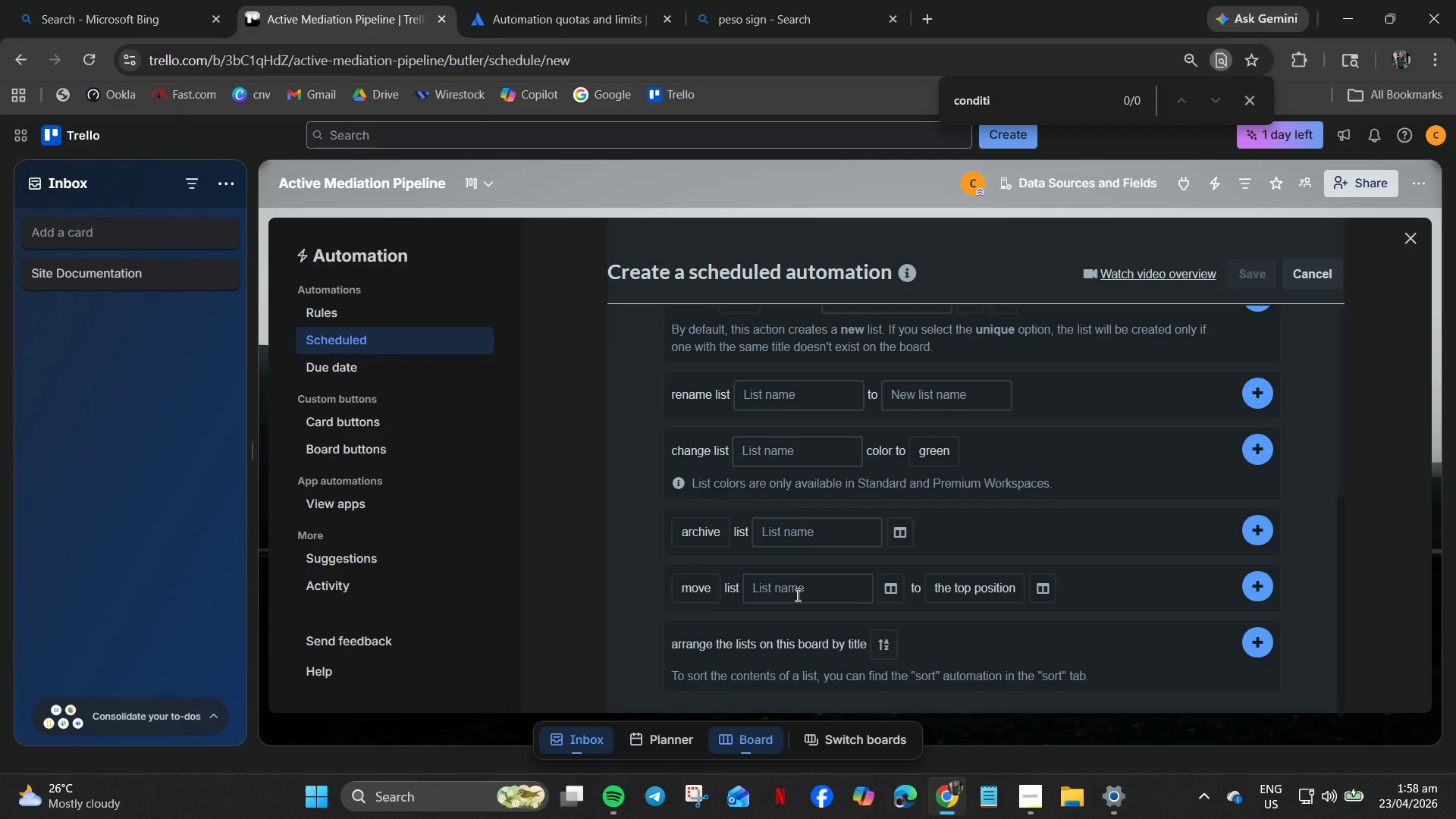 
scroll: coordinate [797, 595], scroll_direction: down, amount: 3.0
 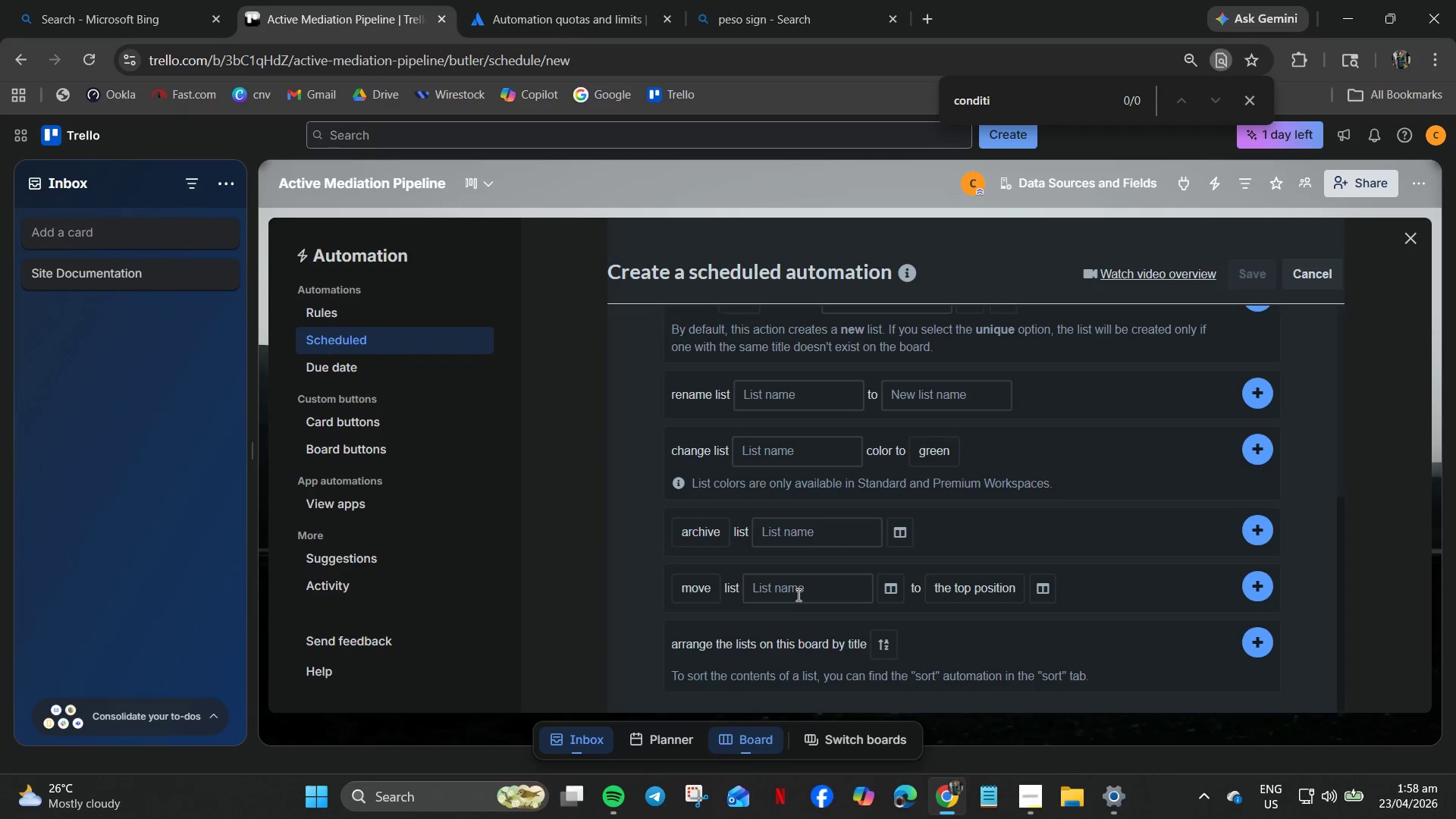 
left_click([797, 595])
 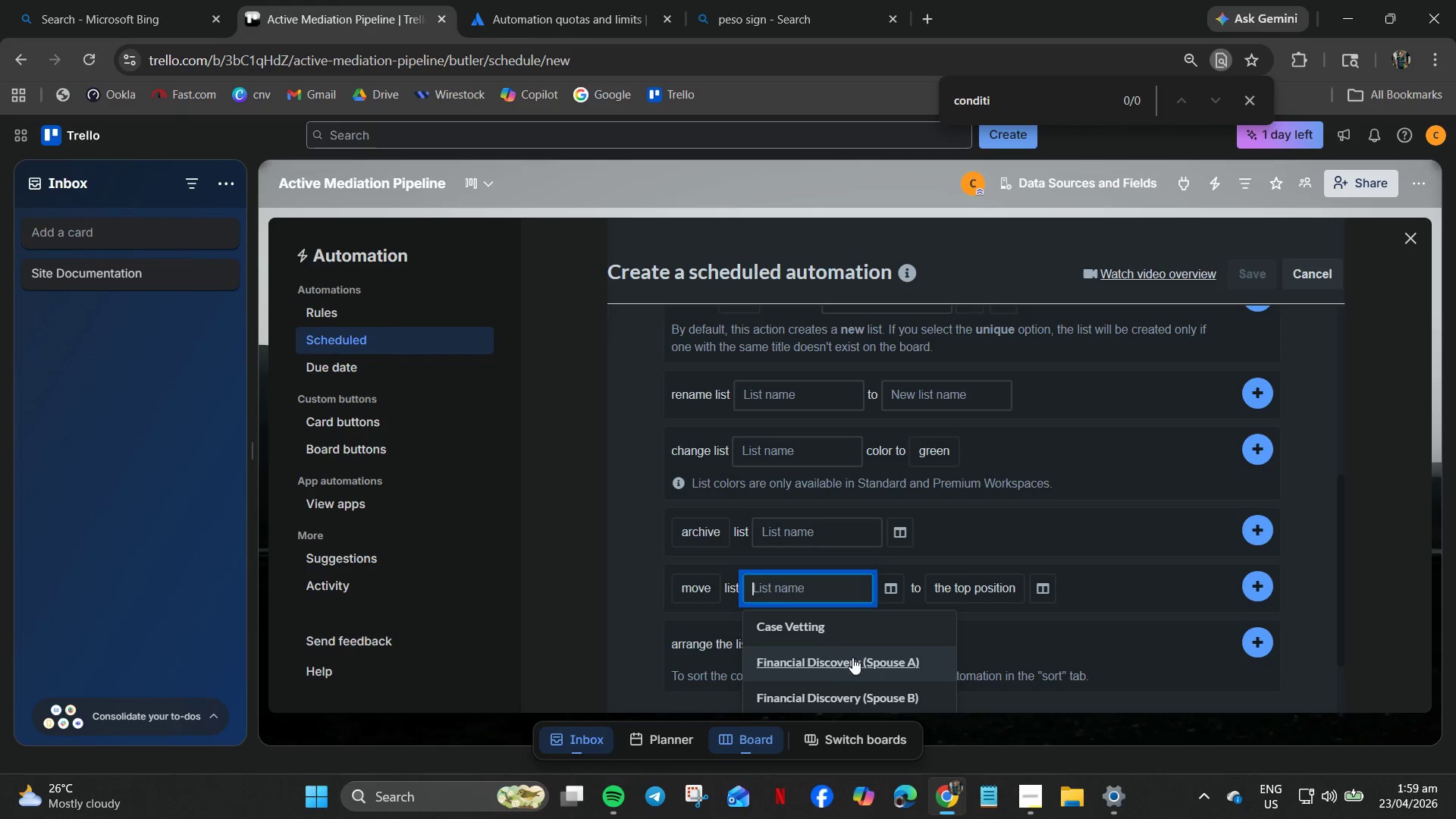 
left_click([860, 667])
 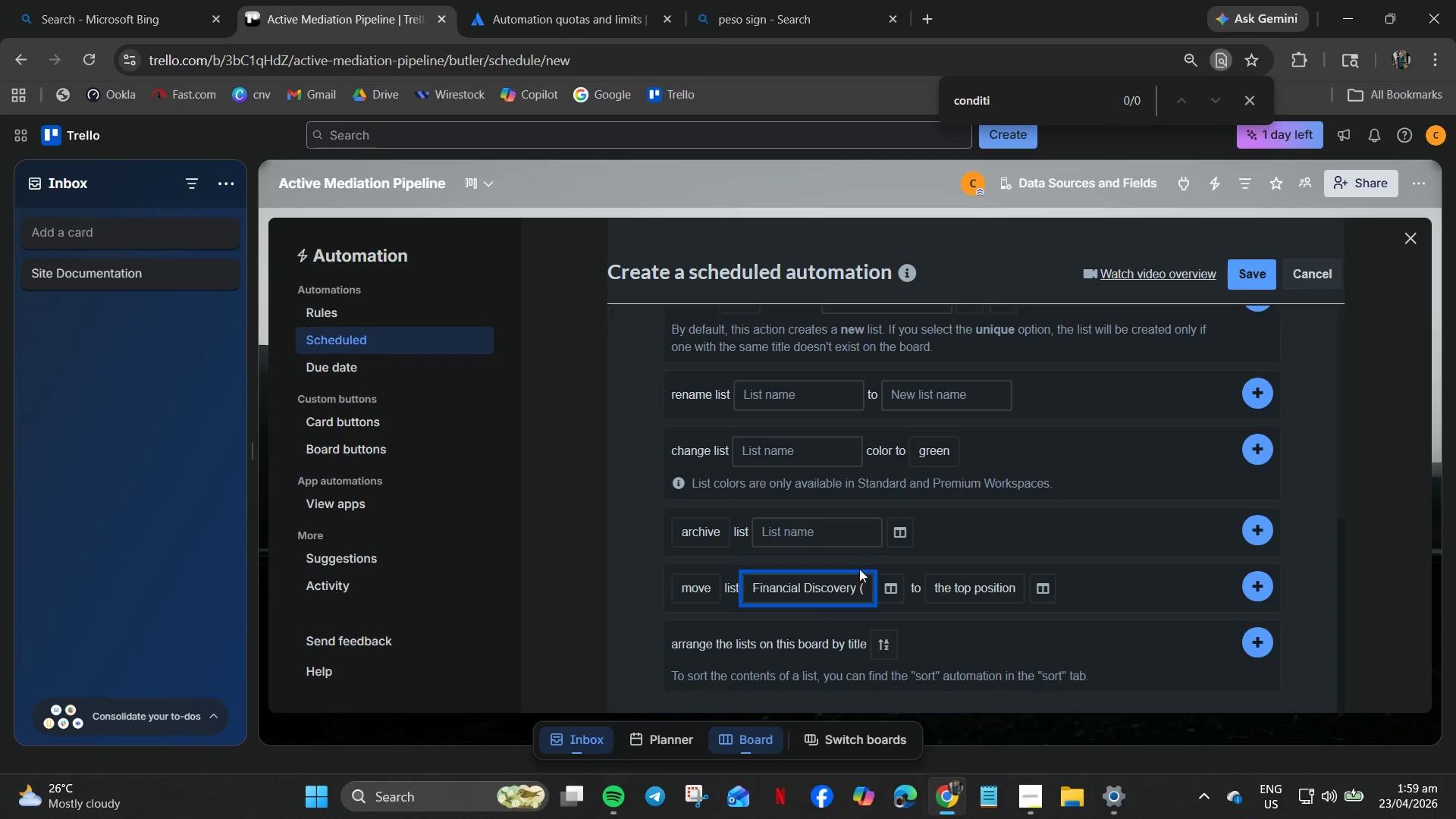 
left_click([855, 595])
 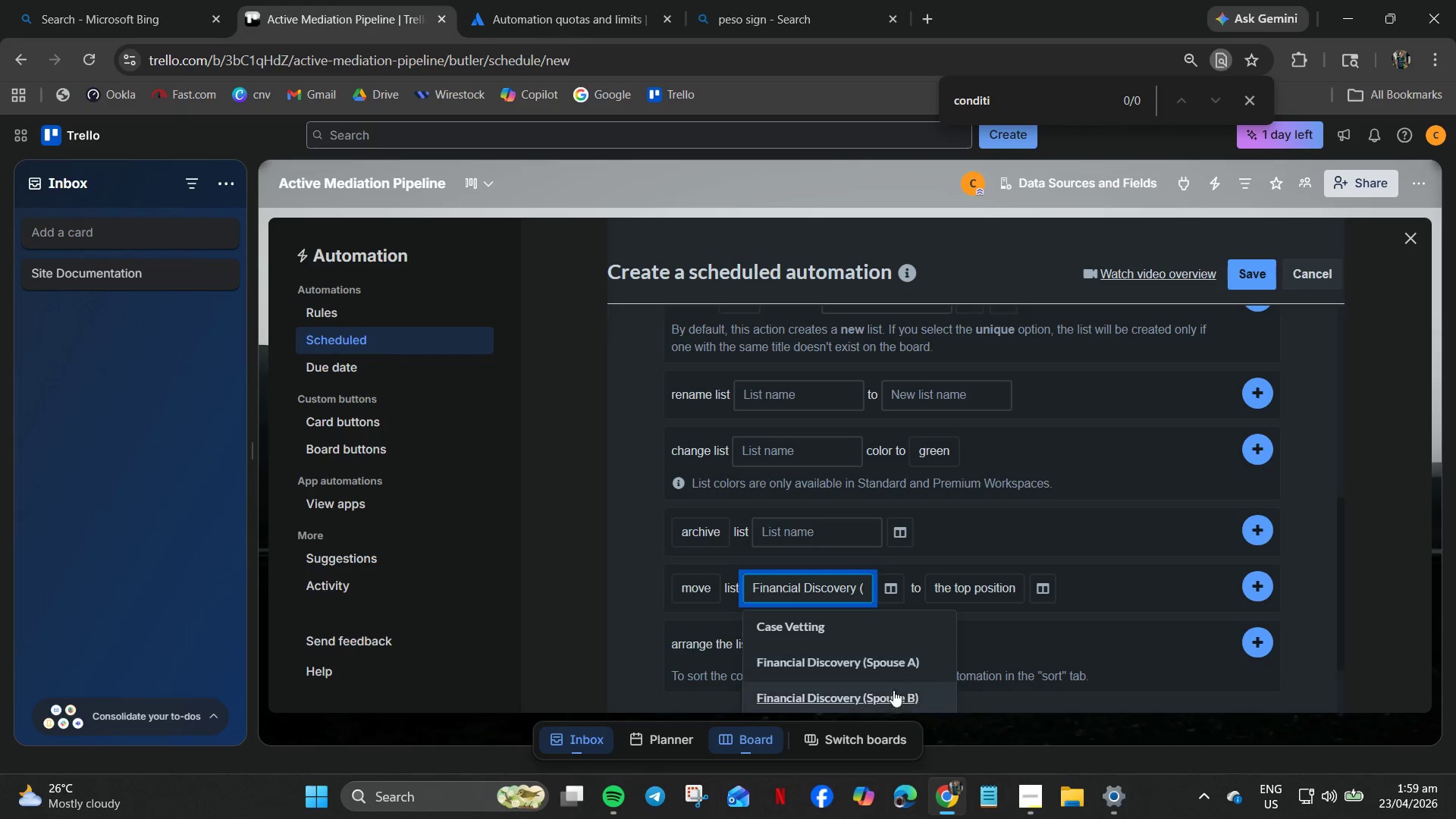 
left_click([896, 705])
 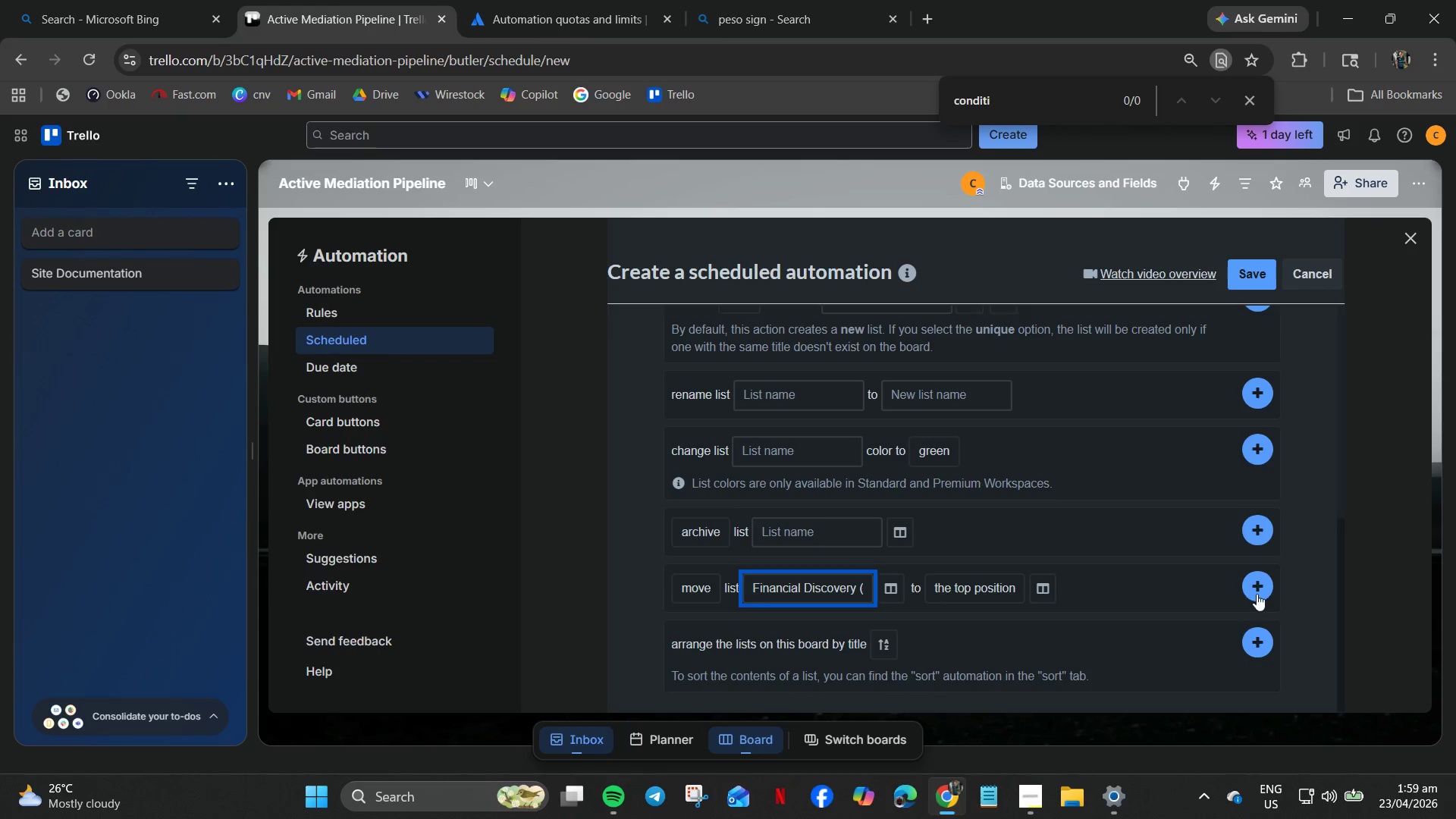 
left_click([1264, 579])
 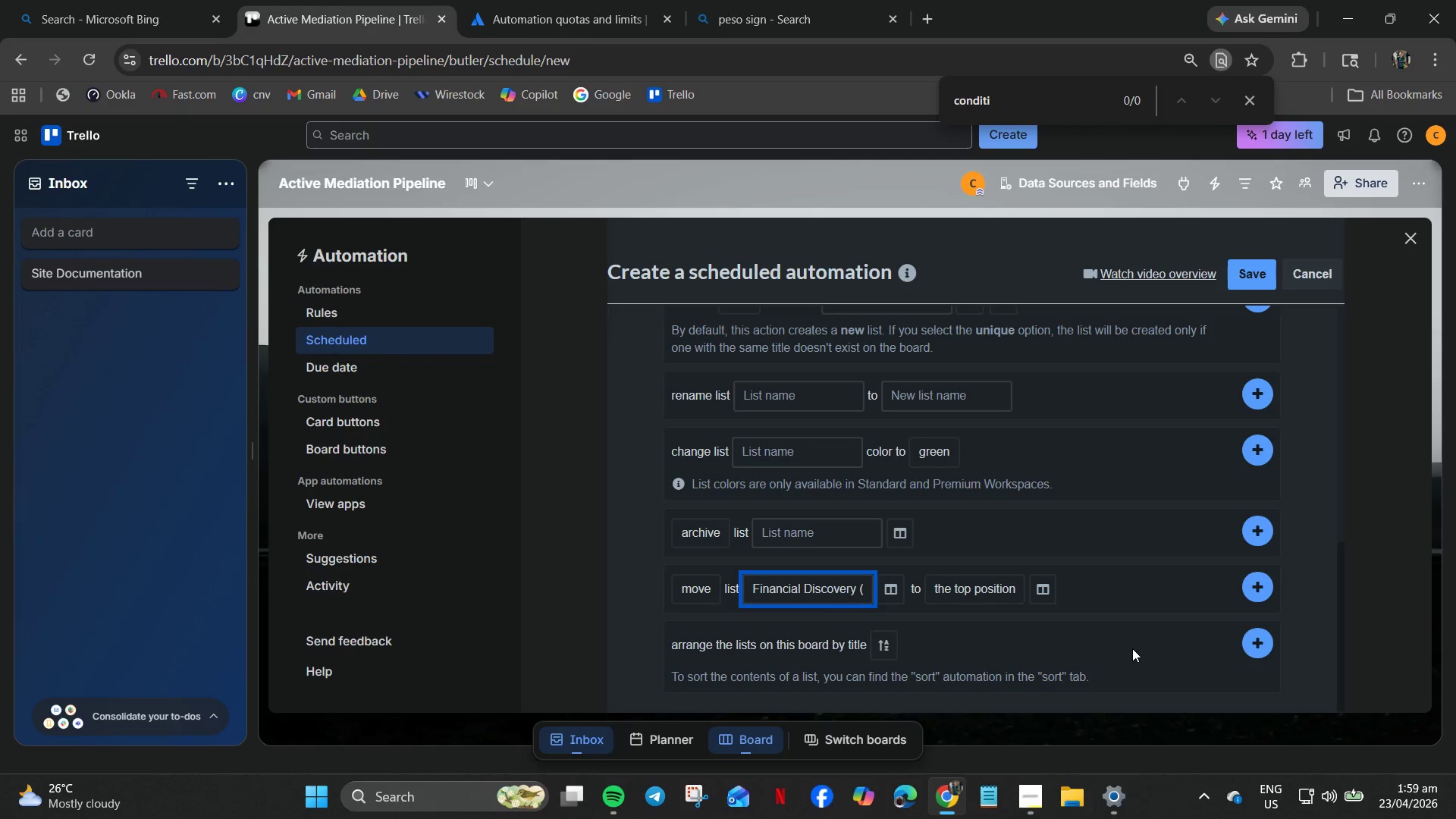 
scroll: coordinate [1115, 624], scroll_direction: up, amount: 2.0
 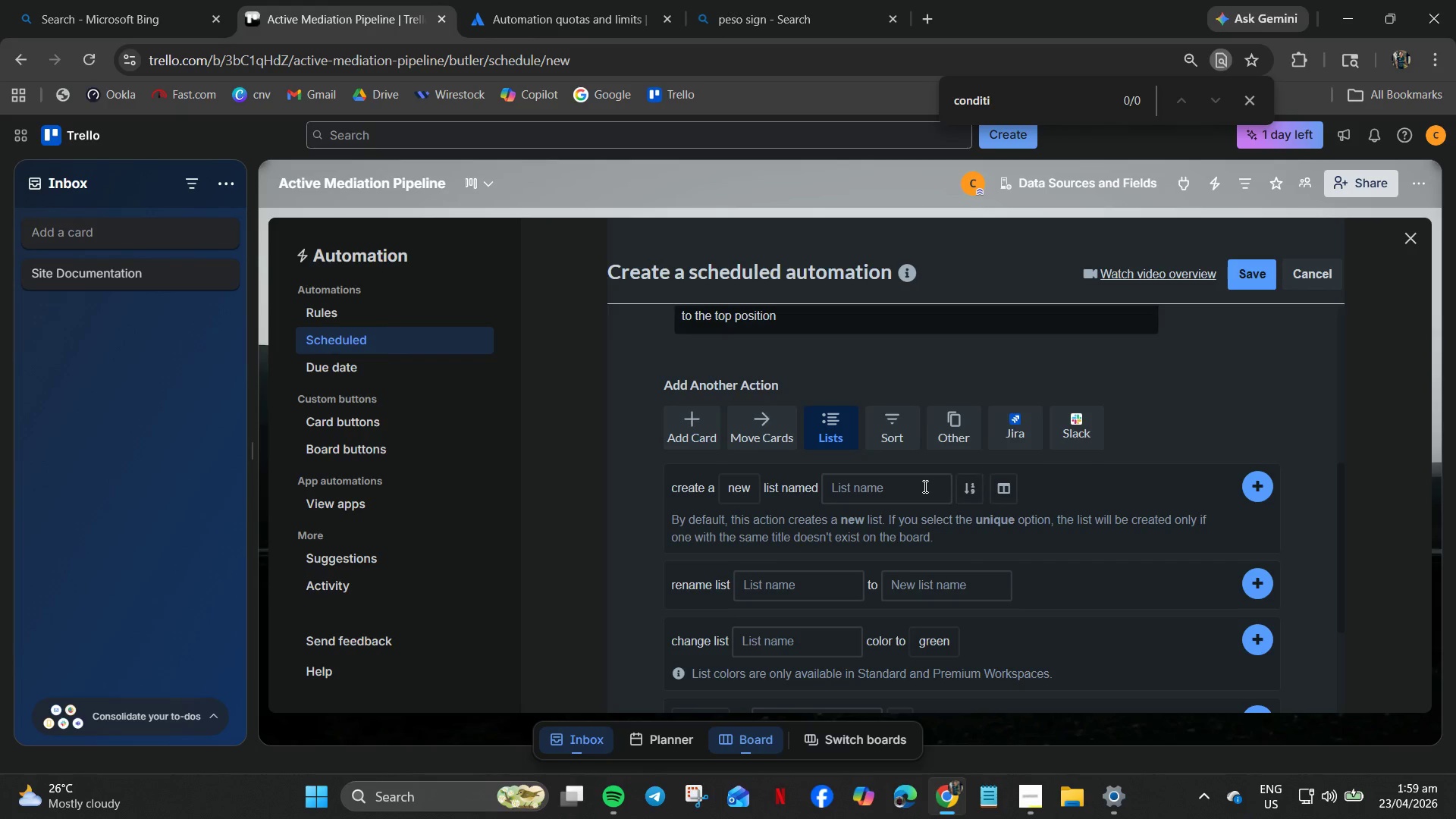 
left_click([906, 423])
 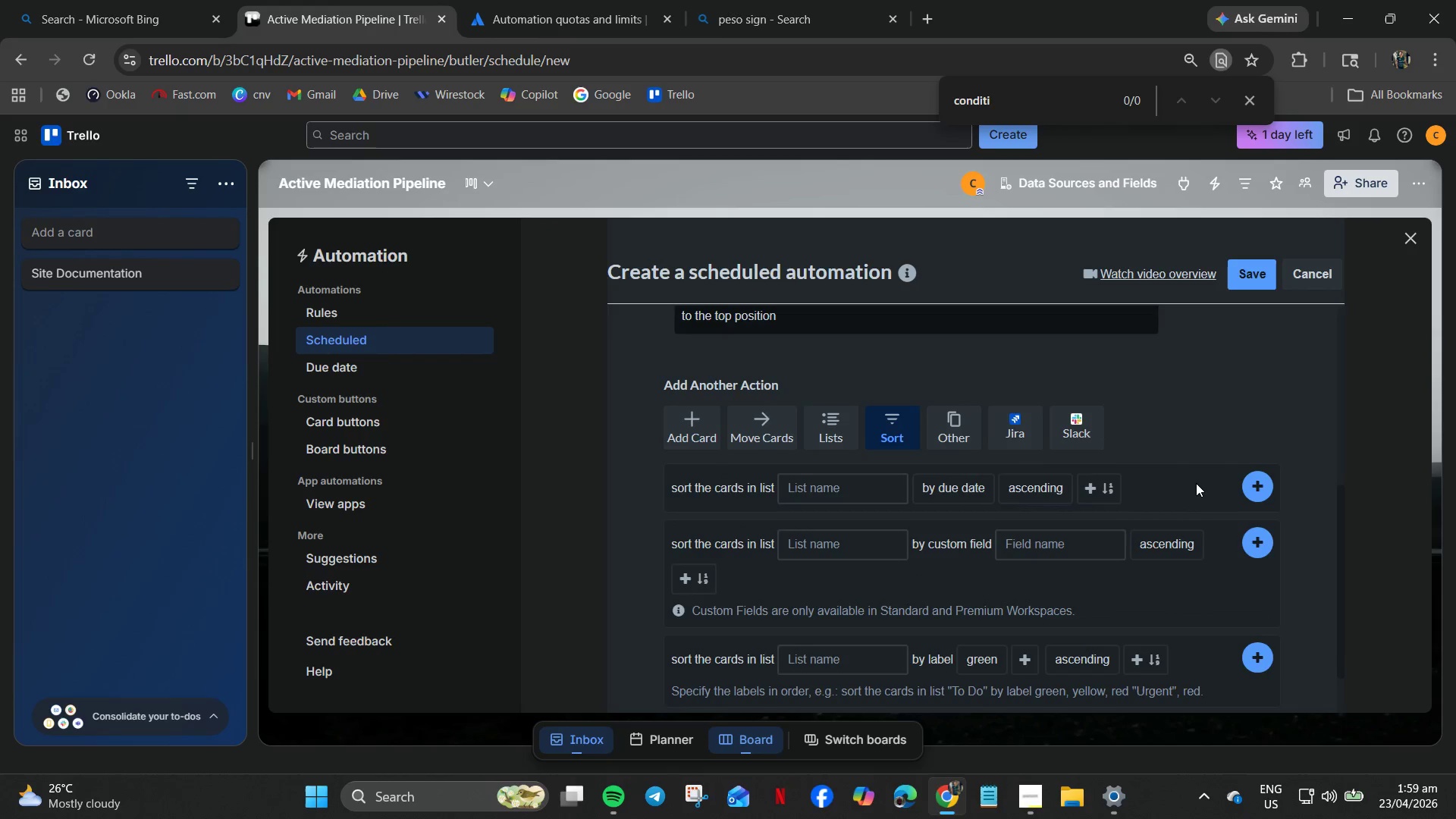 
scroll: coordinate [1185, 571], scroll_direction: down, amount: 4.0
 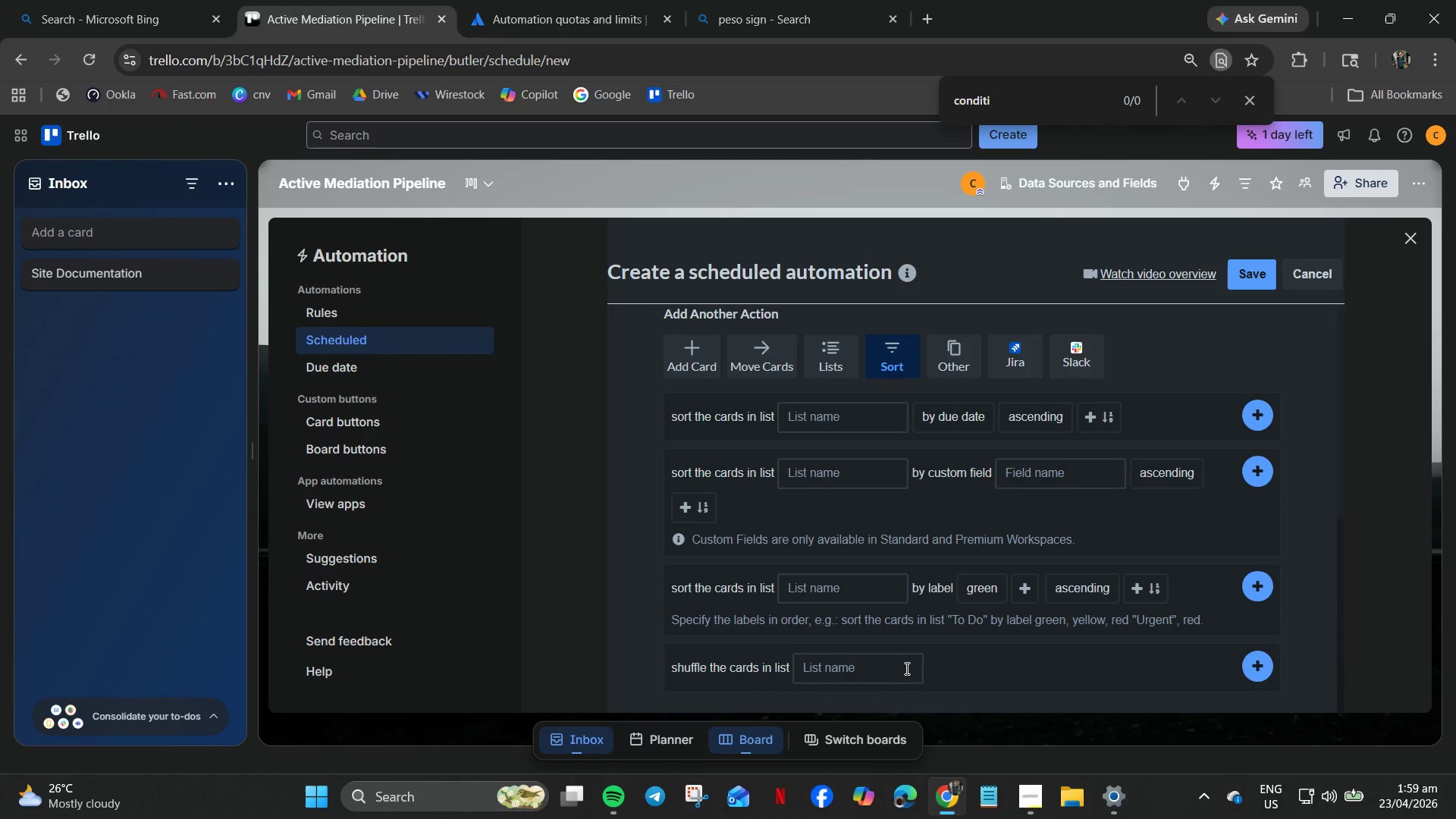 
left_click([952, 363])
 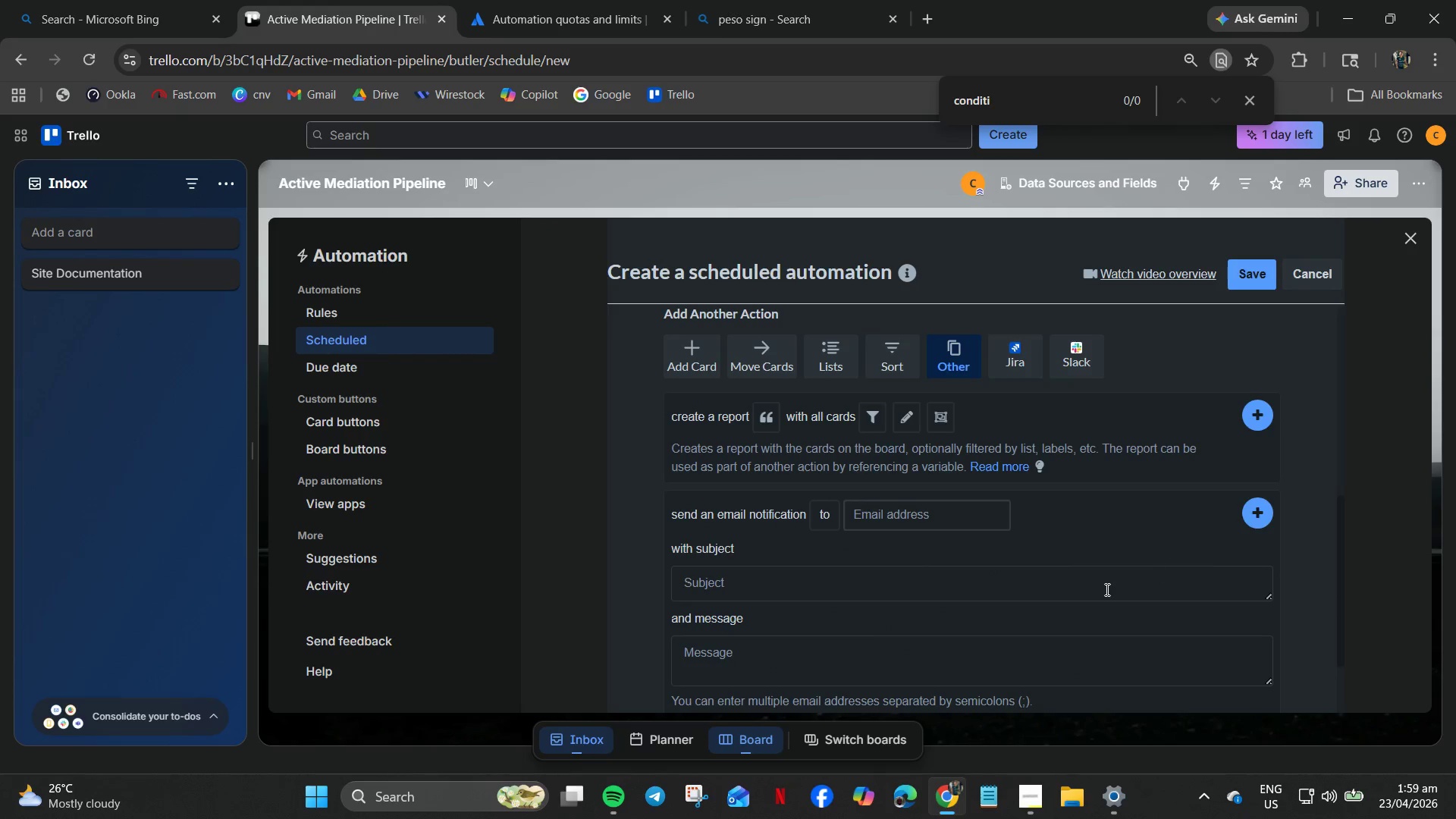 
scroll: coordinate [1142, 599], scroll_direction: down, amount: 4.0
 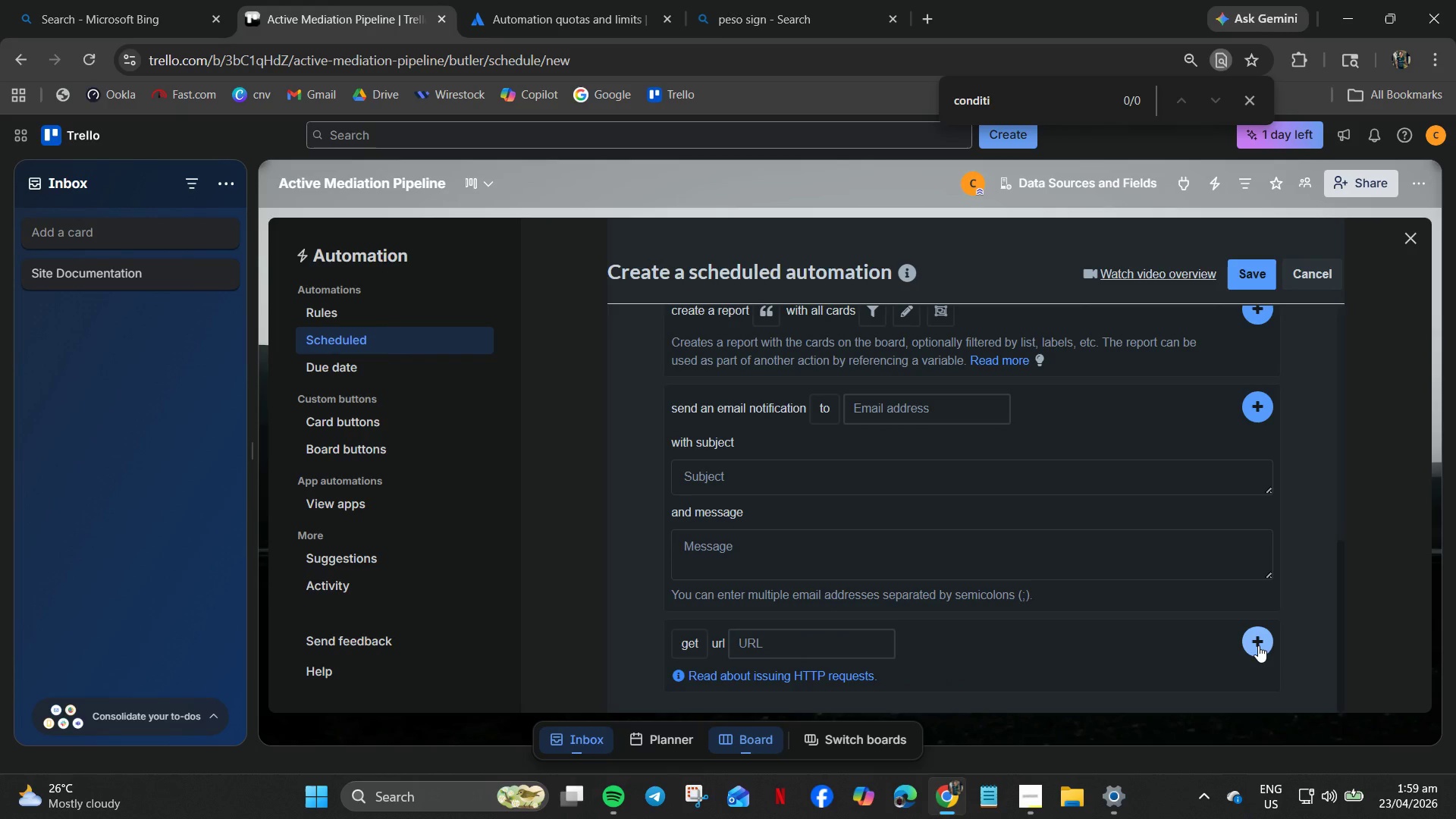 
scroll: coordinate [1248, 621], scroll_direction: up, amount: 2.0
 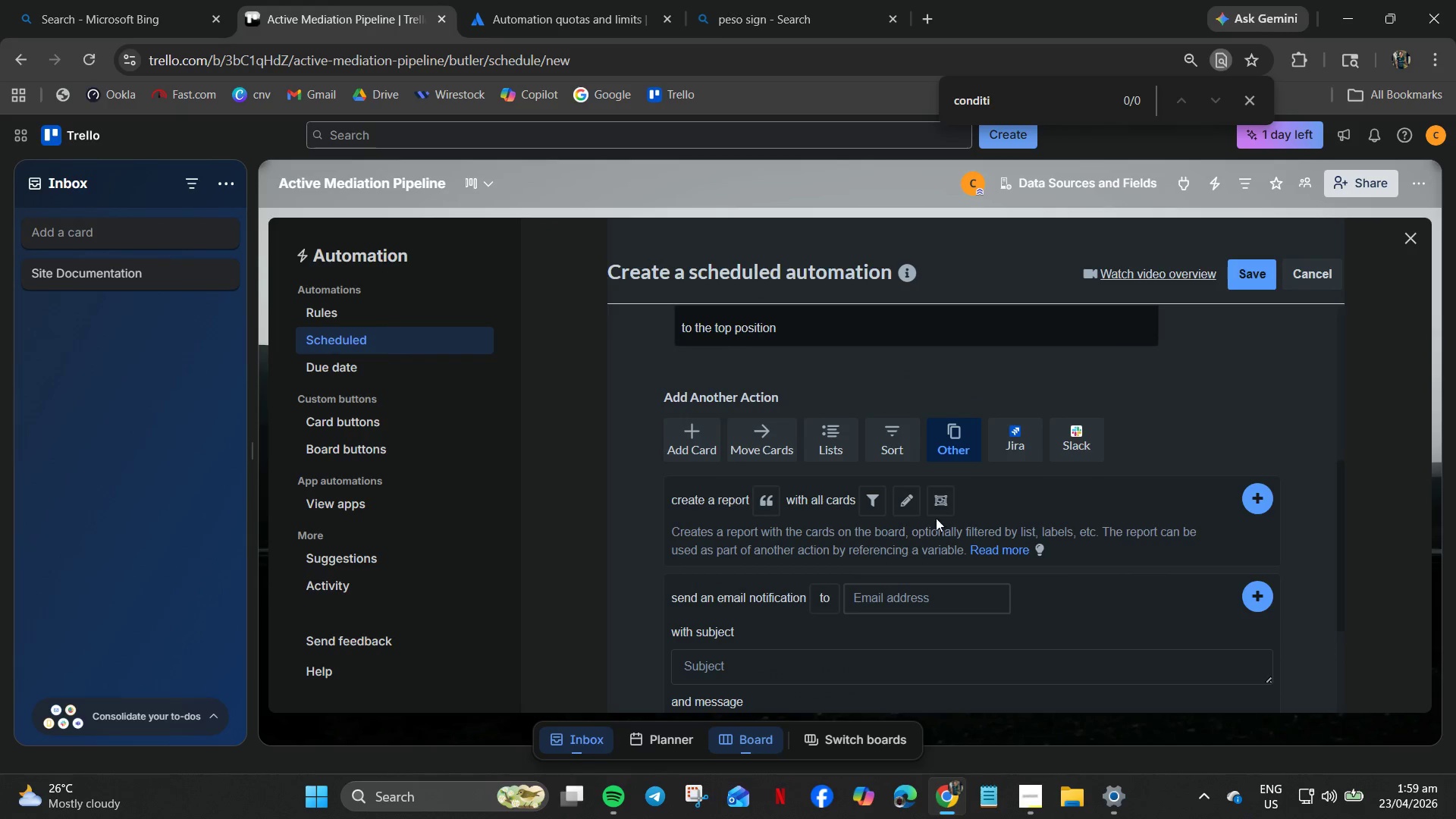 
left_click([872, 502])
 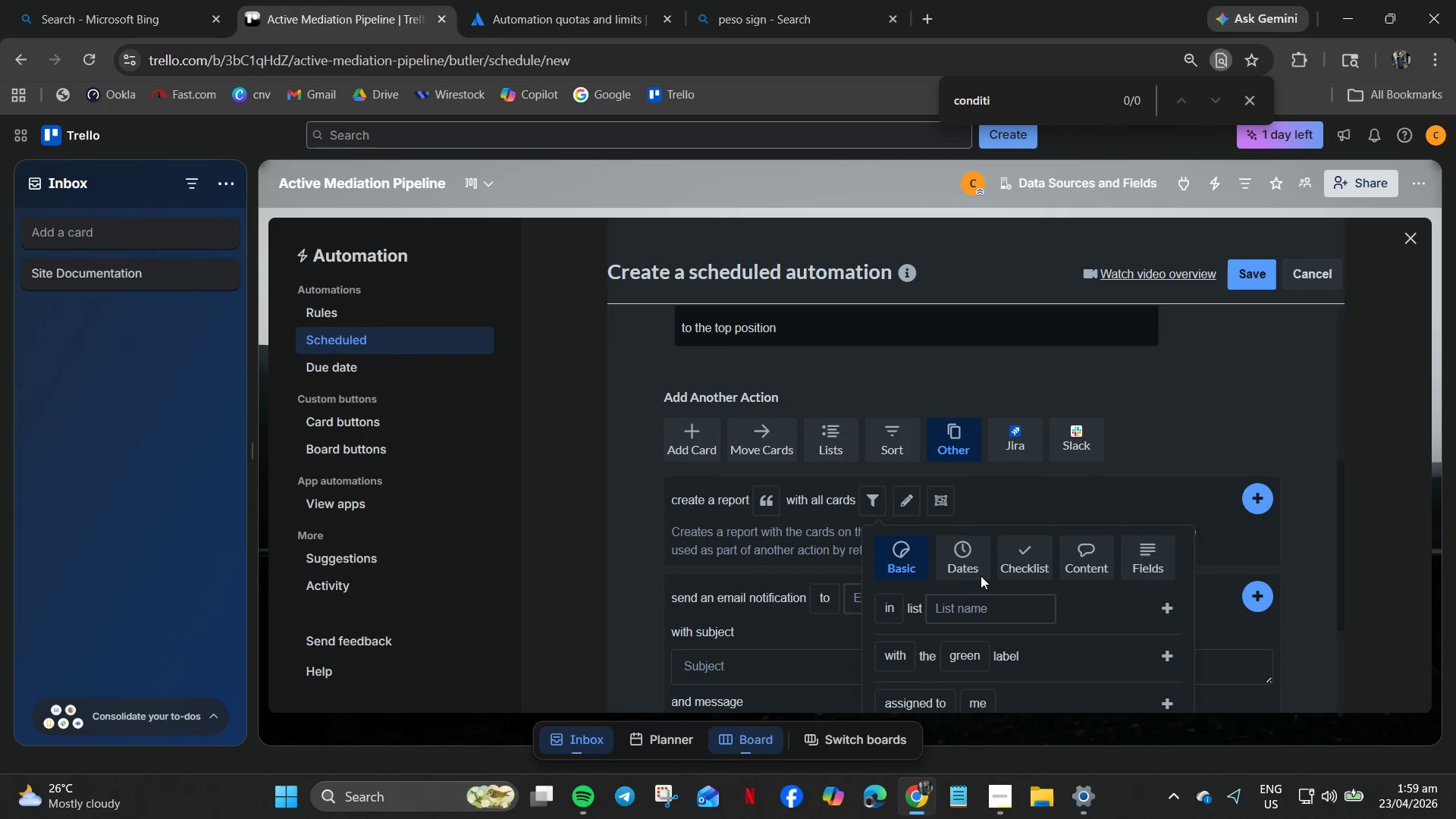 
left_click([961, 561])
 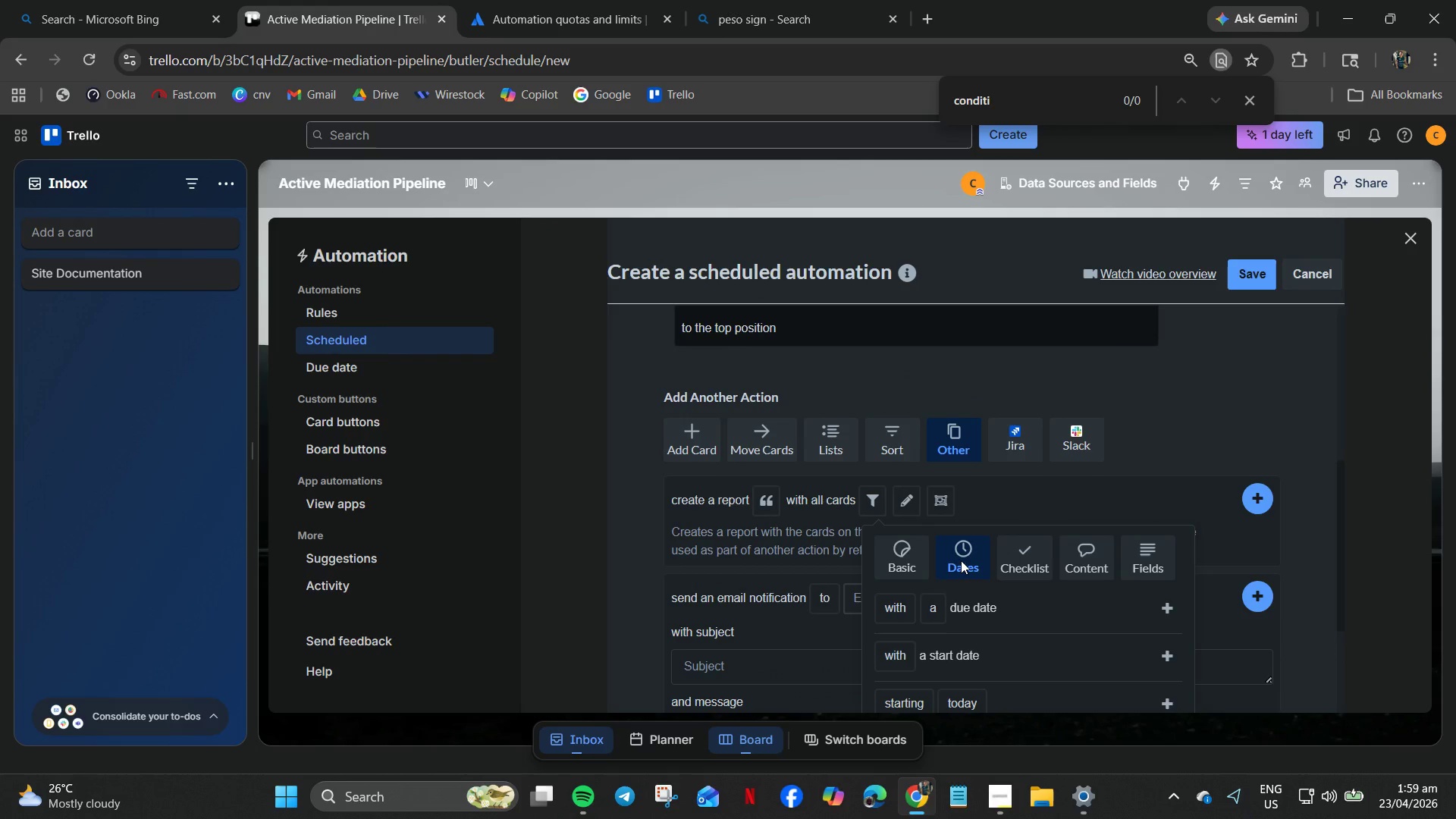 
scroll: coordinate [961, 560], scroll_direction: down, amount: 4.0
 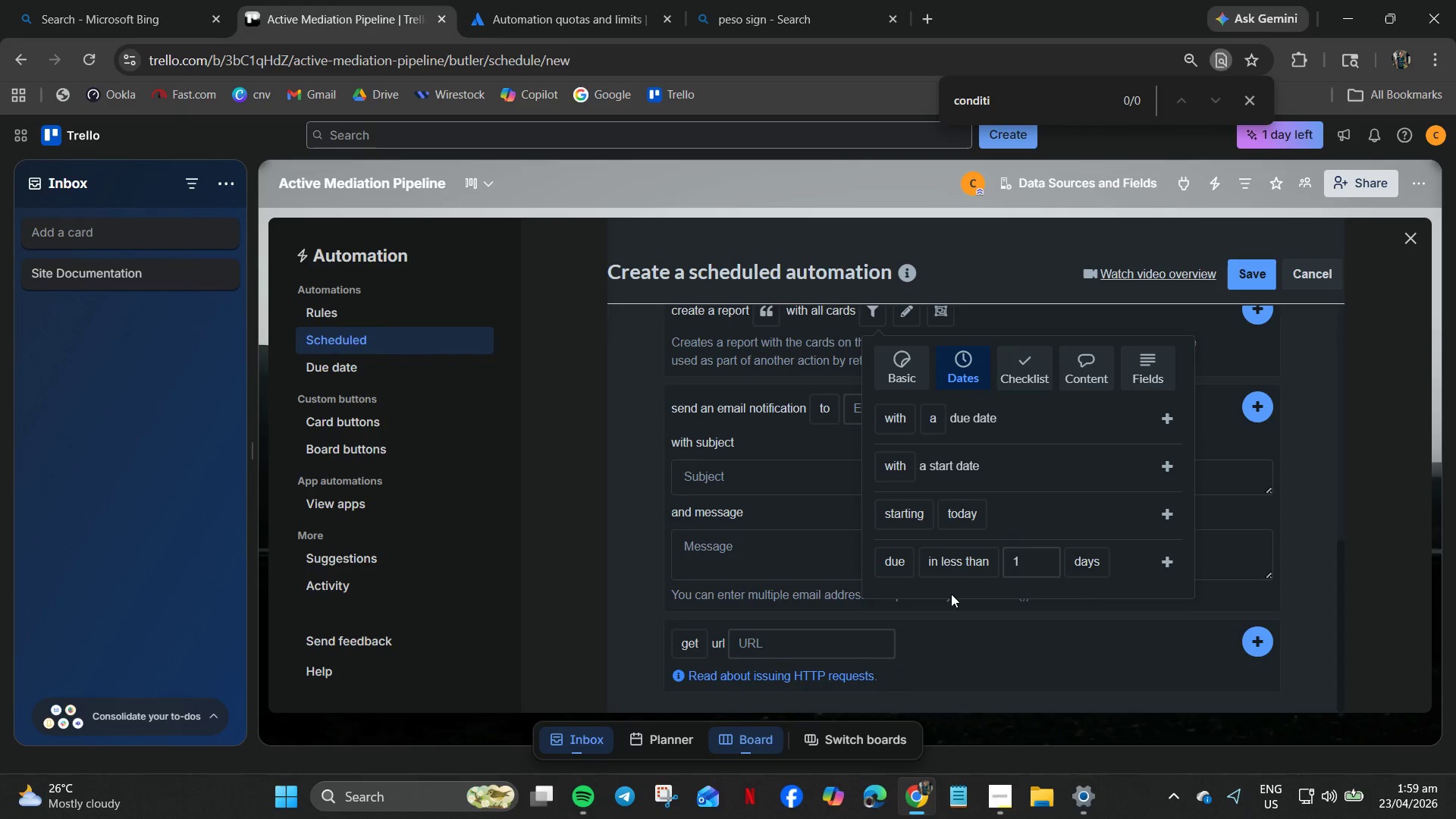 
scroll: coordinate [951, 594], scroll_direction: up, amount: 2.0
 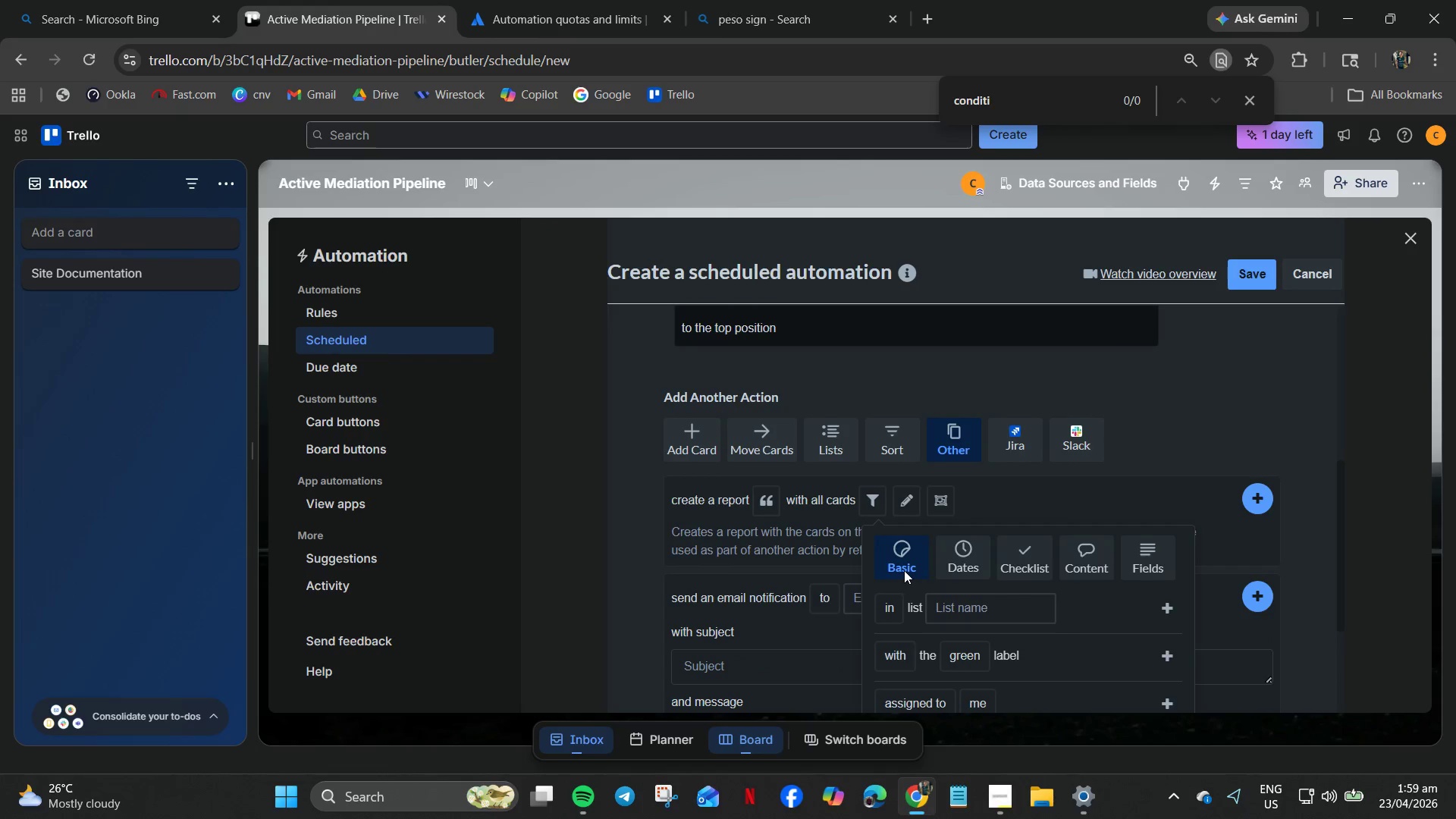 
scroll: coordinate [958, 601], scroll_direction: down, amount: 5.0
 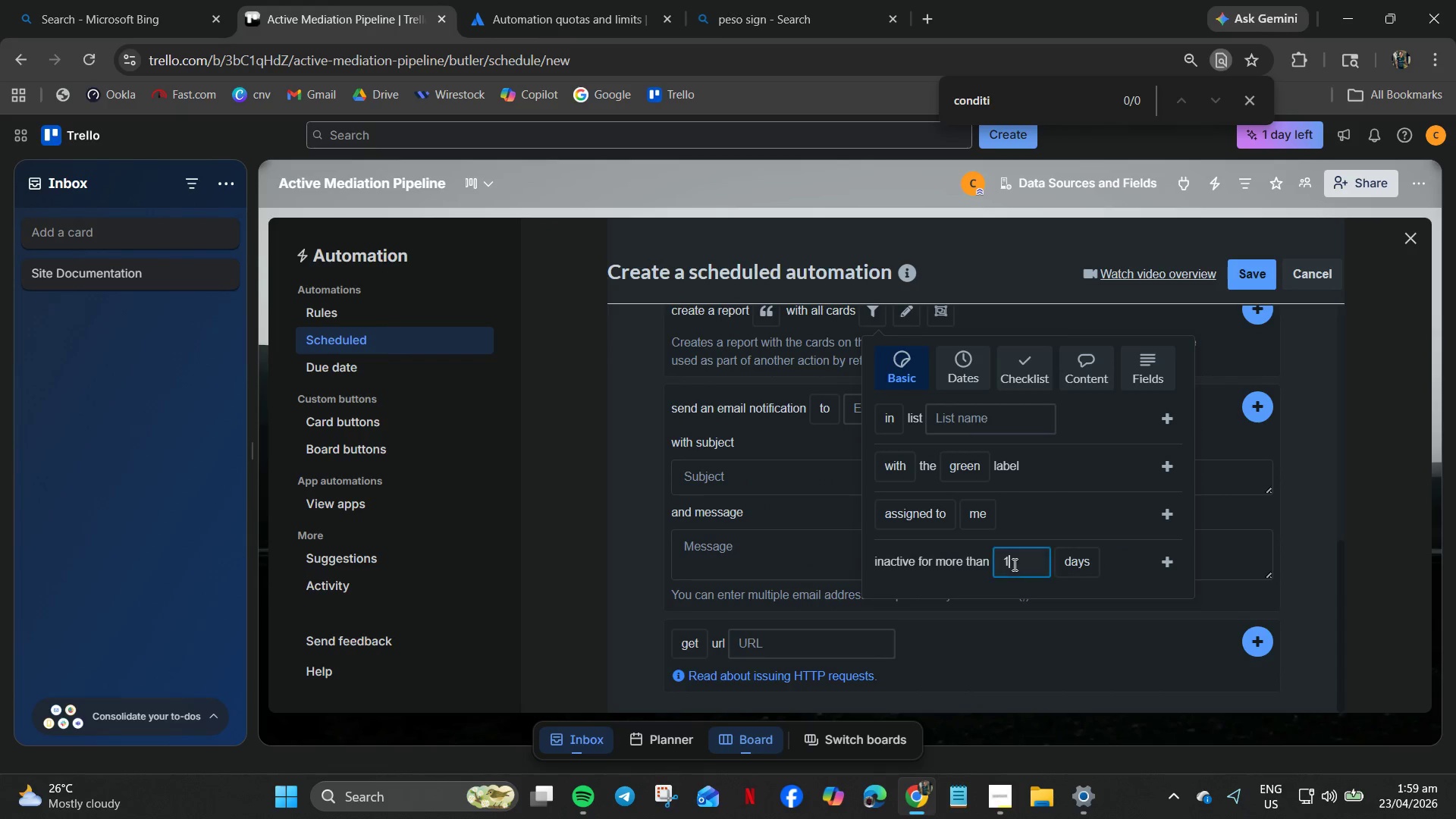 
left_click_drag(start_coordinate=[1012, 564], to_coordinate=[994, 561])
 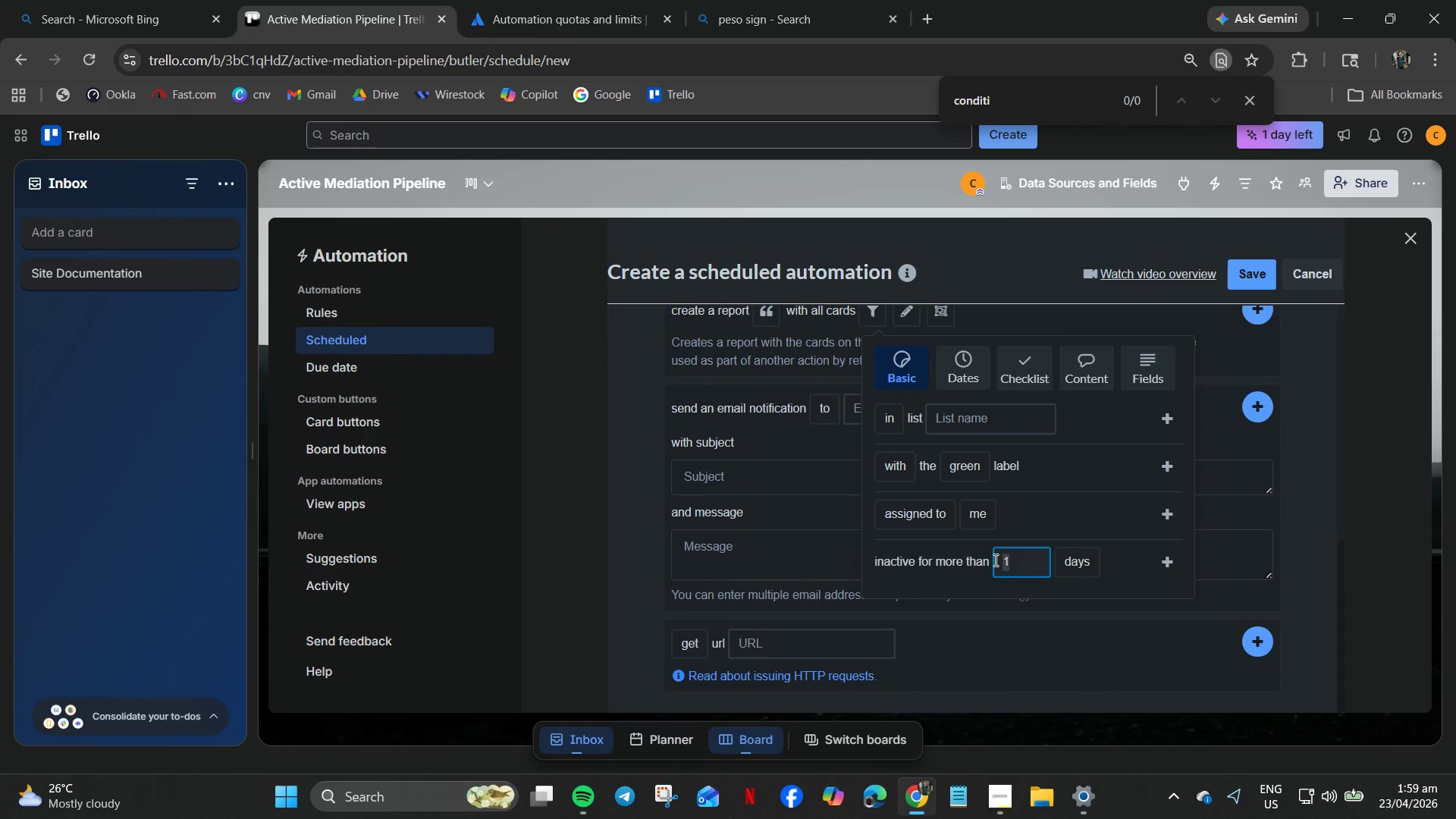 
key(Numpad7)
 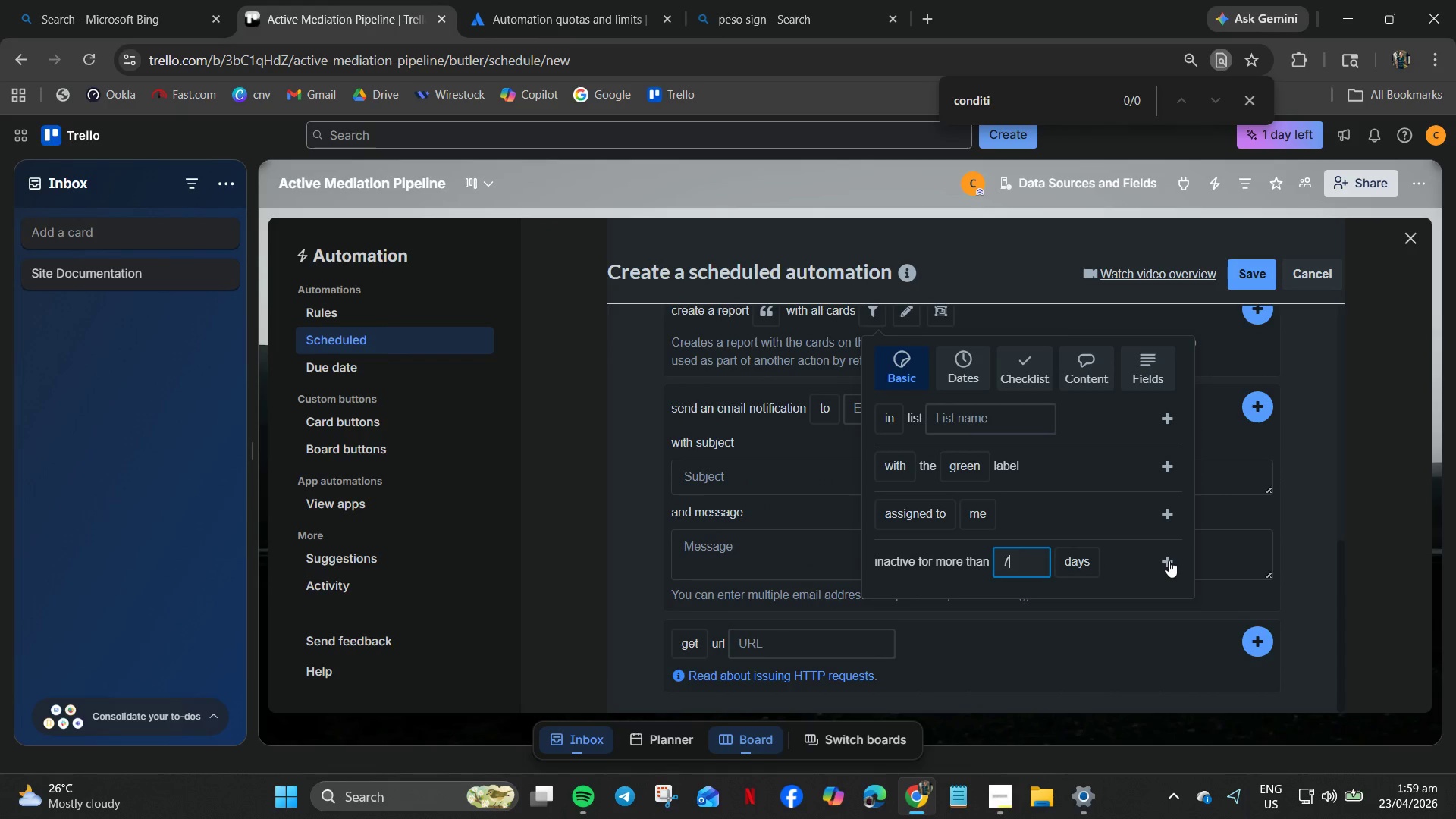 
left_click([974, 474])
 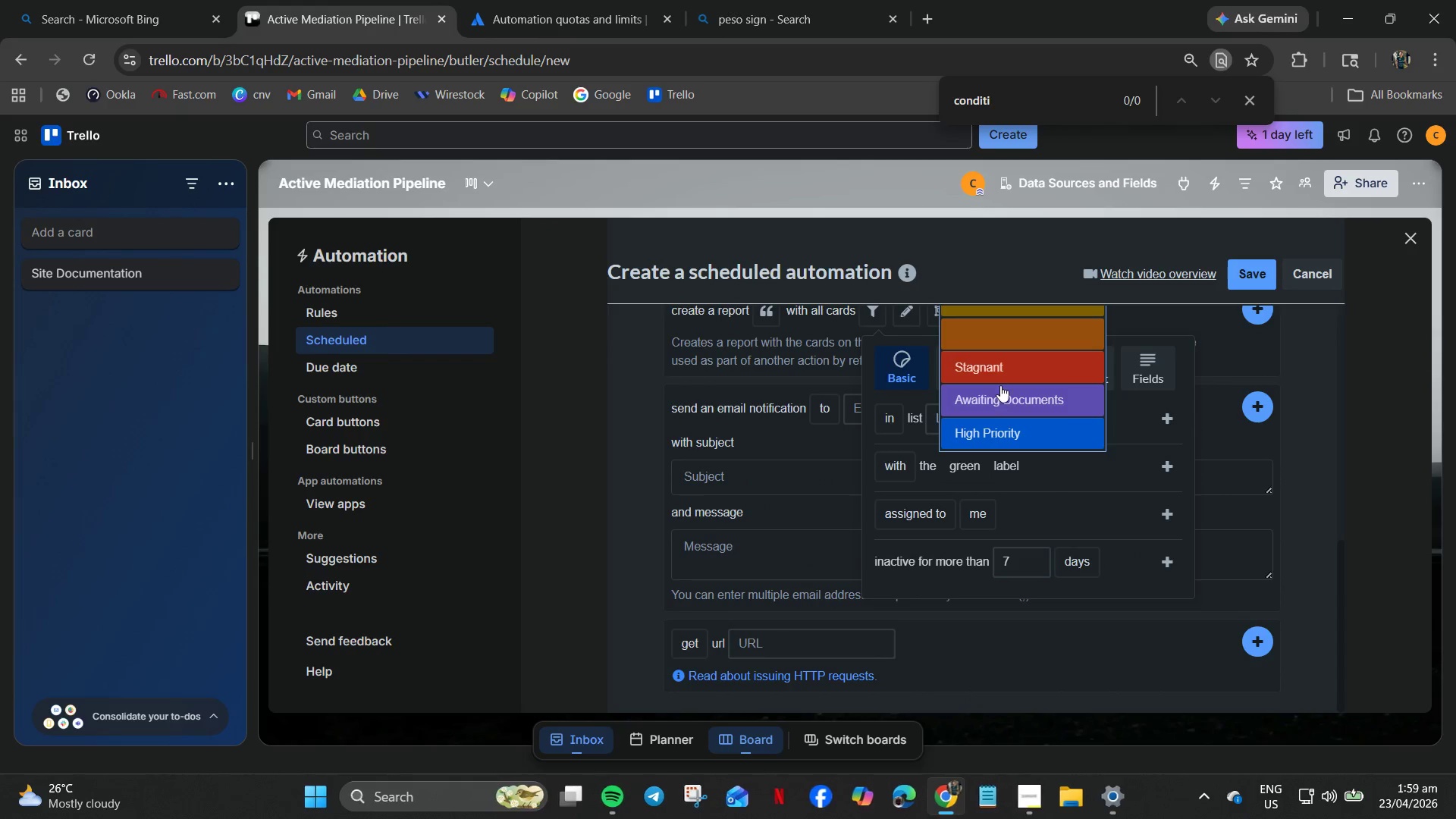 
left_click([987, 366])
 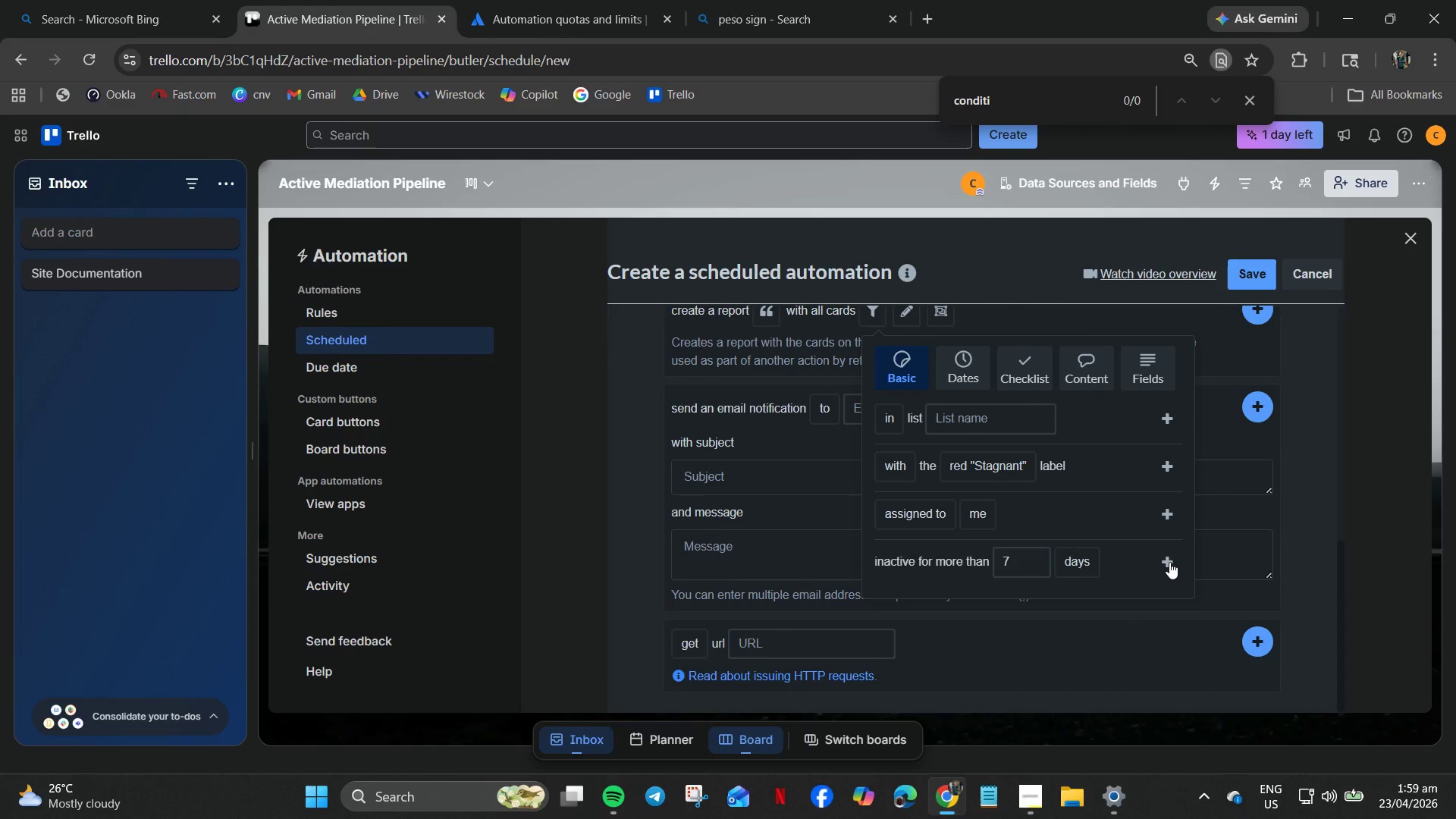 
left_click([1169, 562])
 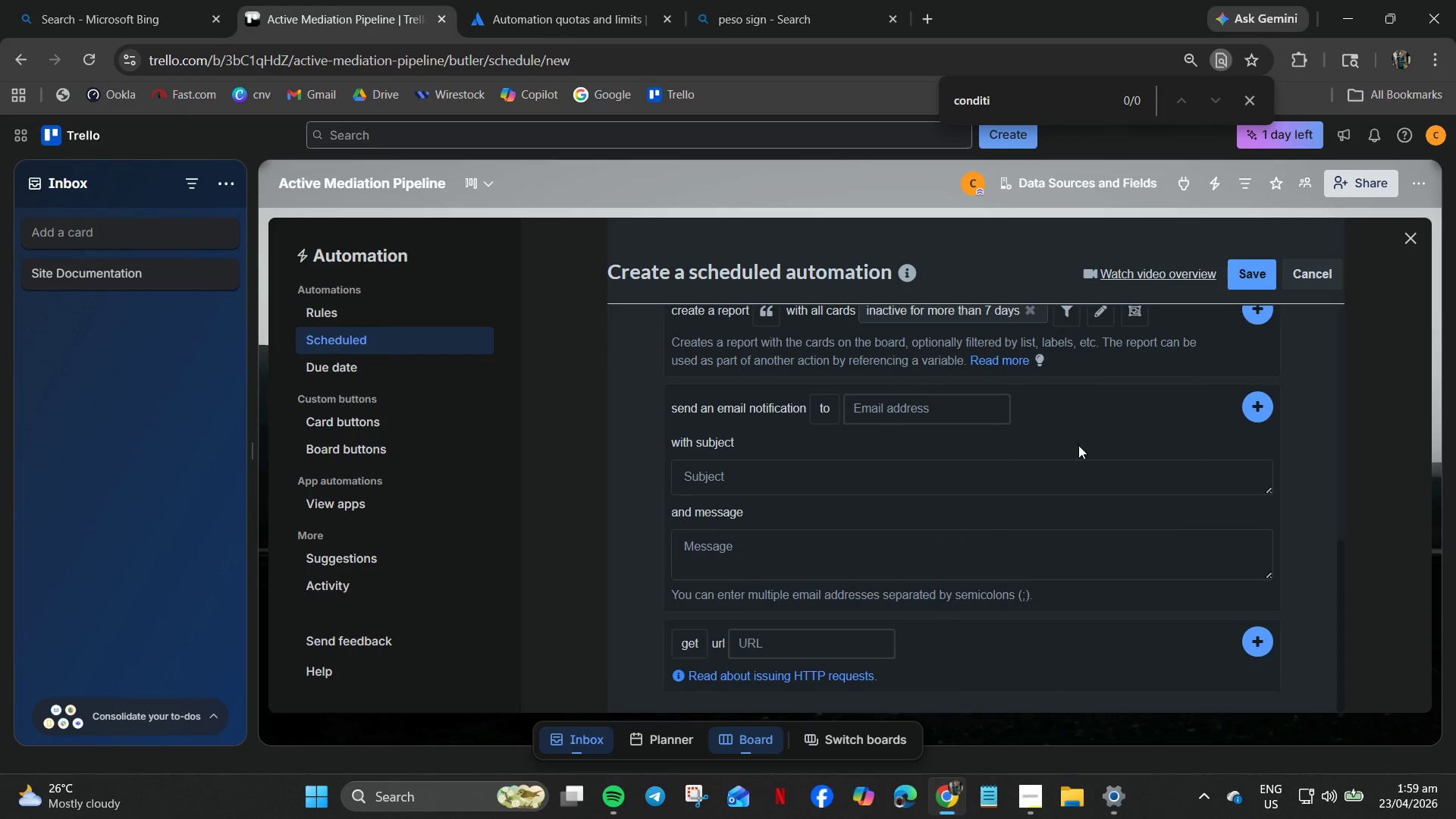 
scroll: coordinate [983, 521], scroll_direction: up, amount: 4.0
 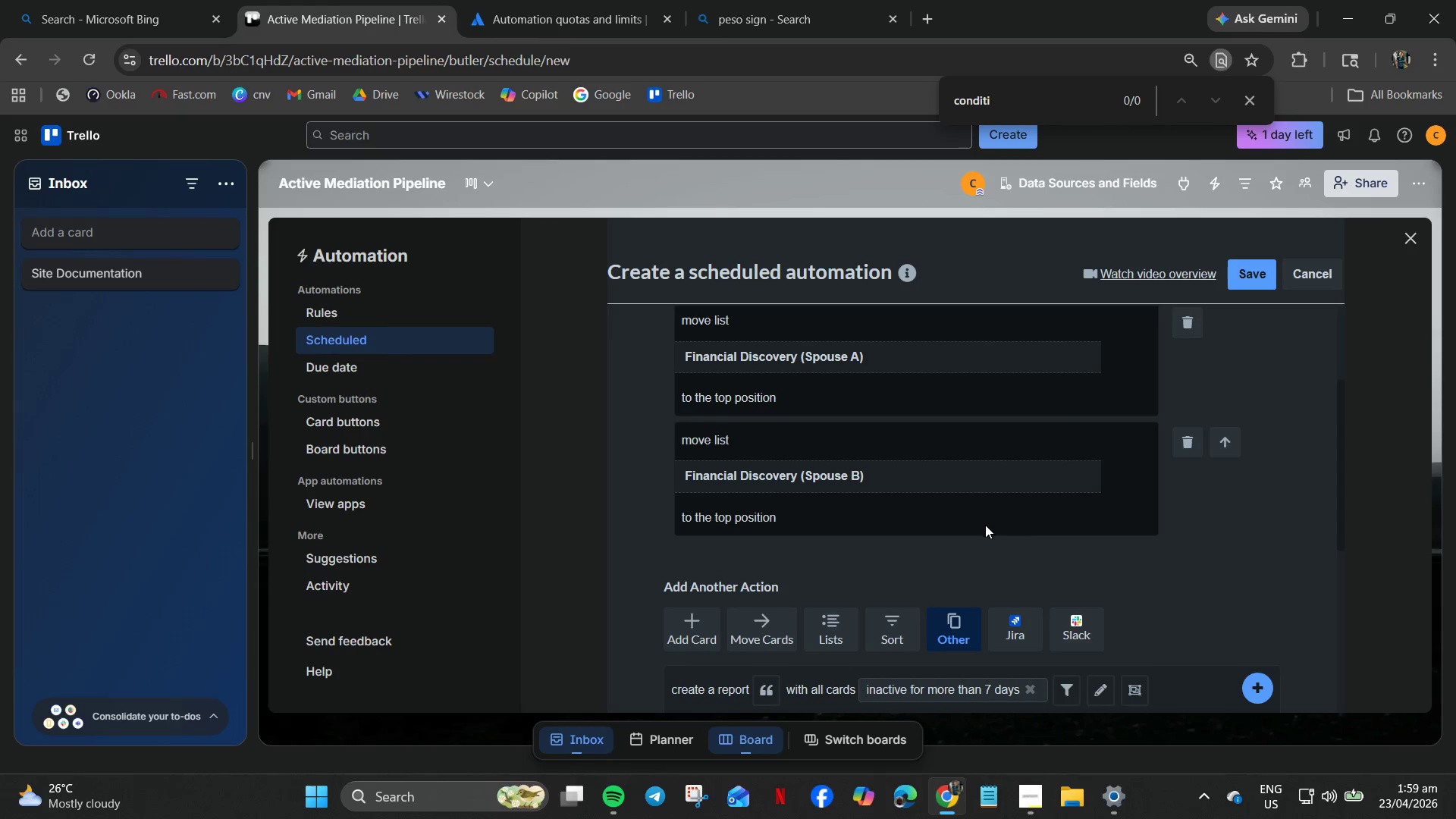 
scroll: coordinate [987, 546], scroll_direction: down, amount: 2.0
 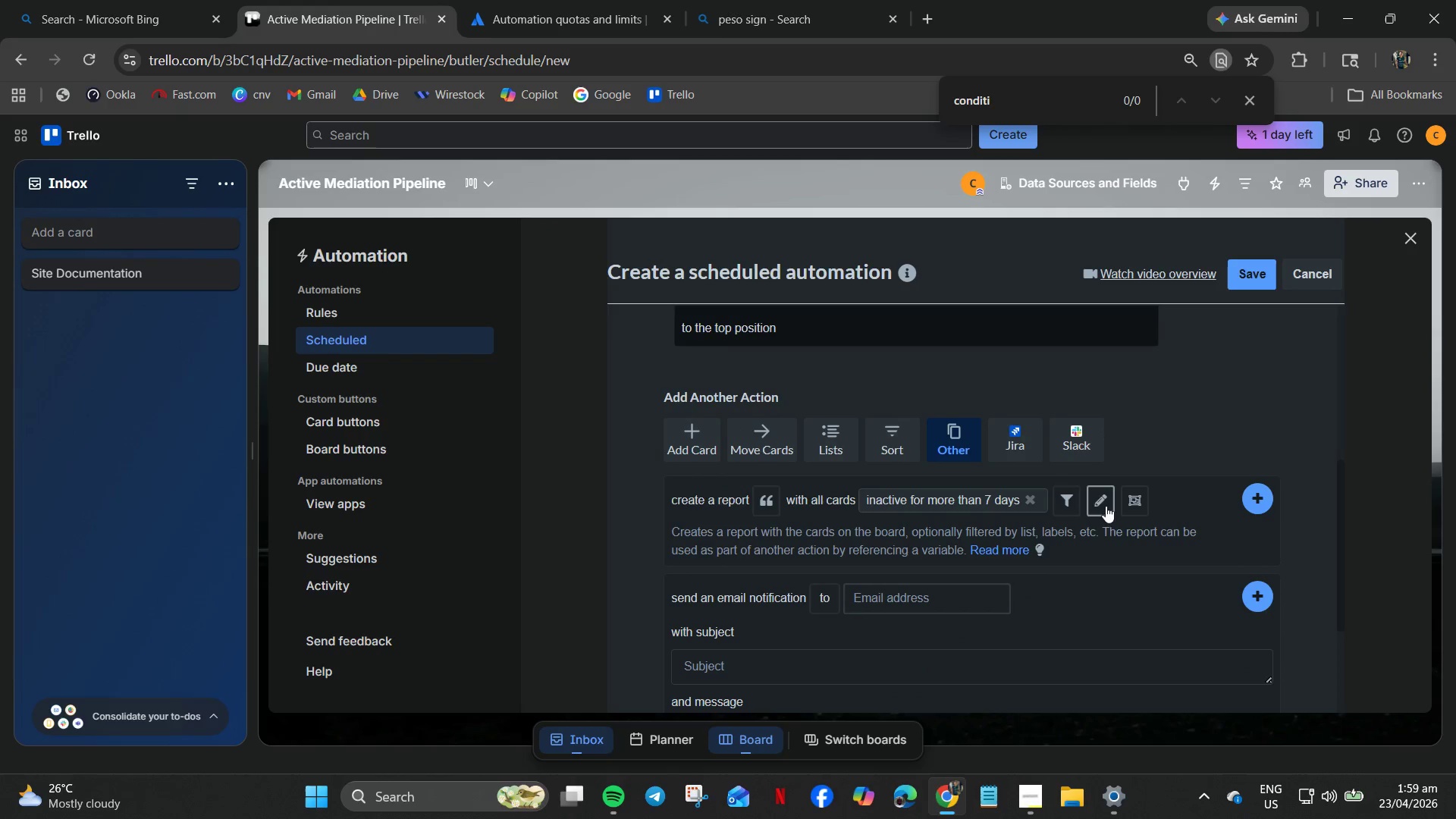 
left_click([1066, 497])
 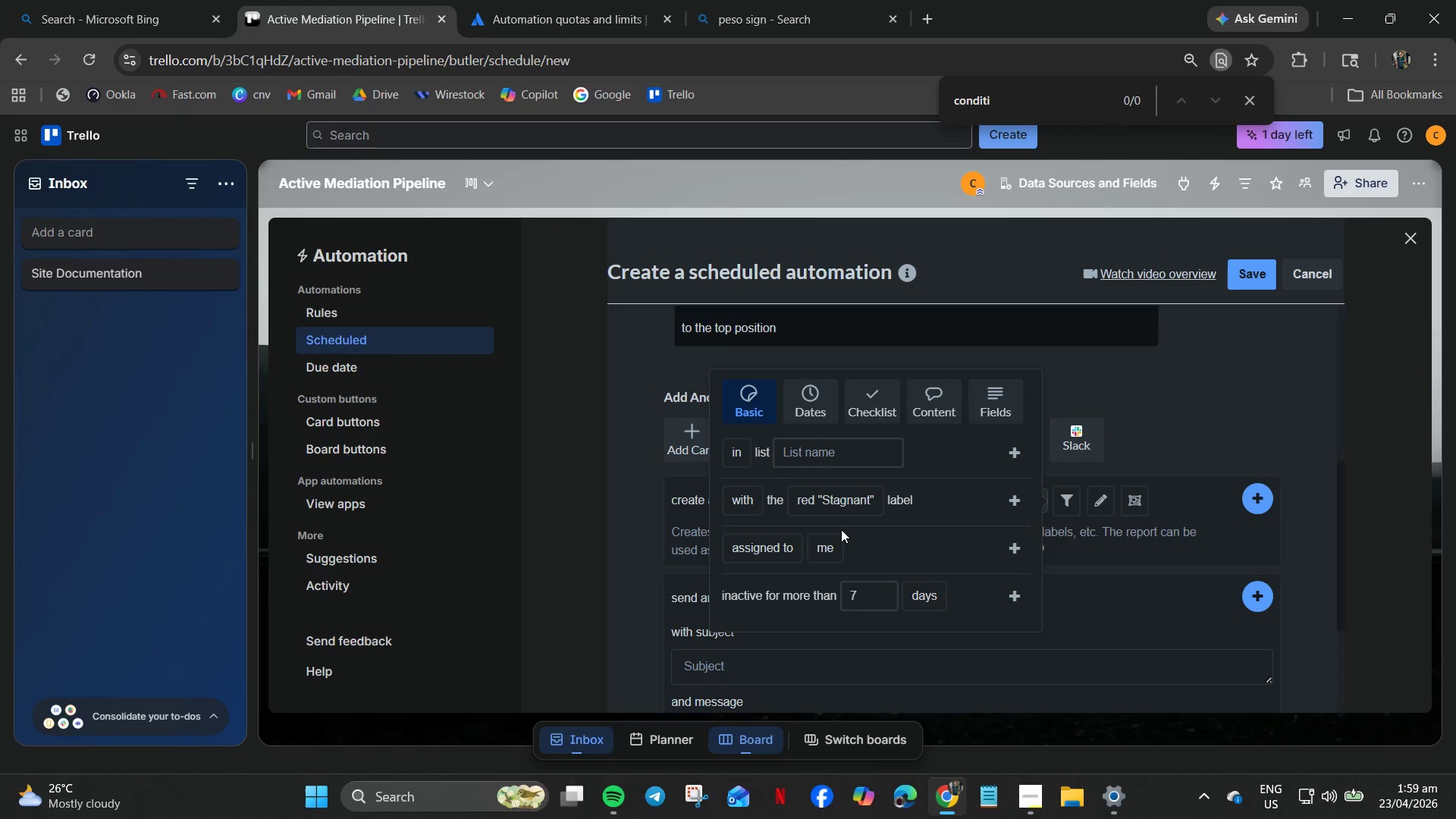 
left_click([840, 500])
 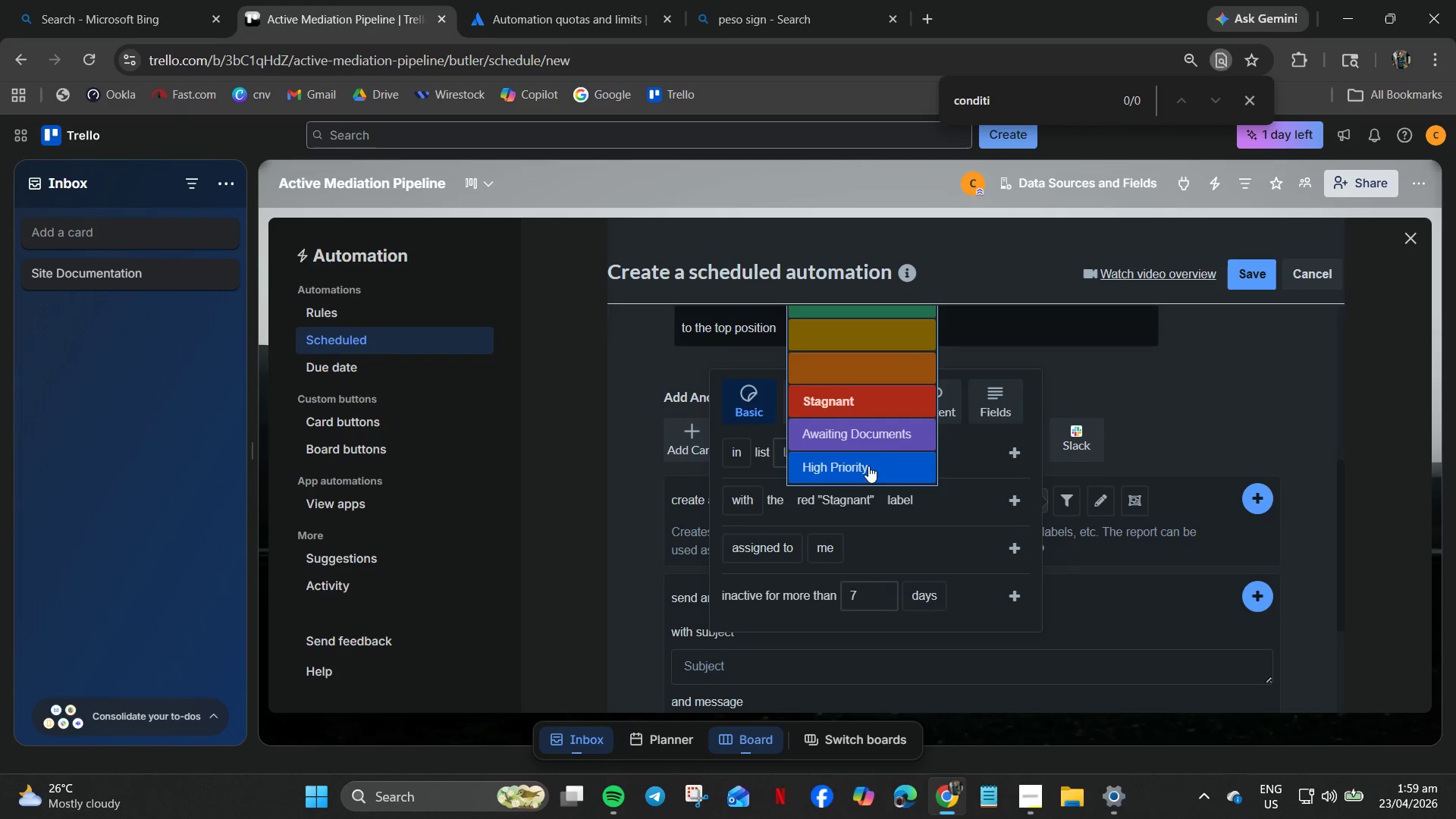 
left_click([870, 395])
 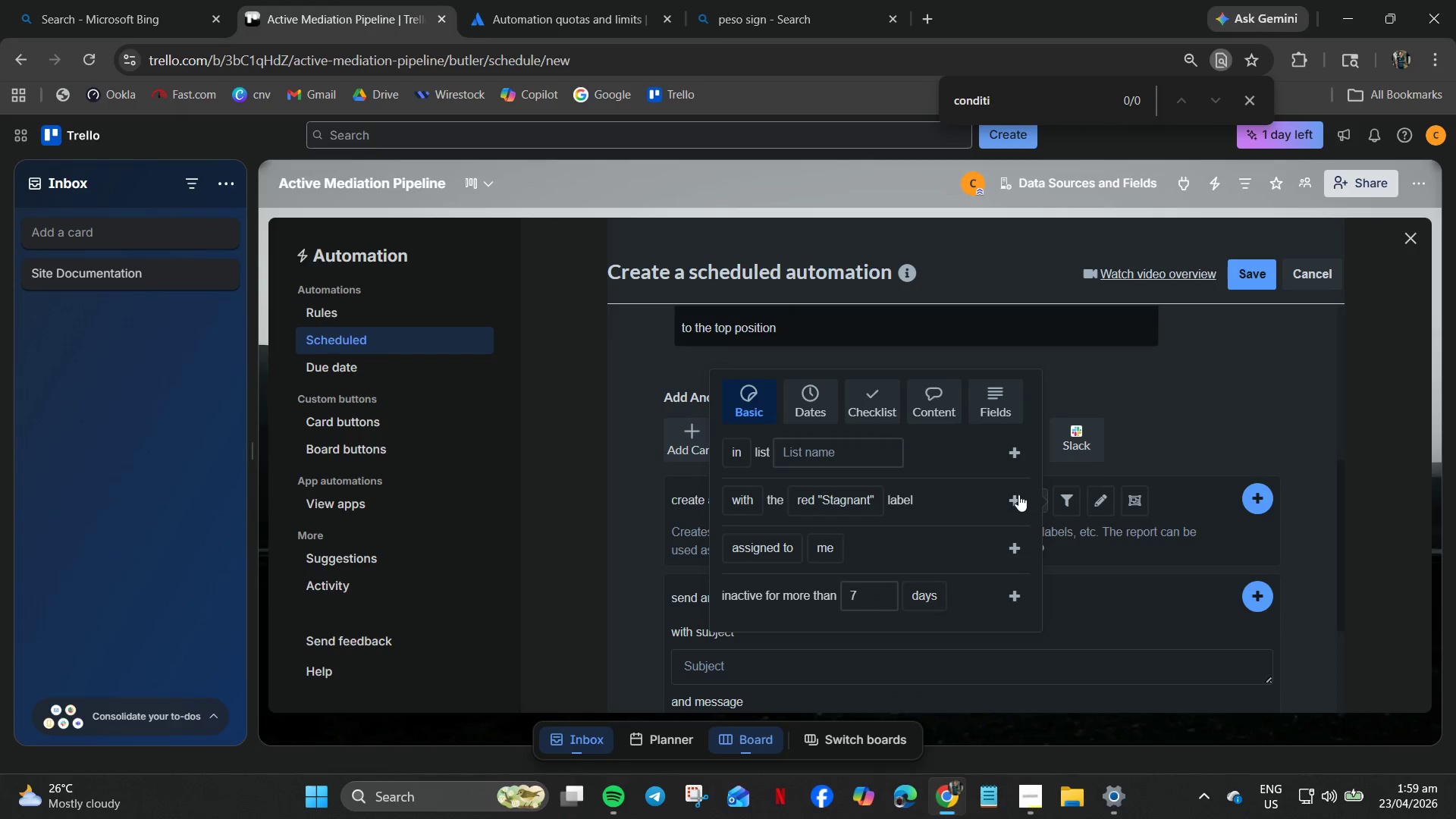 
left_click_drag(start_coordinate=[1015, 499], to_coordinate=[1015, 495])
 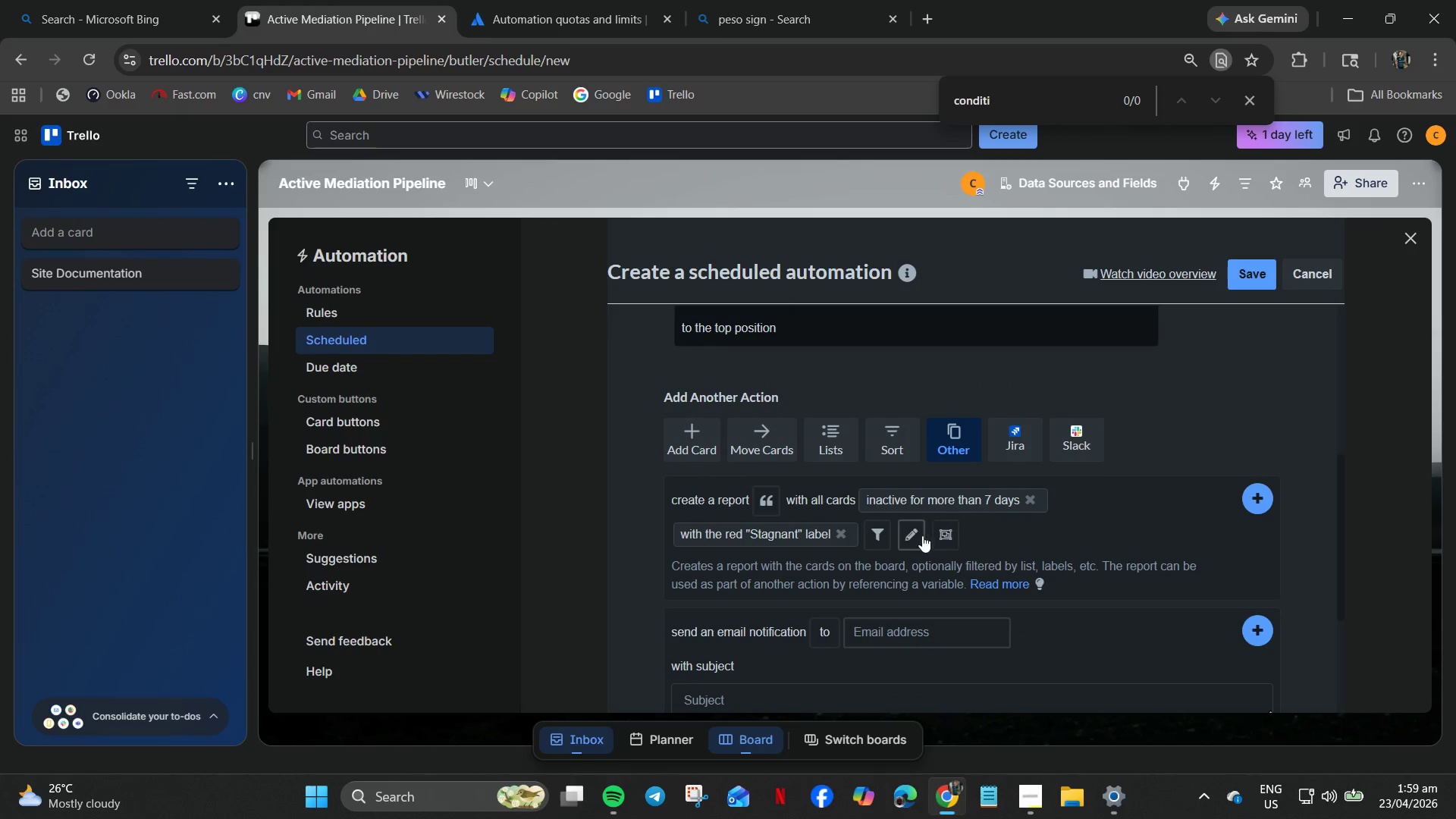 
left_click([905, 535])
 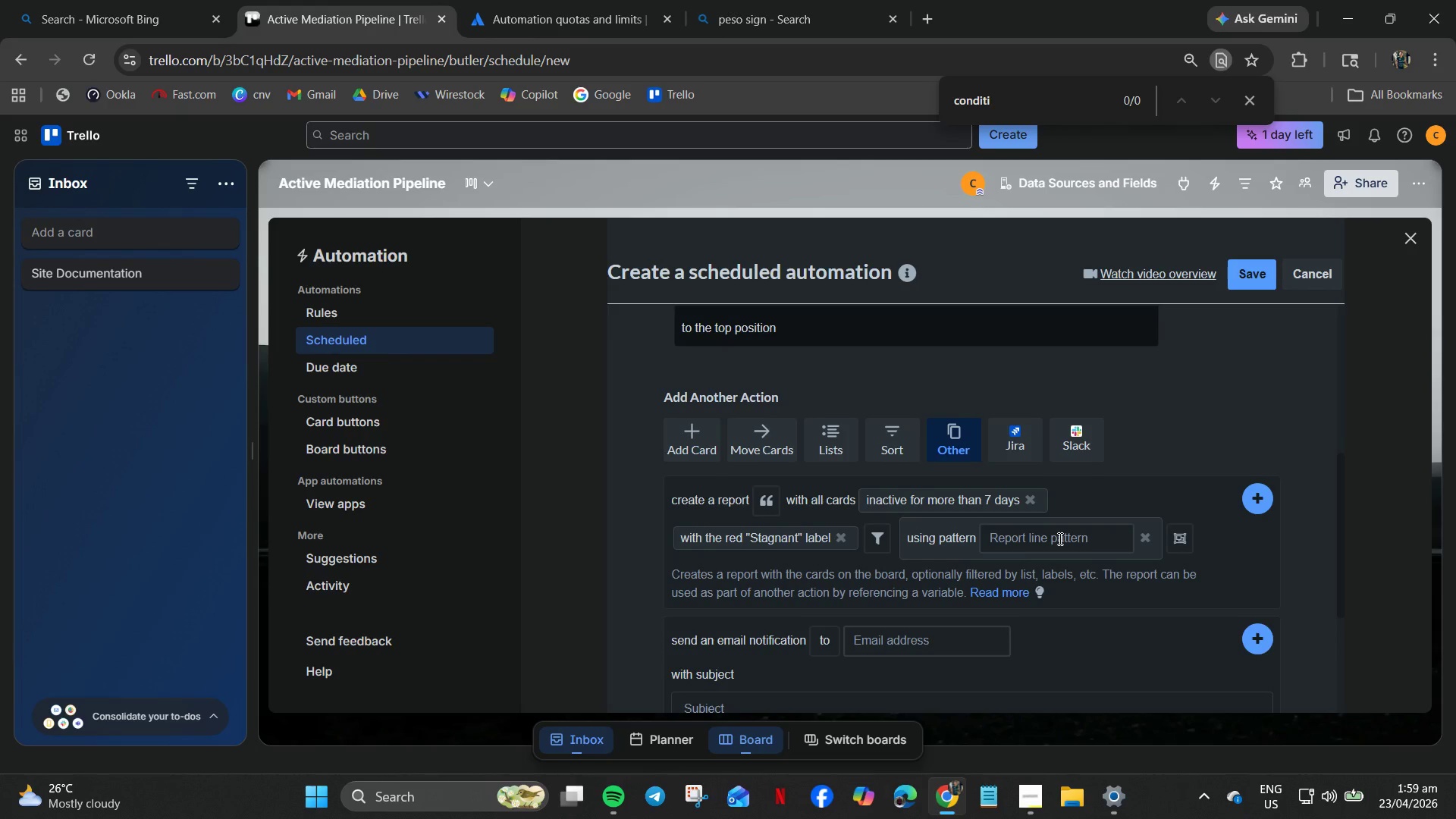 
left_click([1059, 538])
 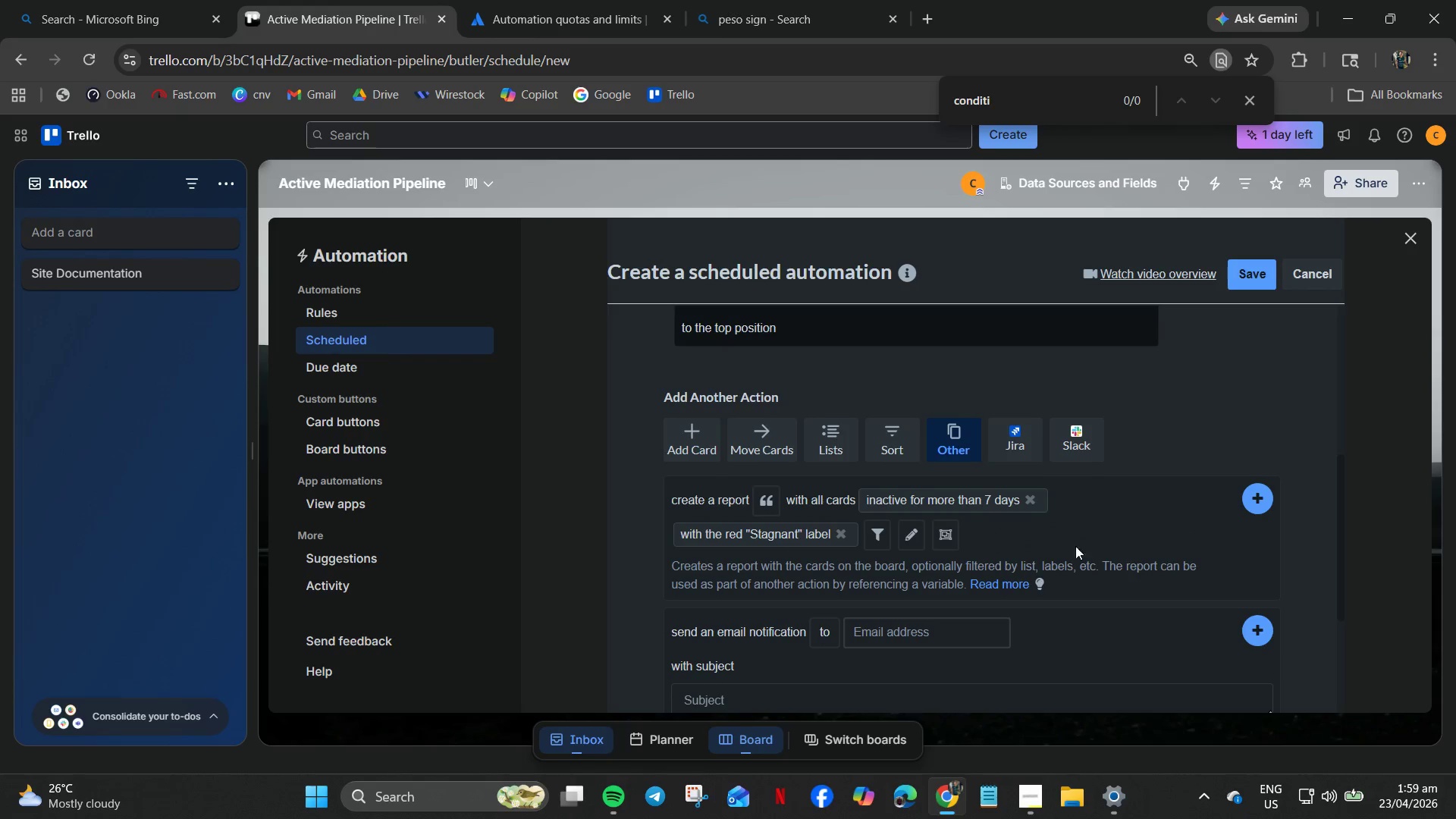 
left_click([881, 538])
 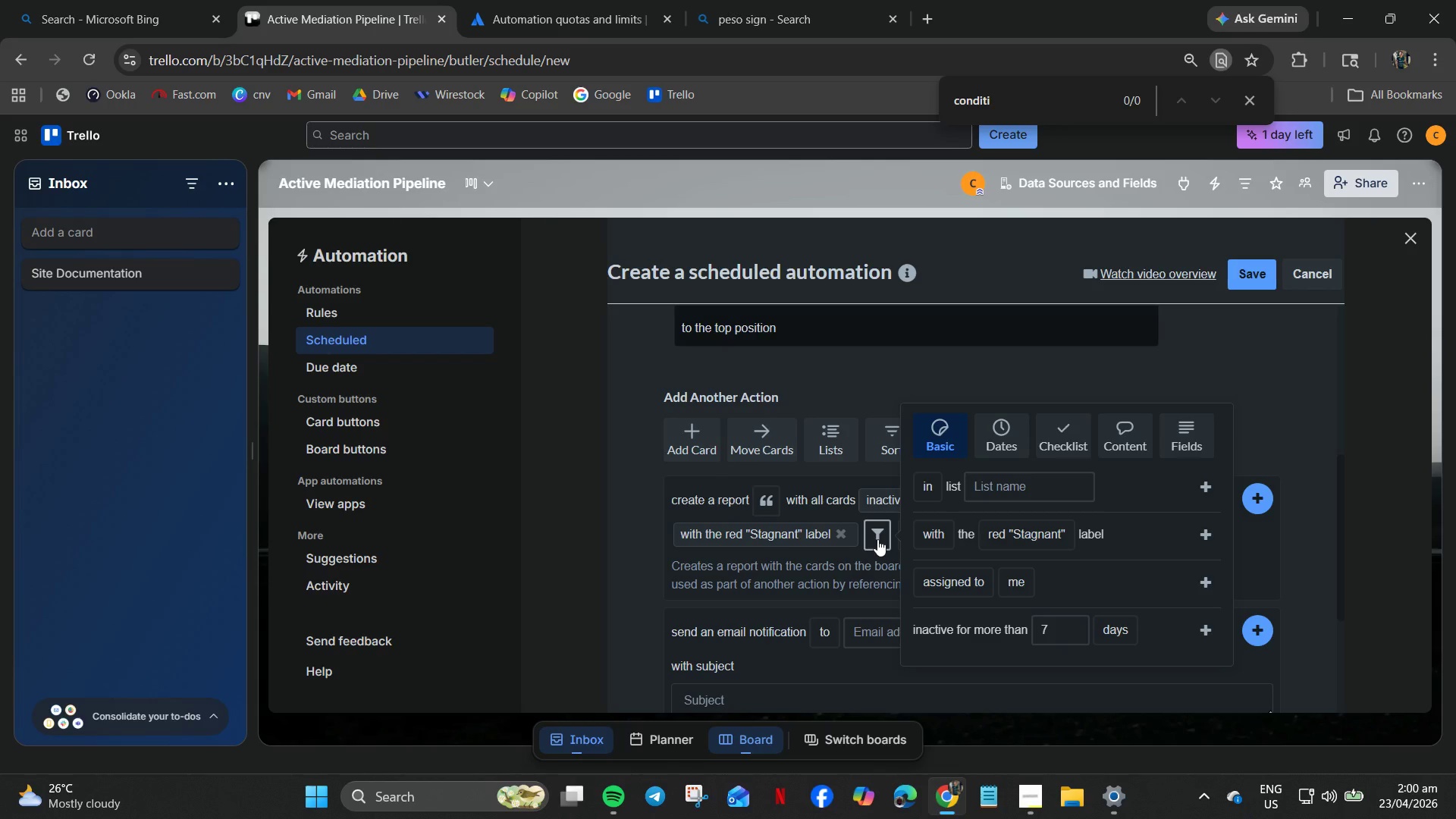 
wait(7.67)
 